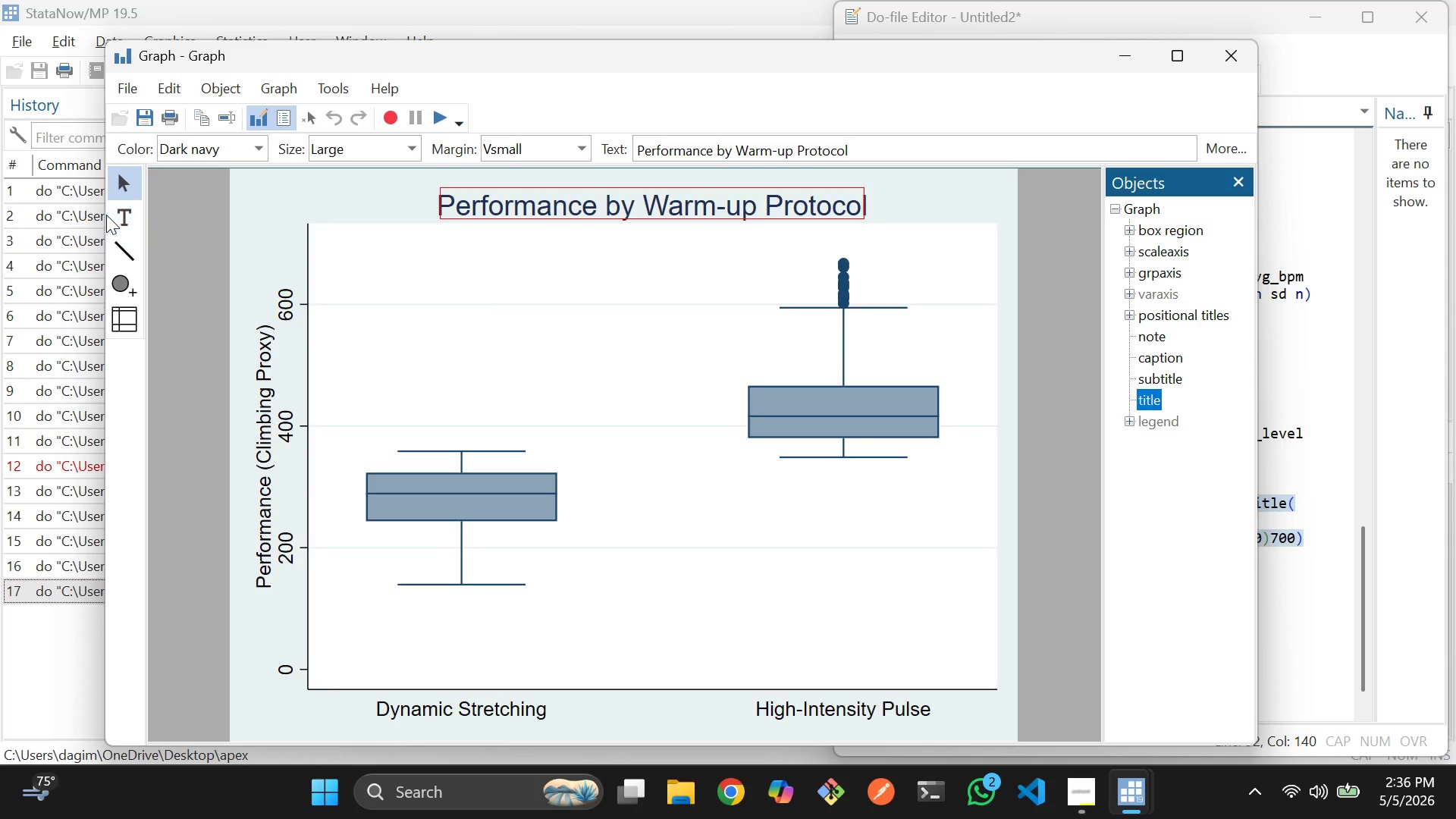 
left_click([116, 218])
 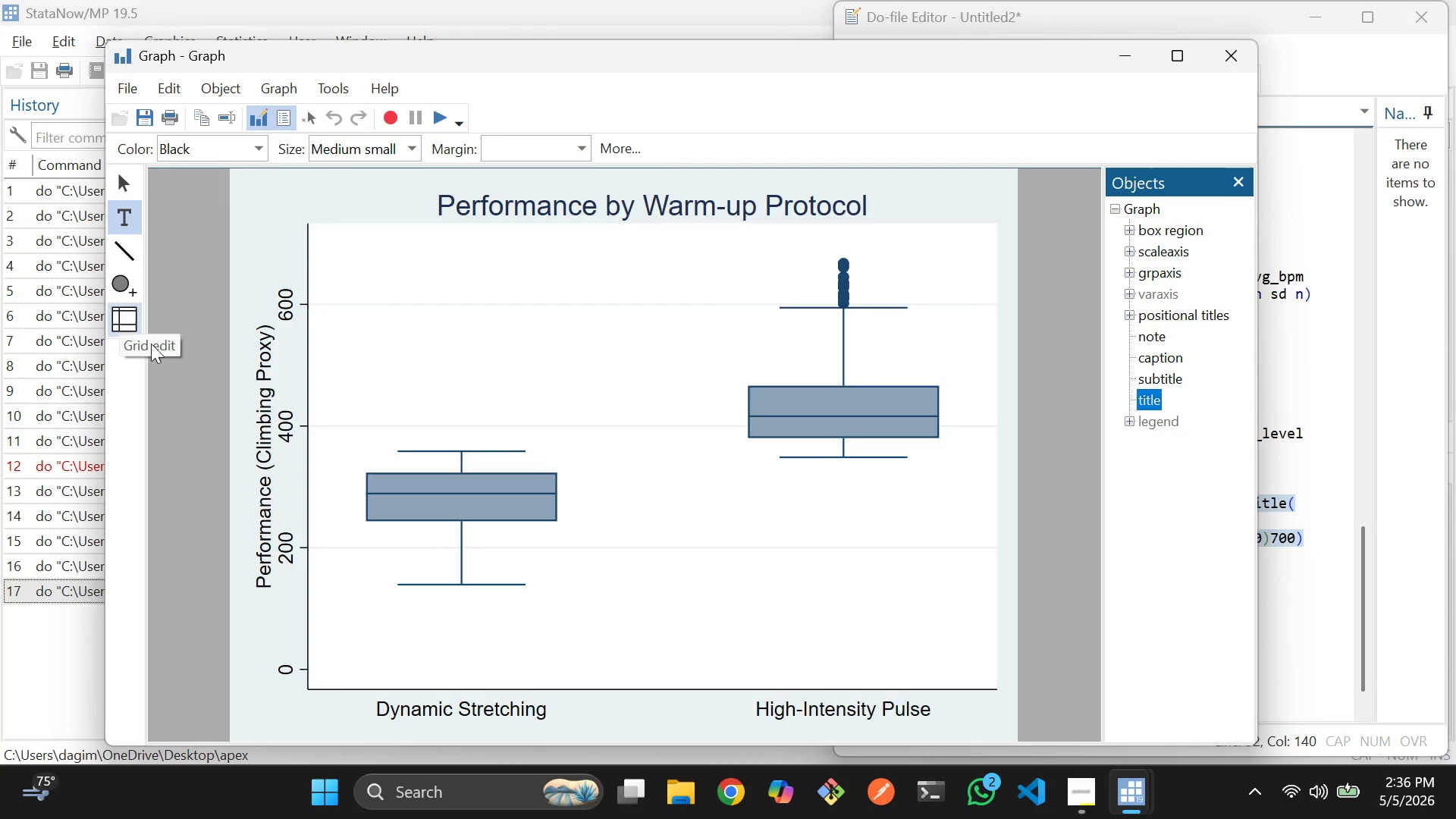 
wait(5.25)
 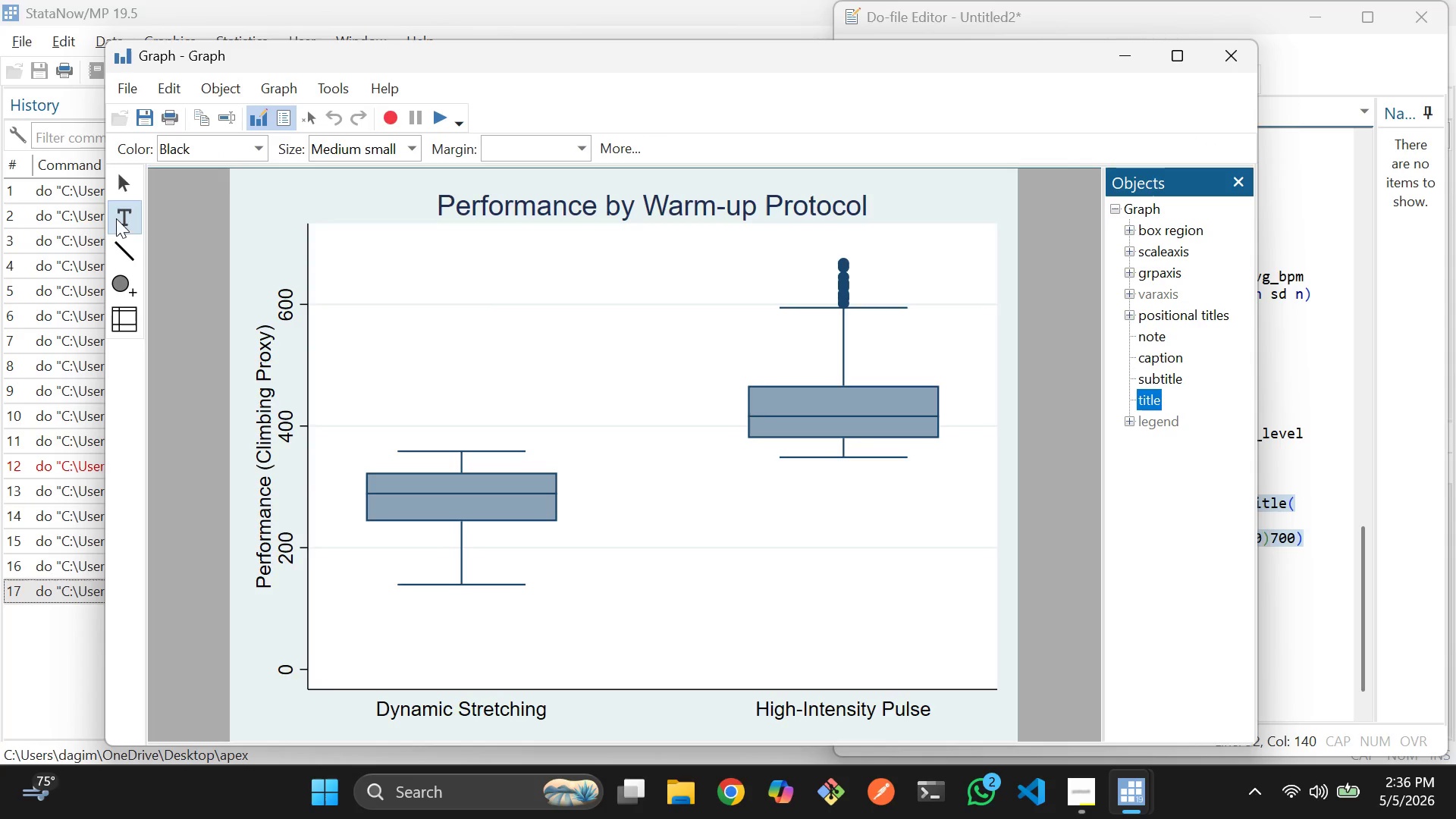 
left_click_drag(start_coordinate=[256, 437], to_coordinate=[273, 462])
 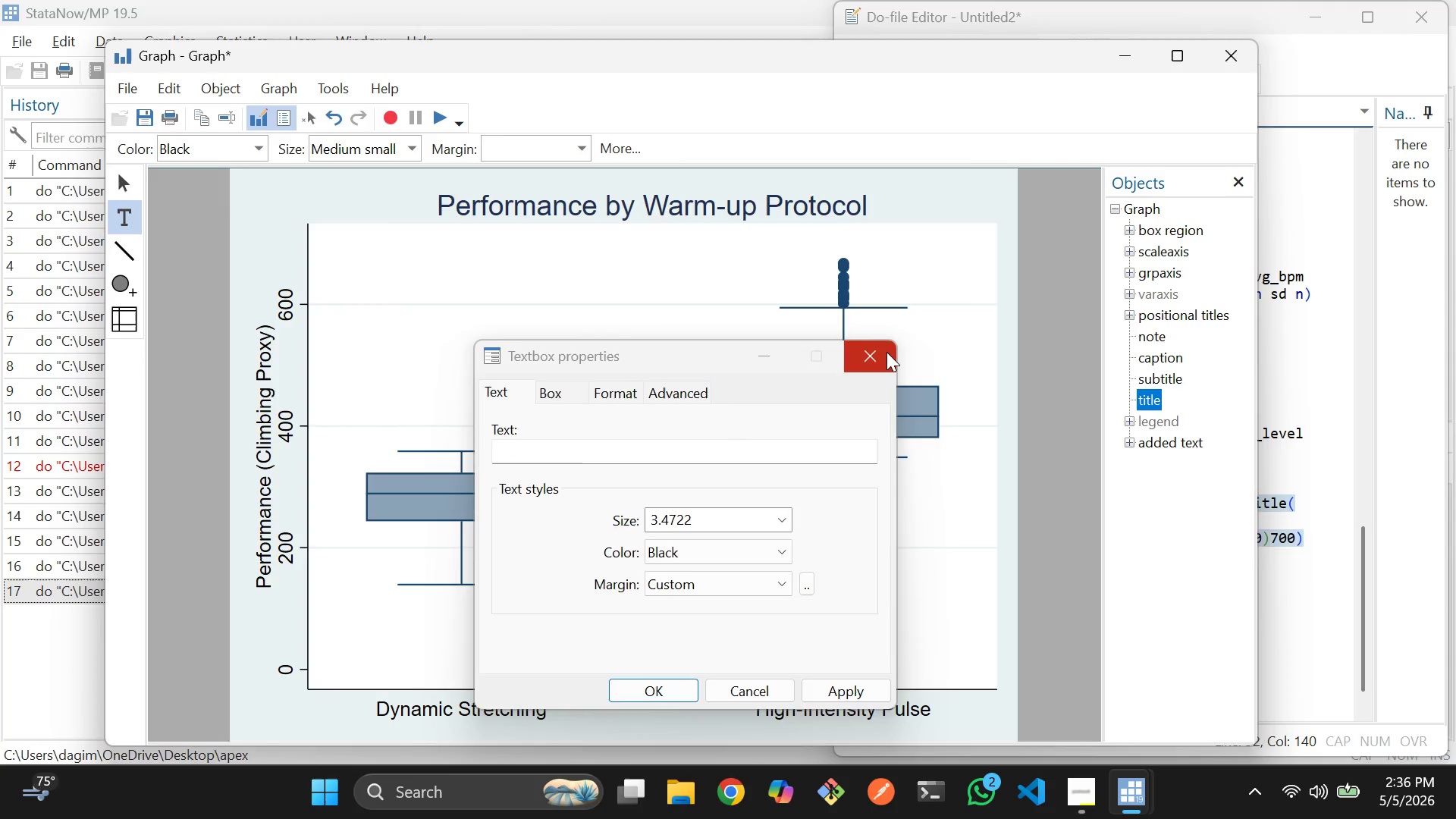 
left_click([632, 727])
 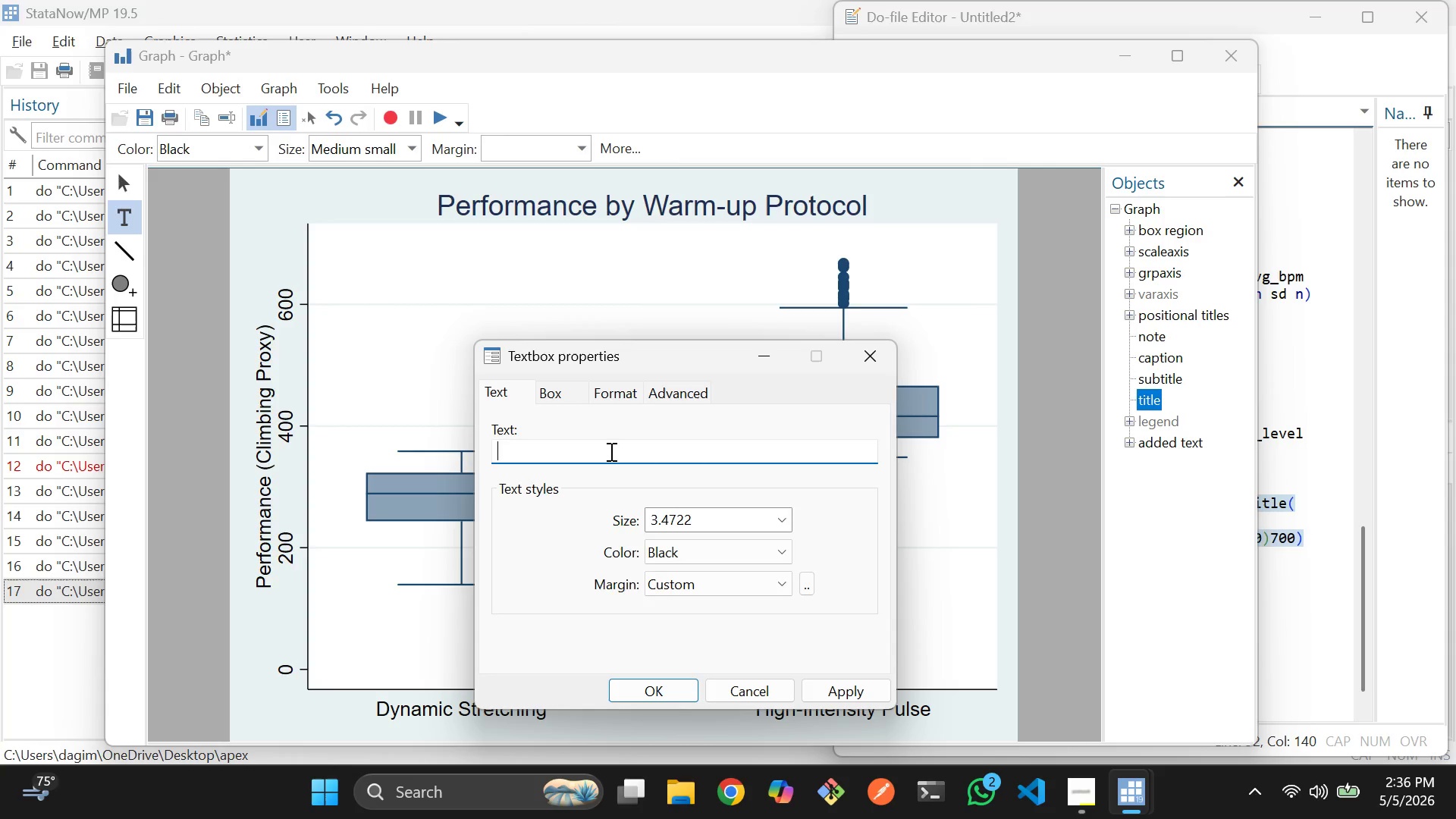 
wait(6.7)
 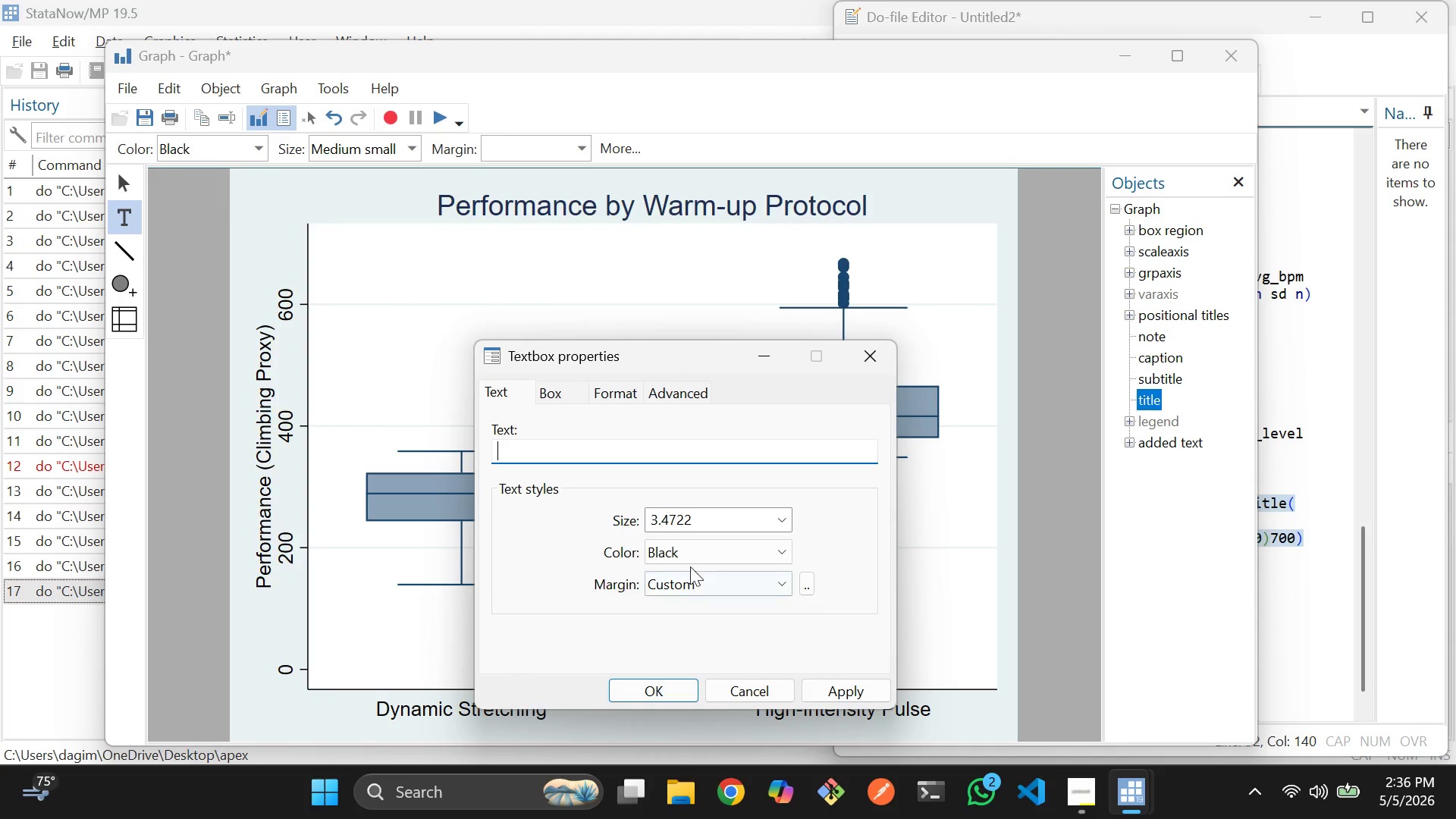 
type(warm-up type)
 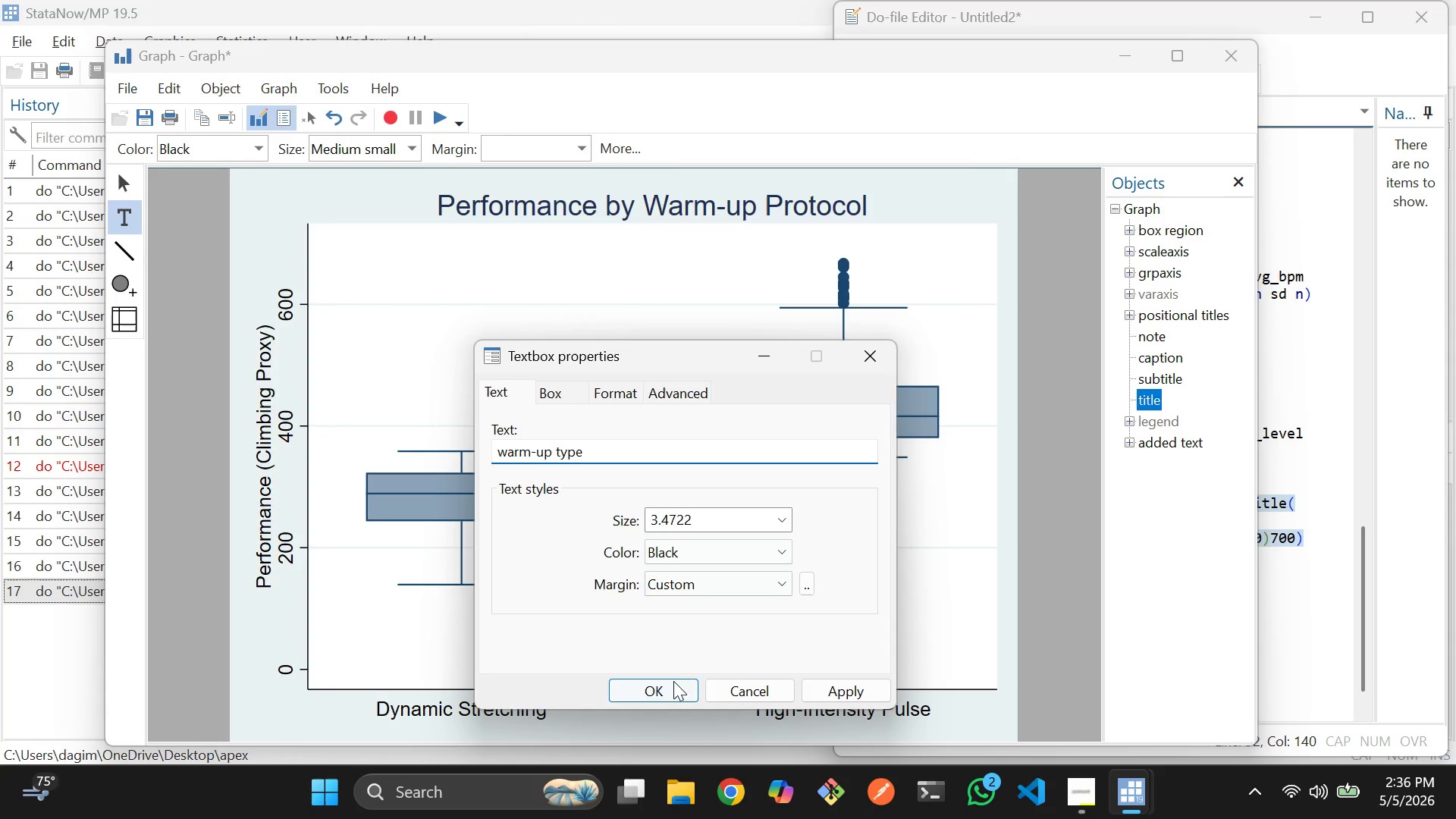 
left_click([673, 682])
 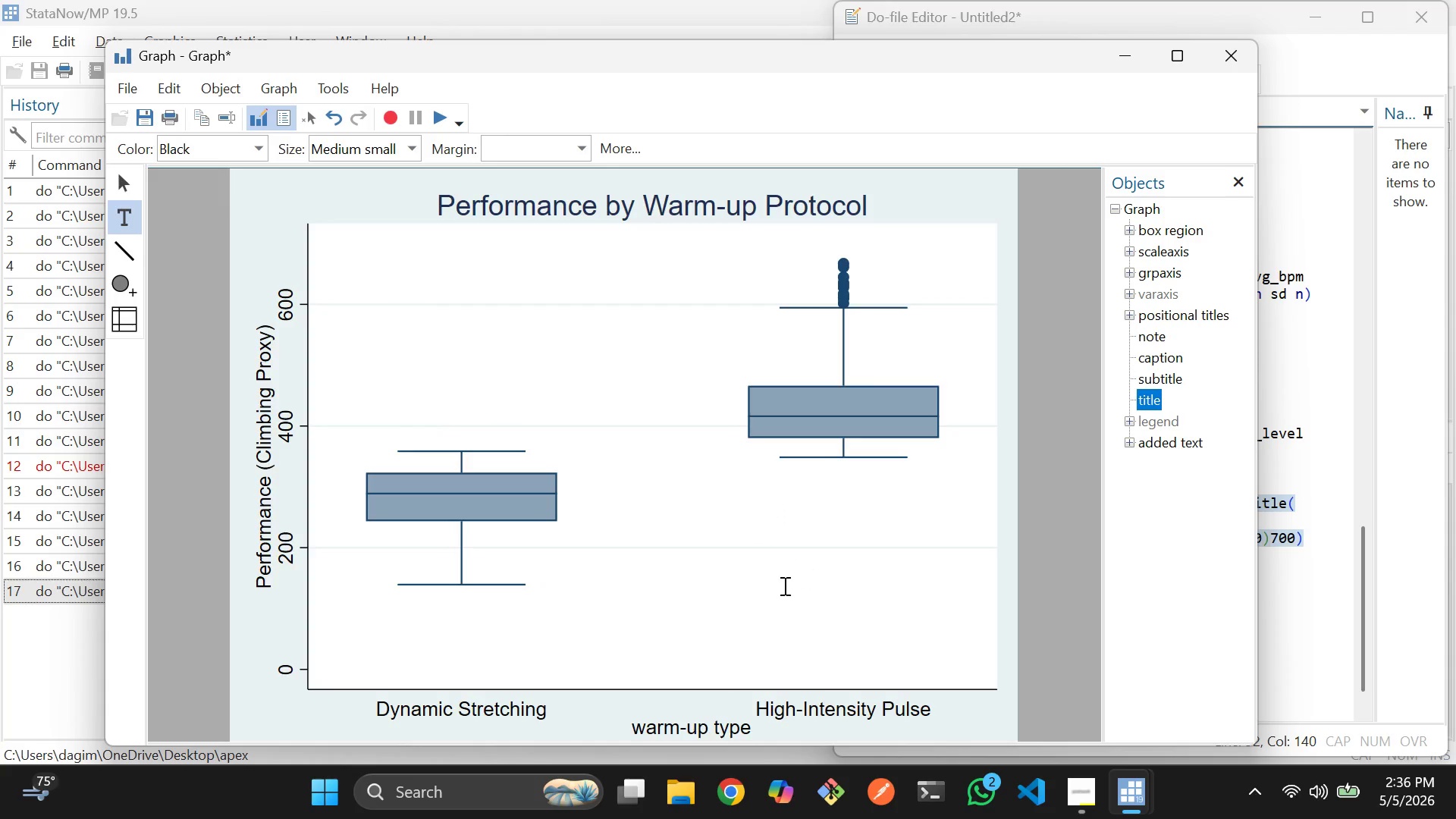 
scroll: coordinate [803, 576], scroll_direction: down, amount: 3.0
 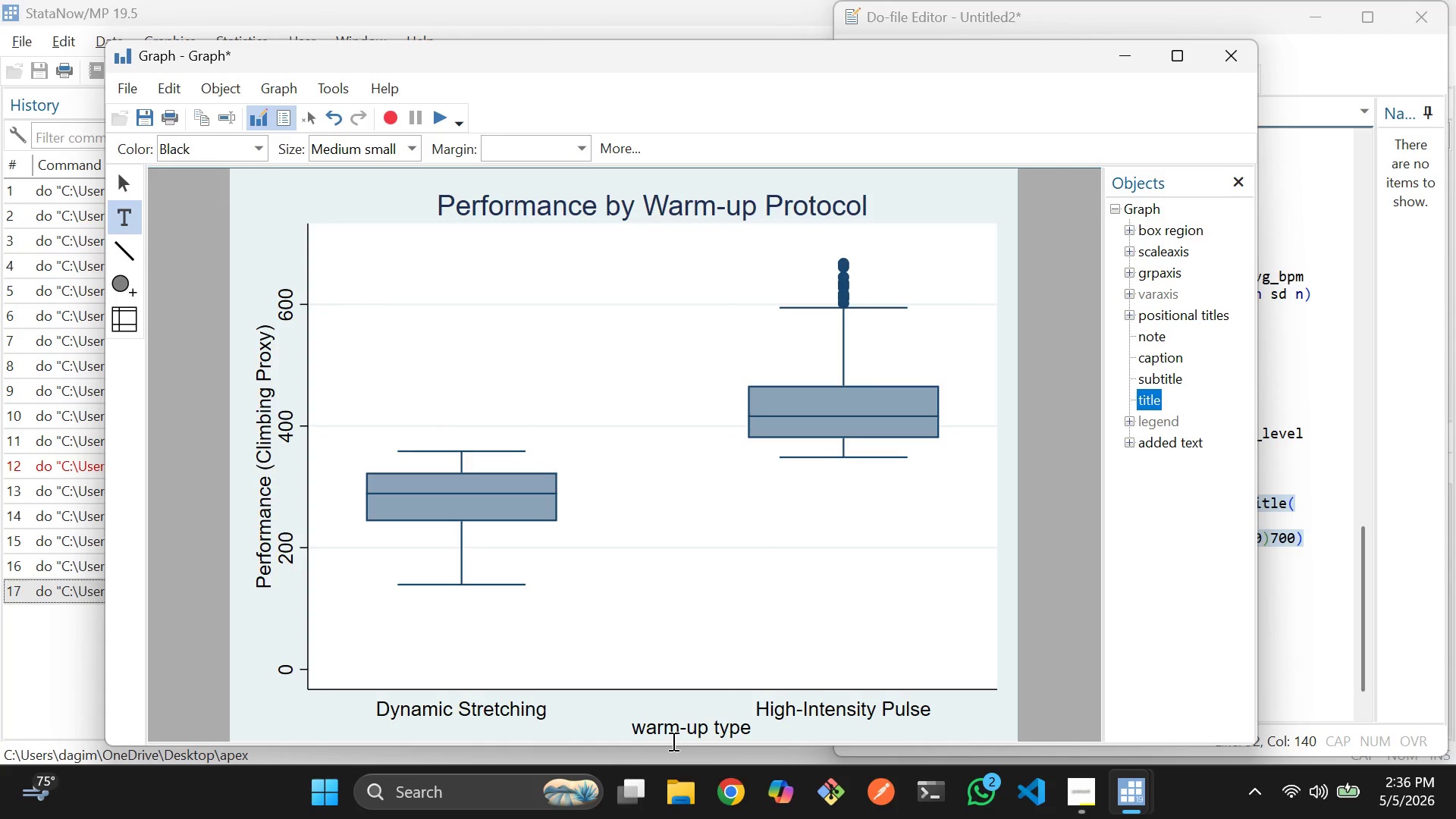 
left_click([672, 730])
 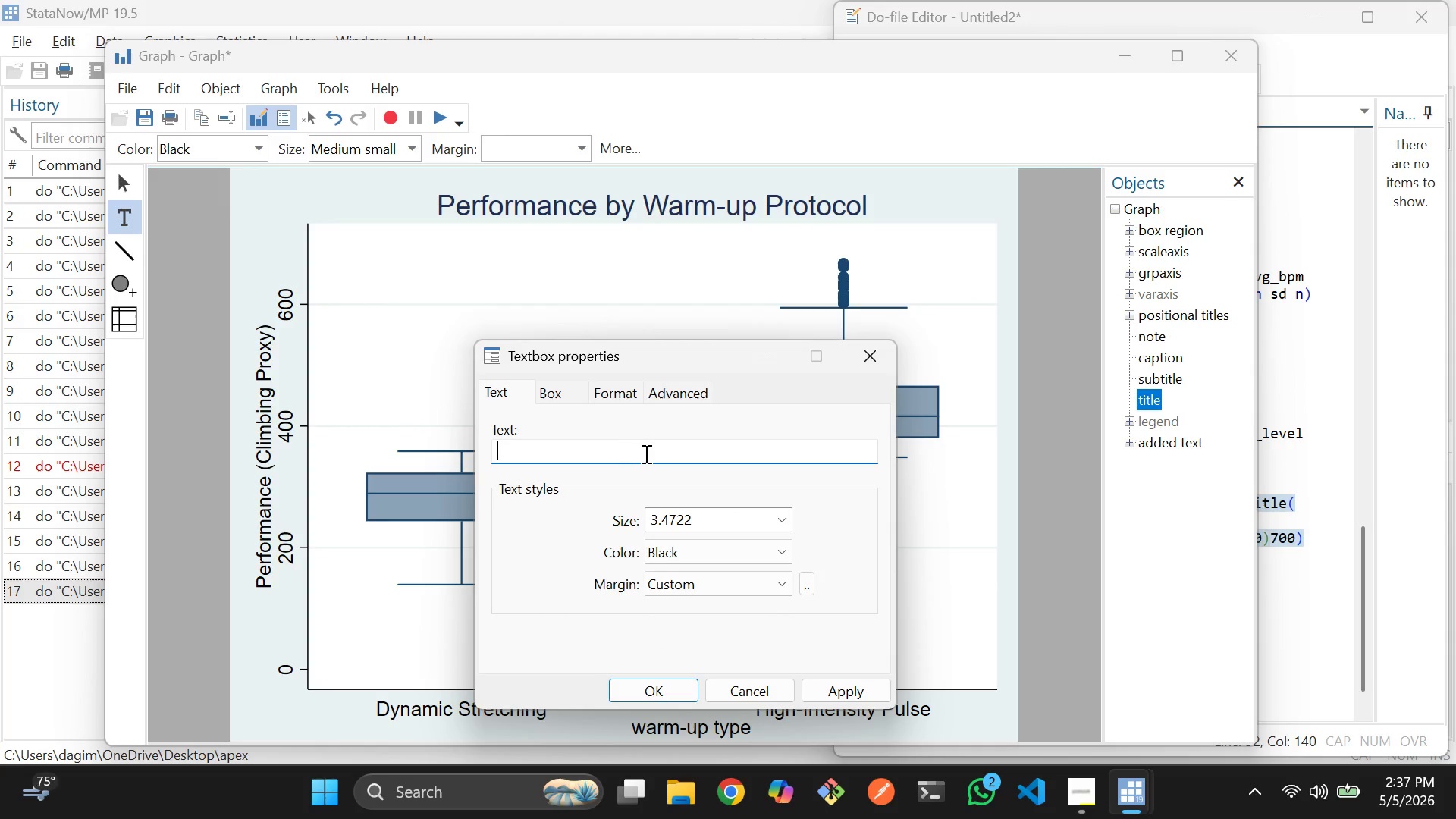 
wait(5.47)
 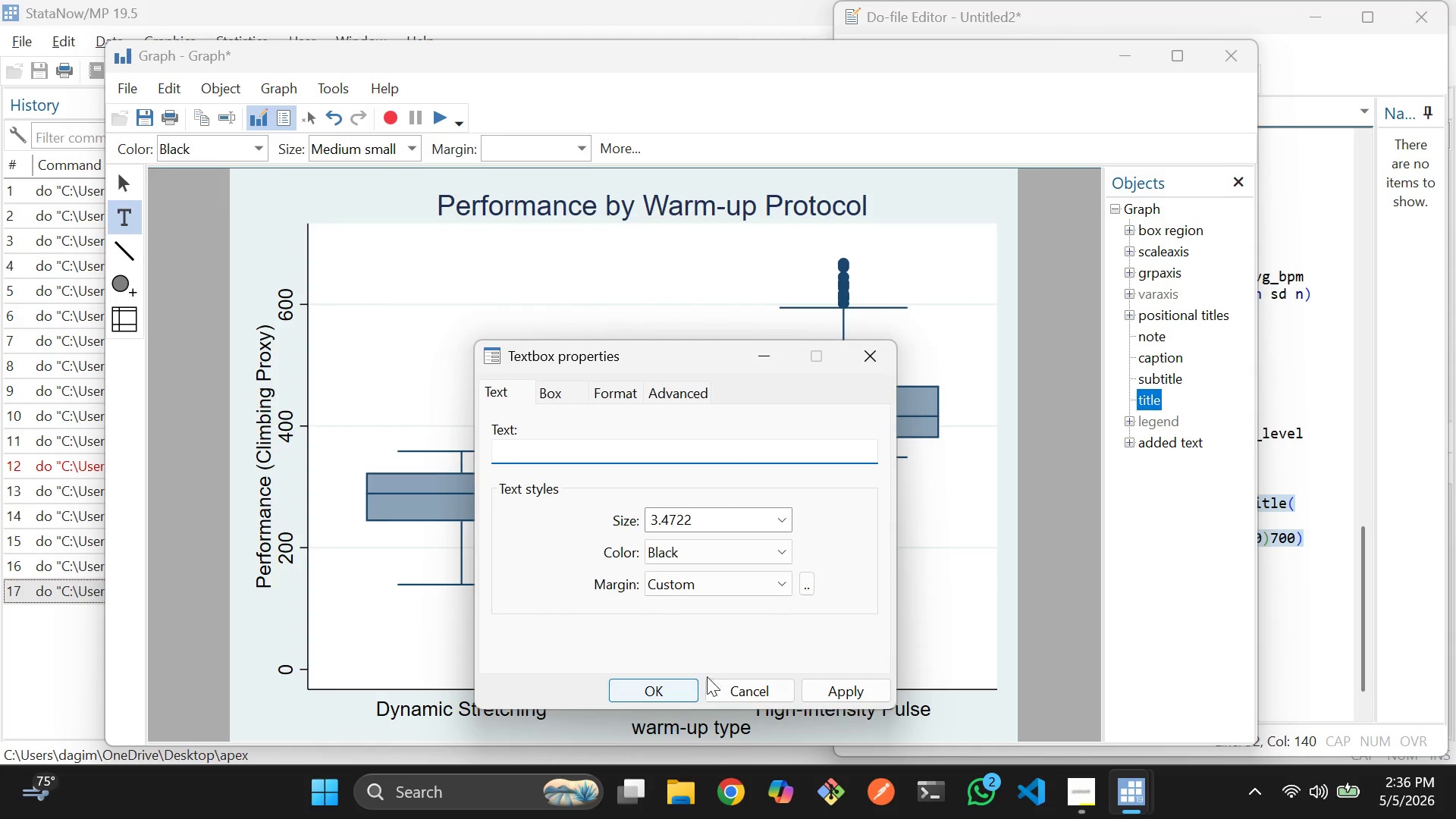 
left_click([953, 567])
 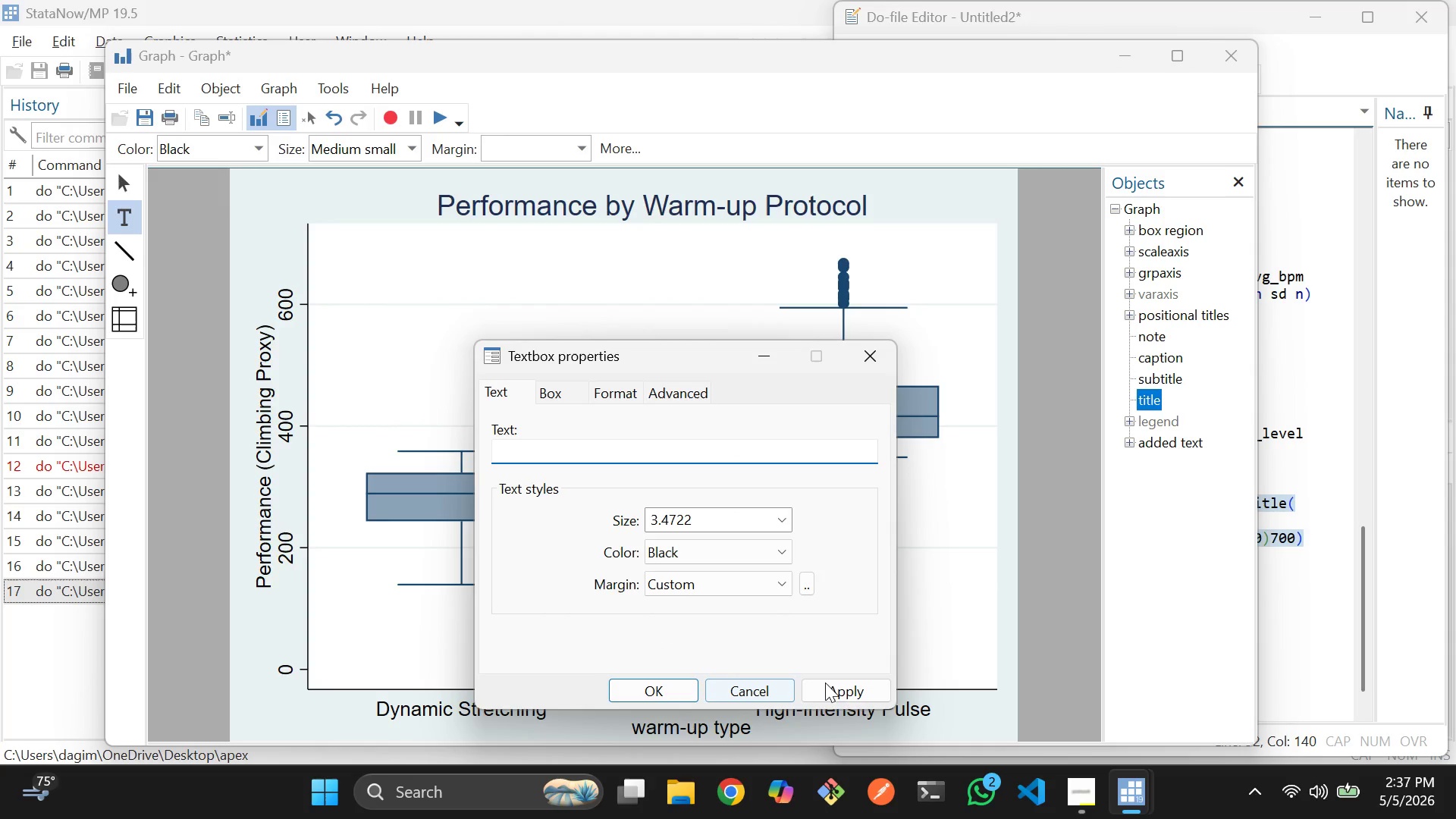 
left_click([783, 690])
 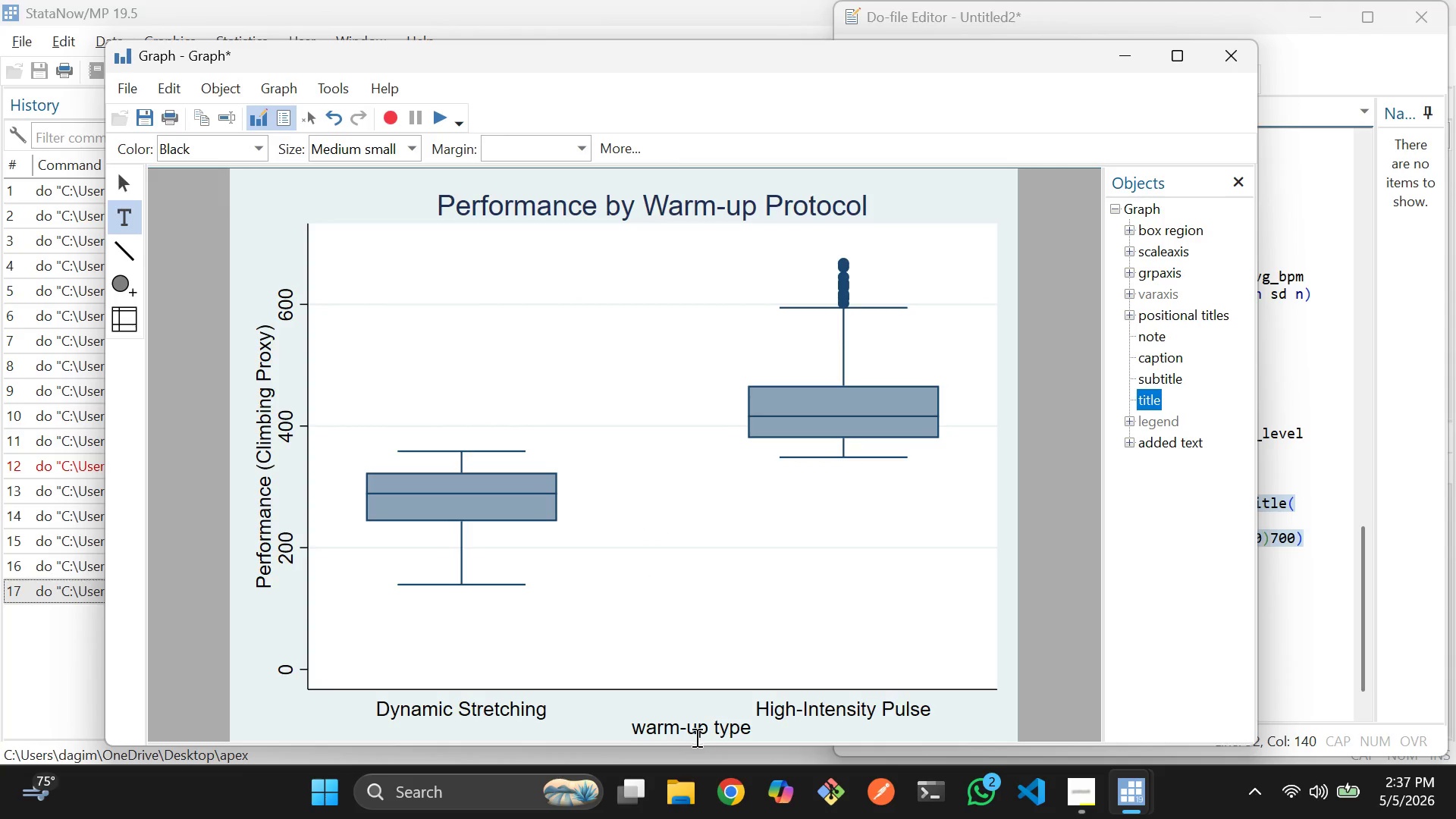 
left_click([694, 731])
 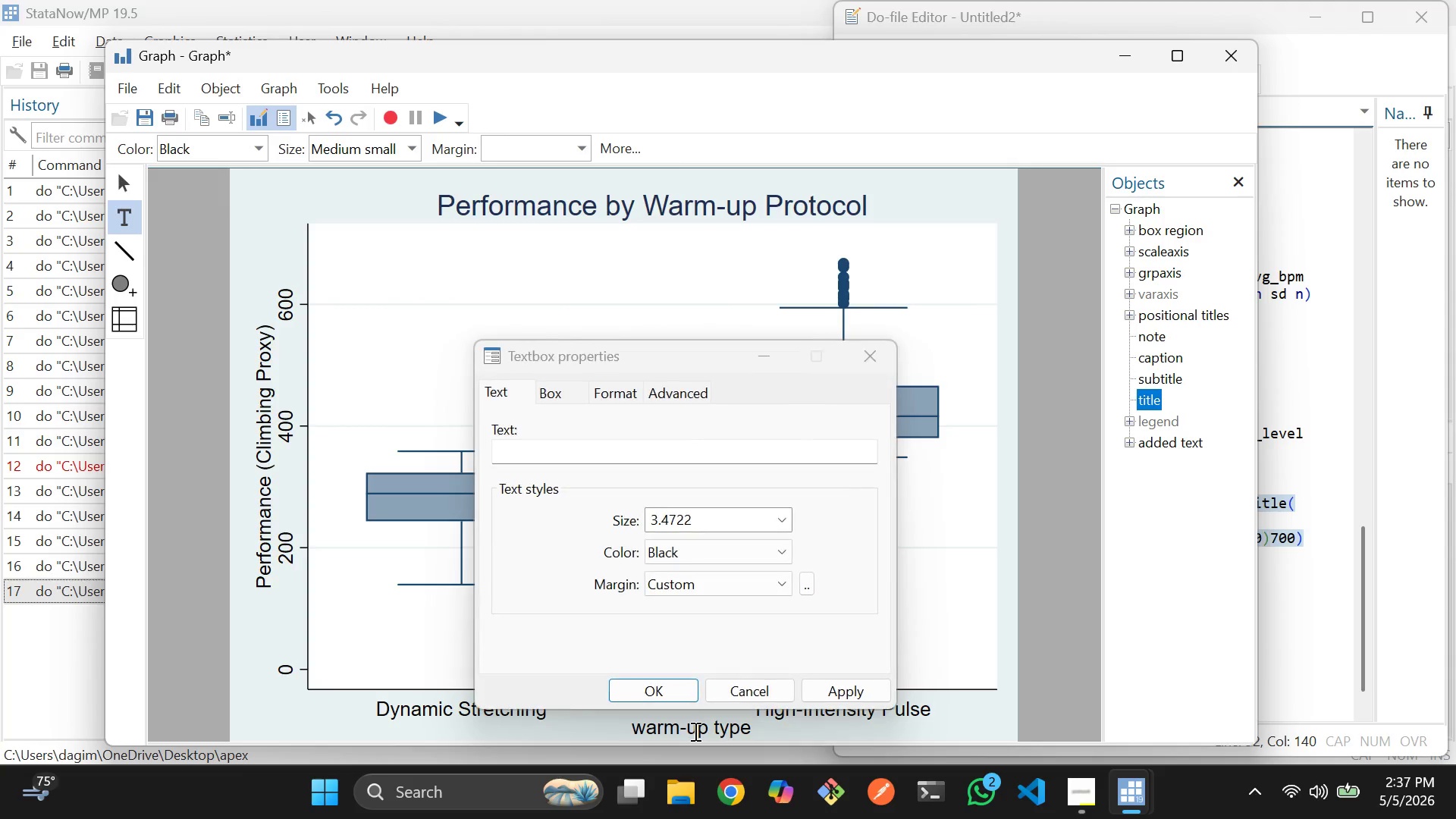 
double_click([694, 731])
 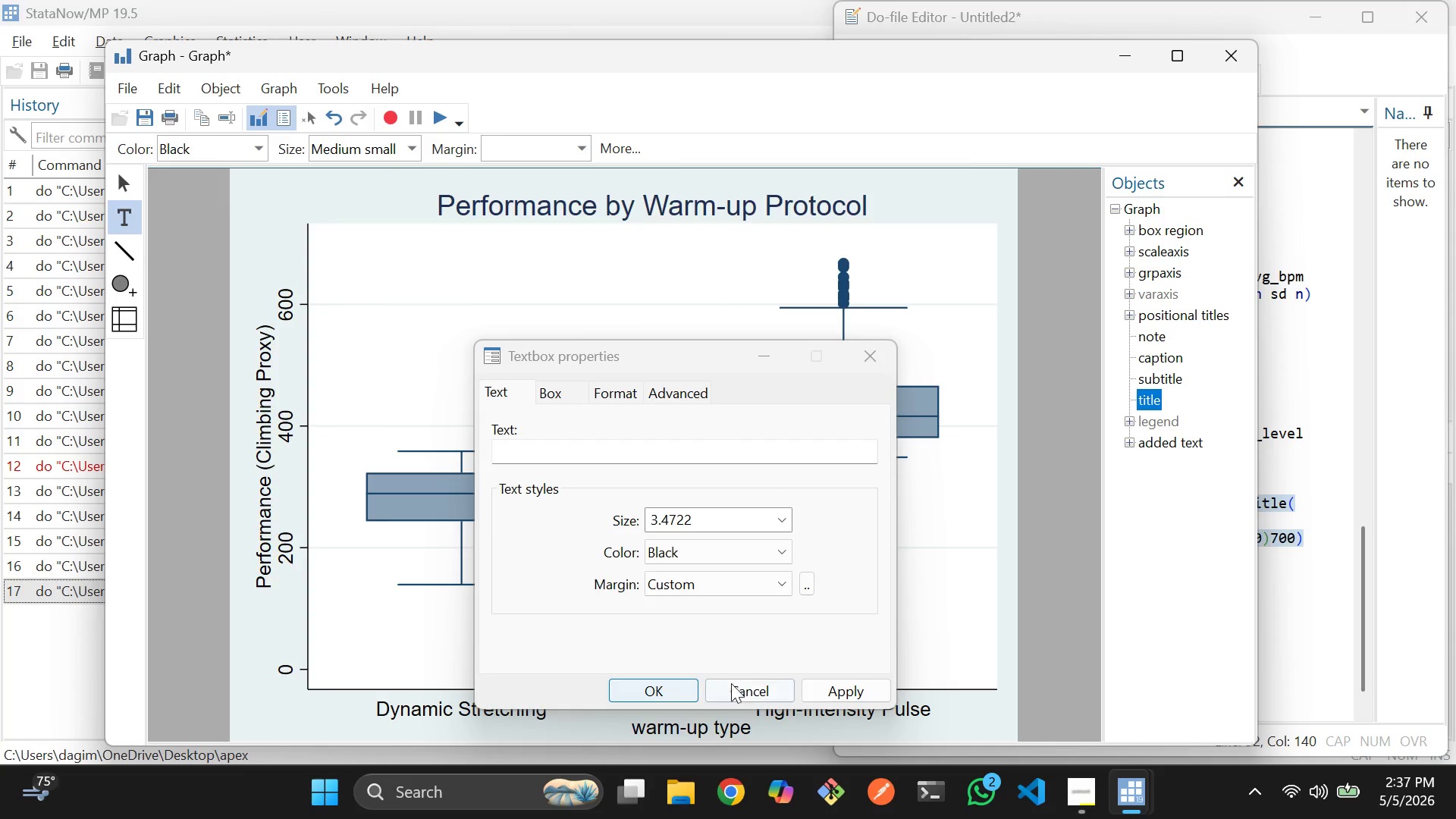 
left_click([742, 682])
 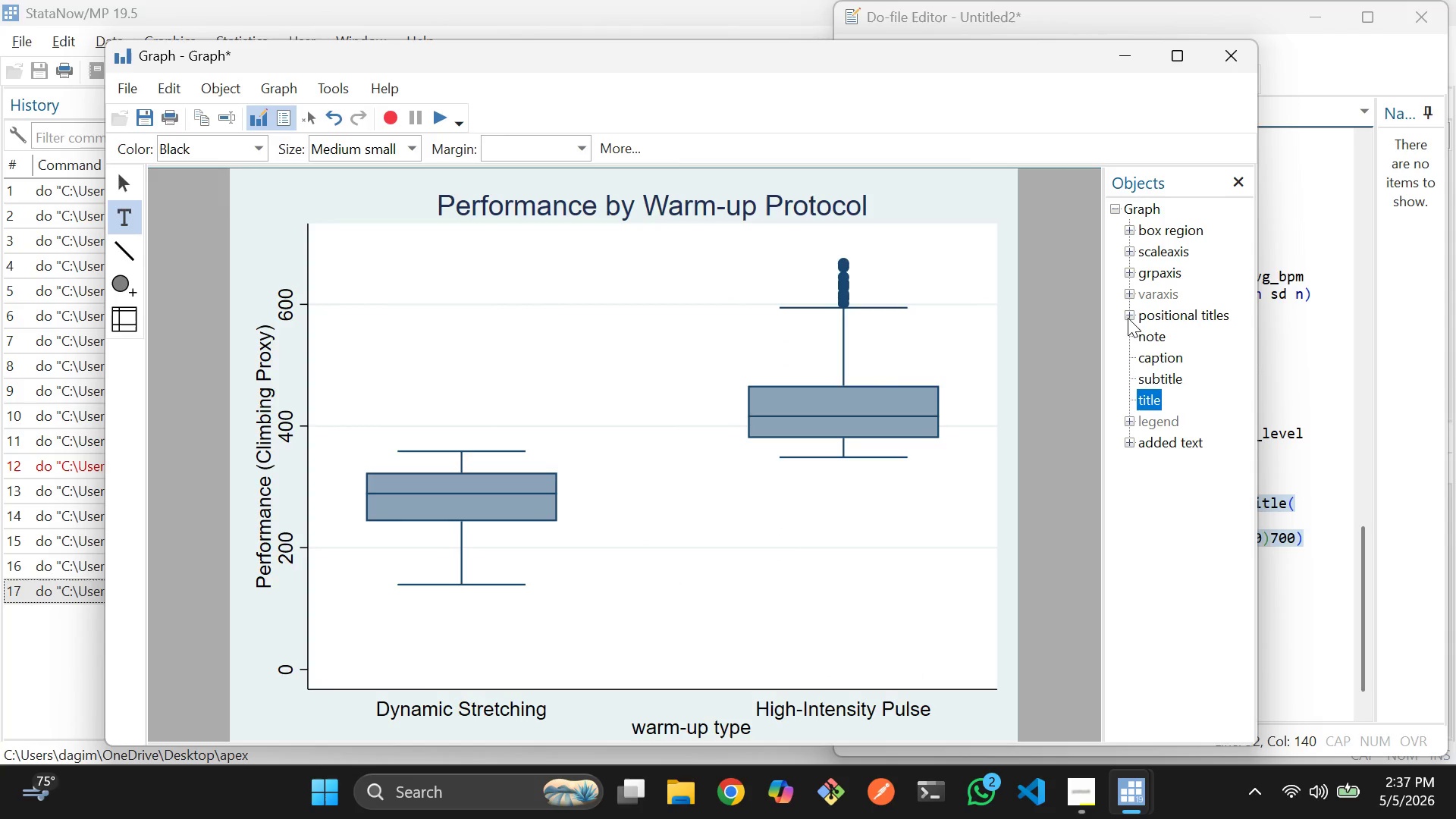 
wait(6.05)
 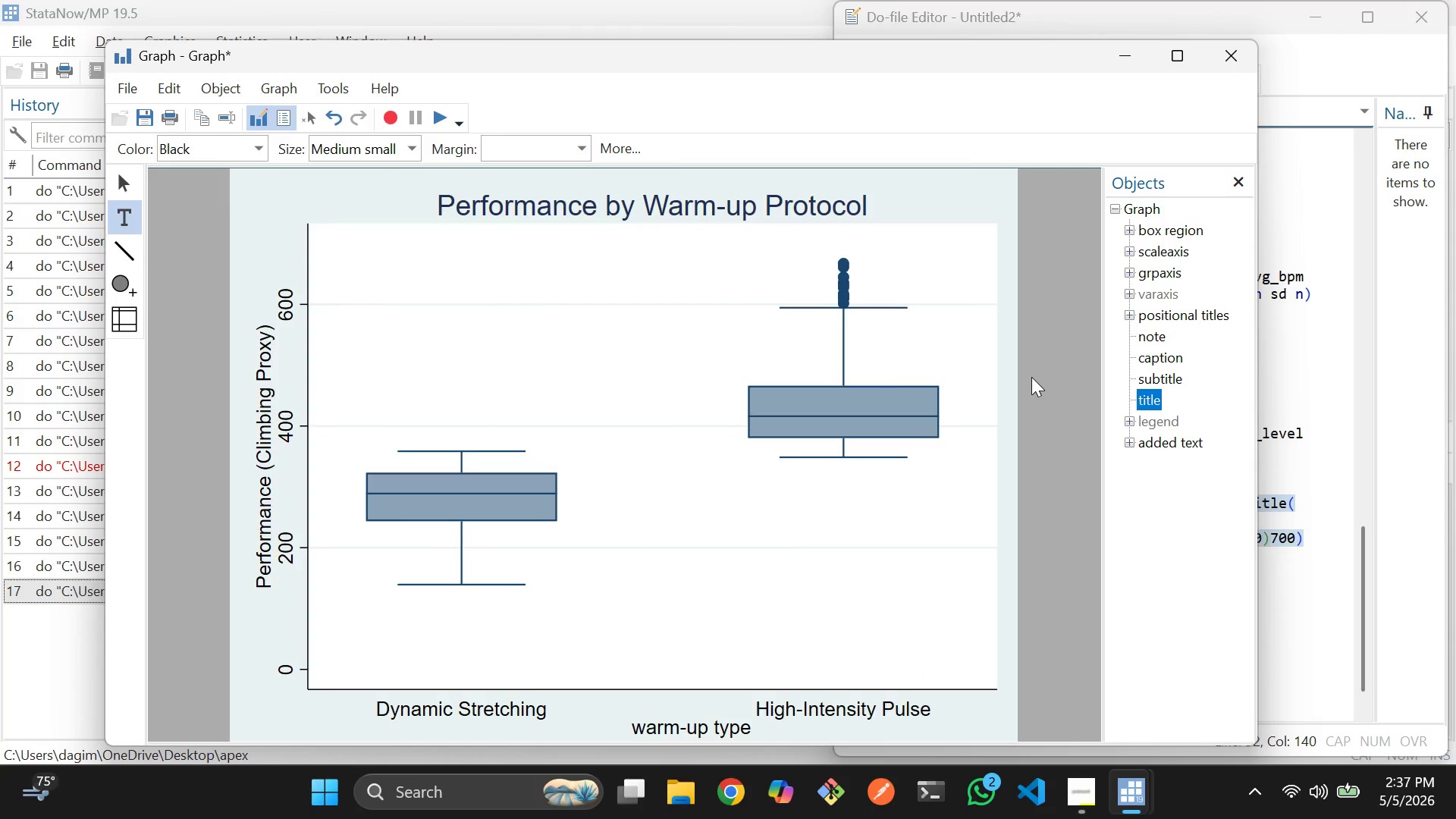 
left_click([1152, 401])
 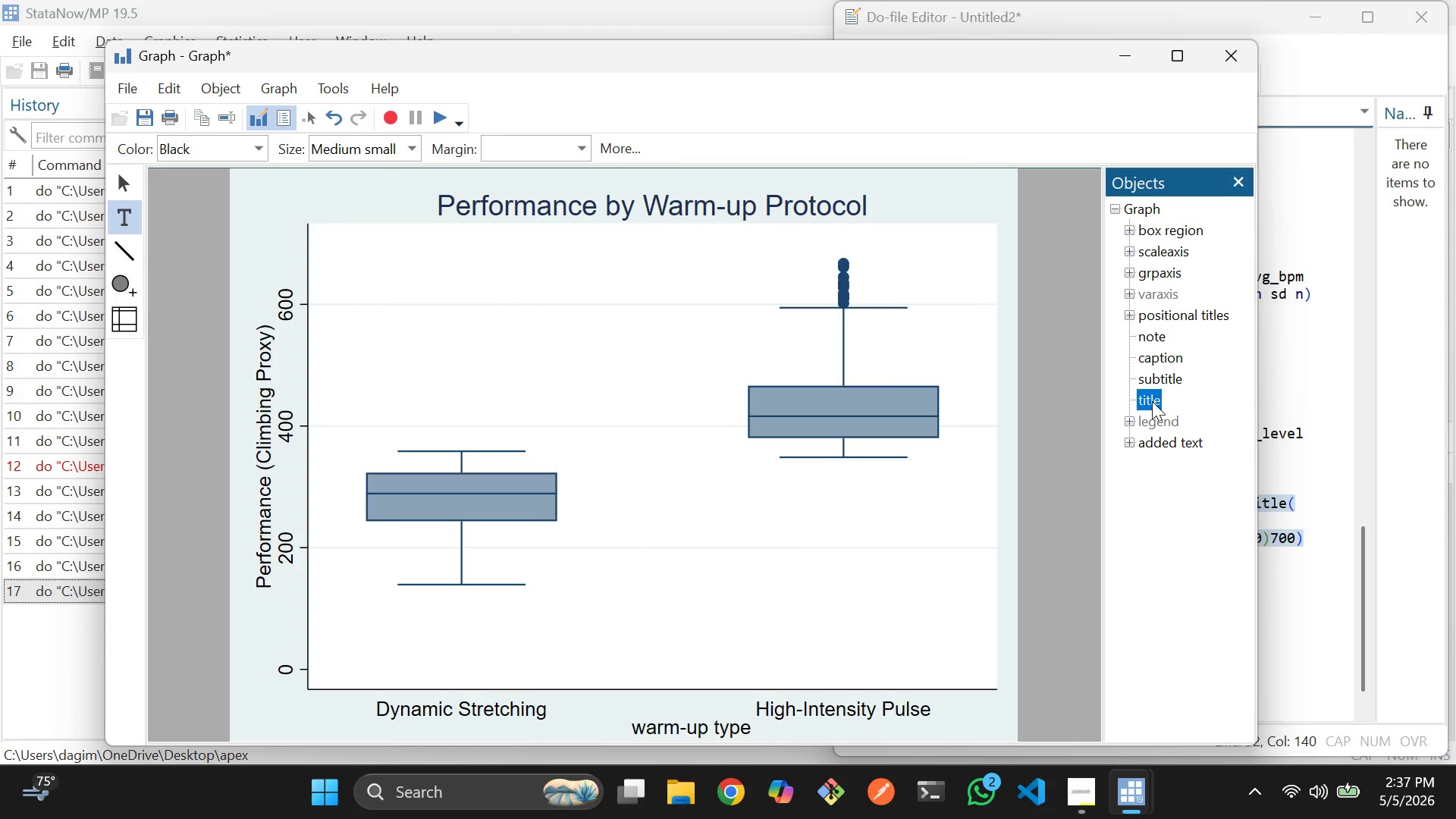 
left_click([1152, 401])
 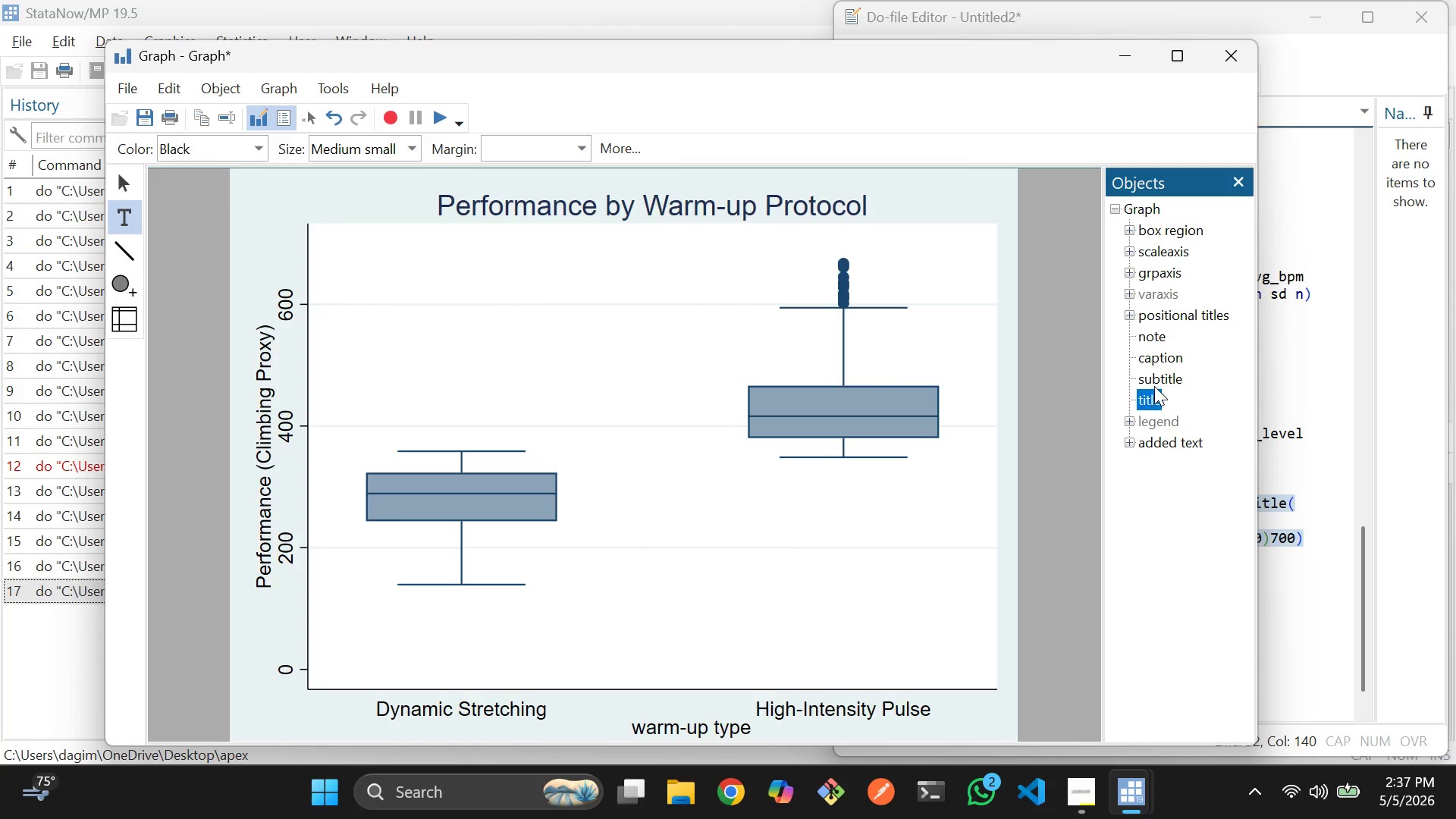 
left_click([1154, 386])
 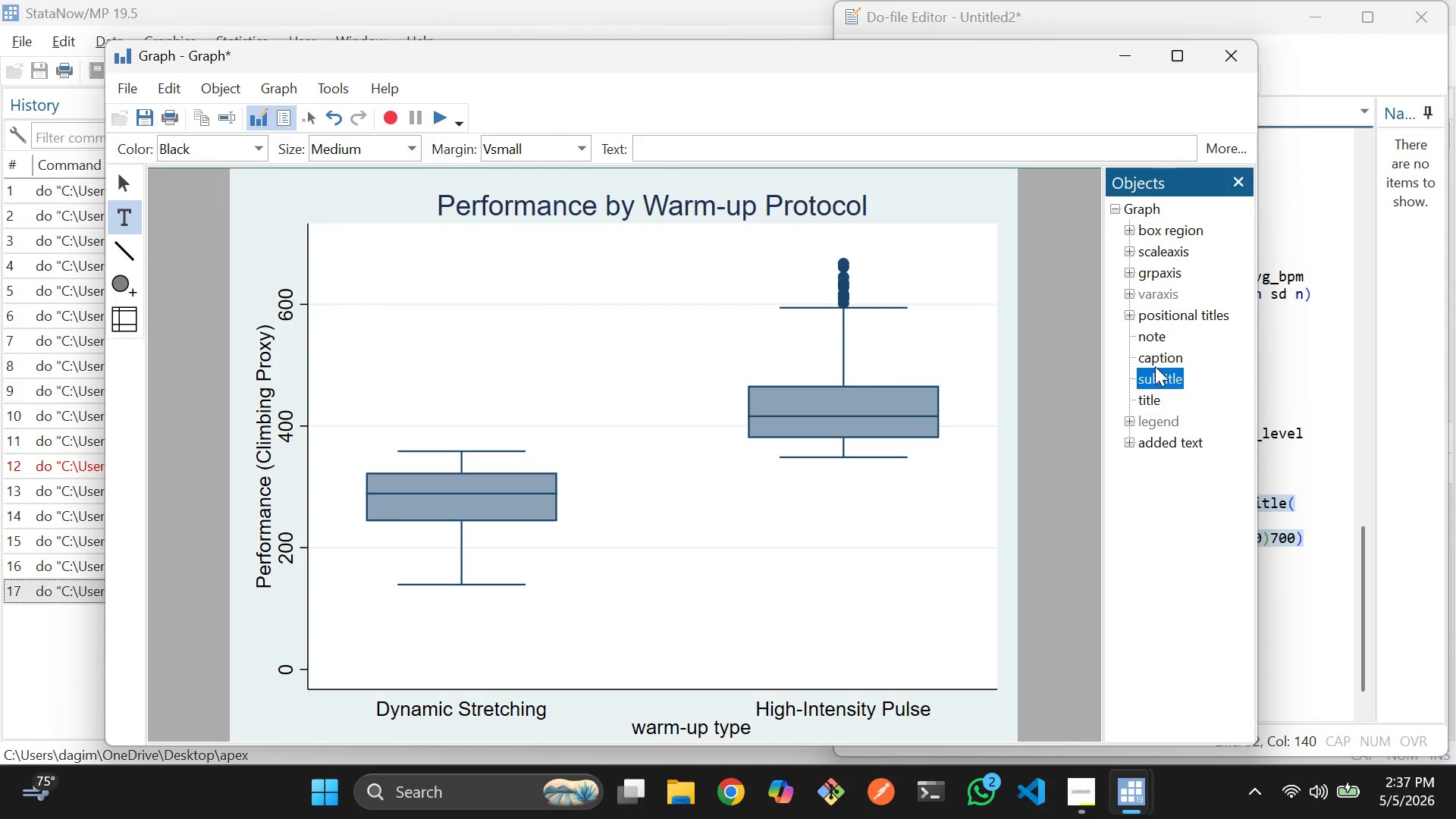 
left_click([1155, 363])
 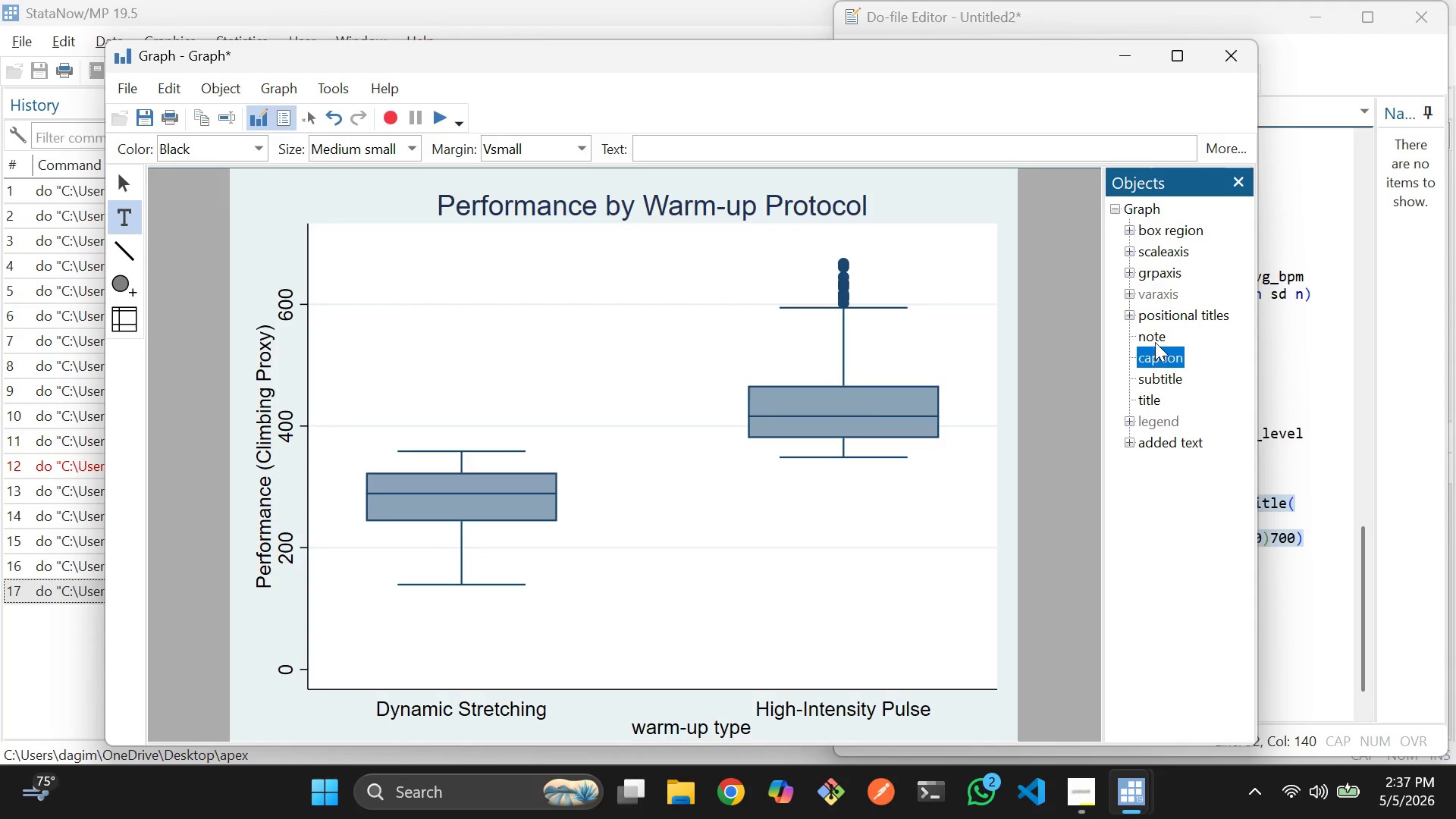 
left_click([1155, 339])
 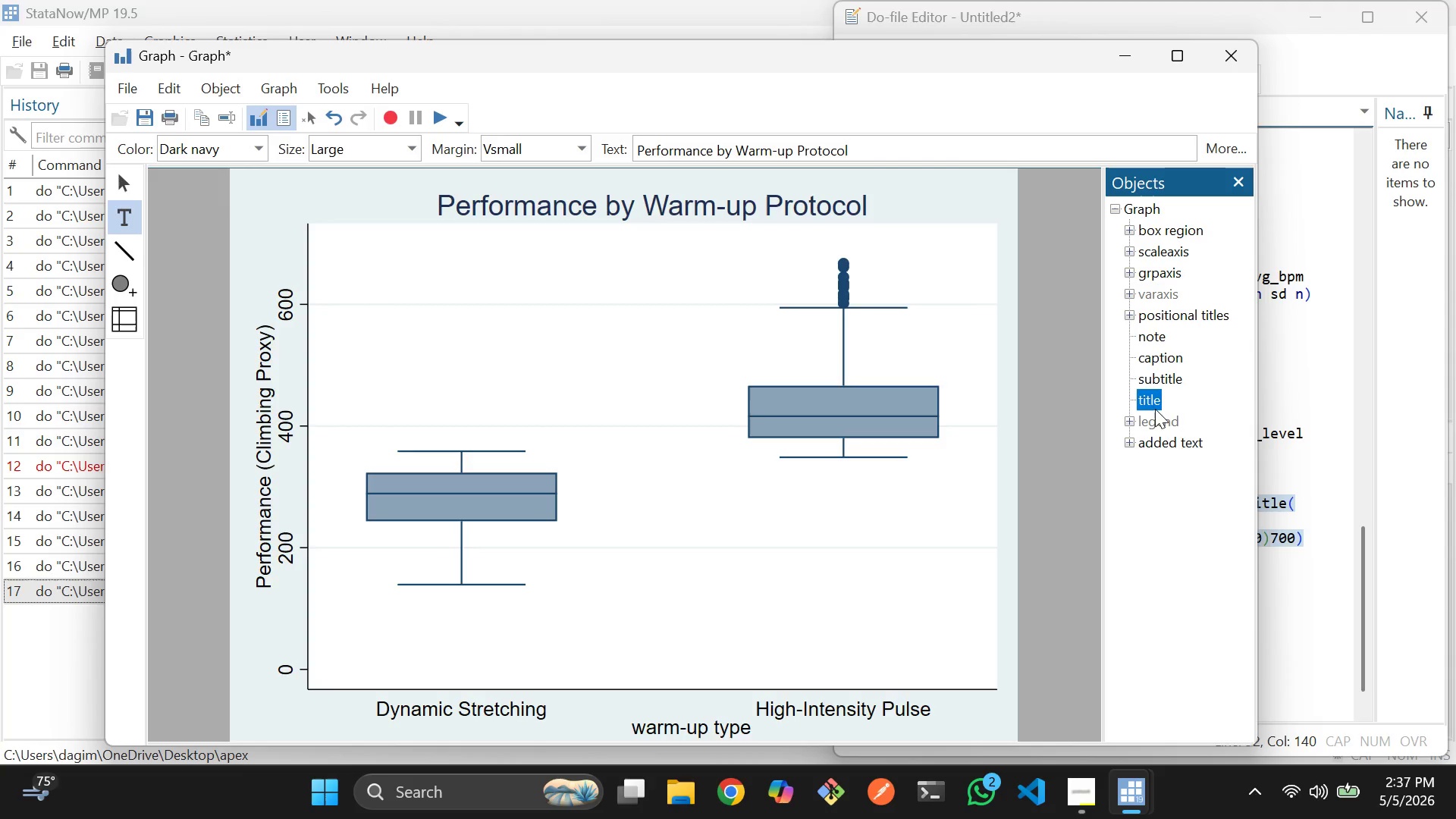 
double_click([1155, 425])
 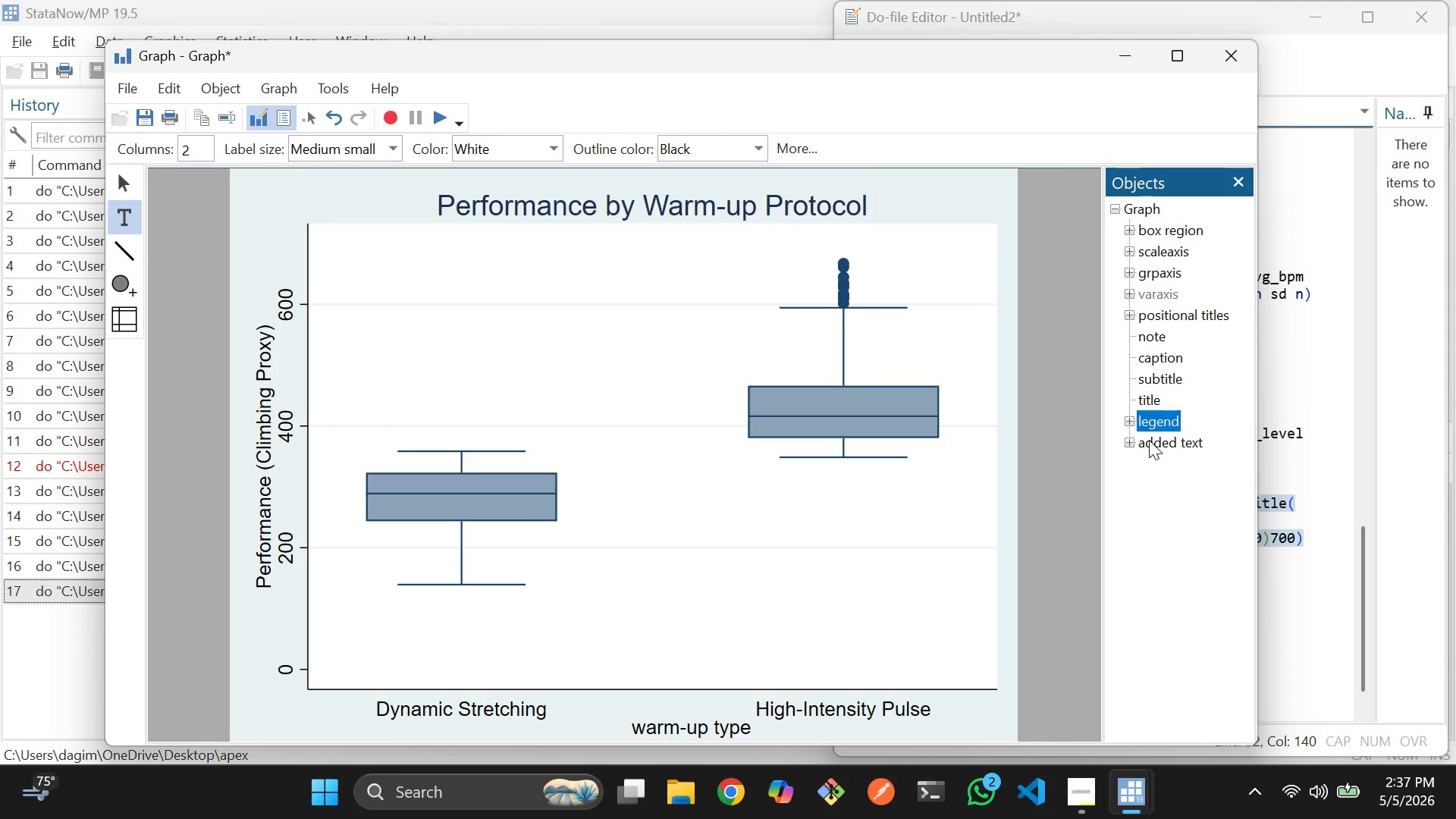 
left_click([1149, 440])
 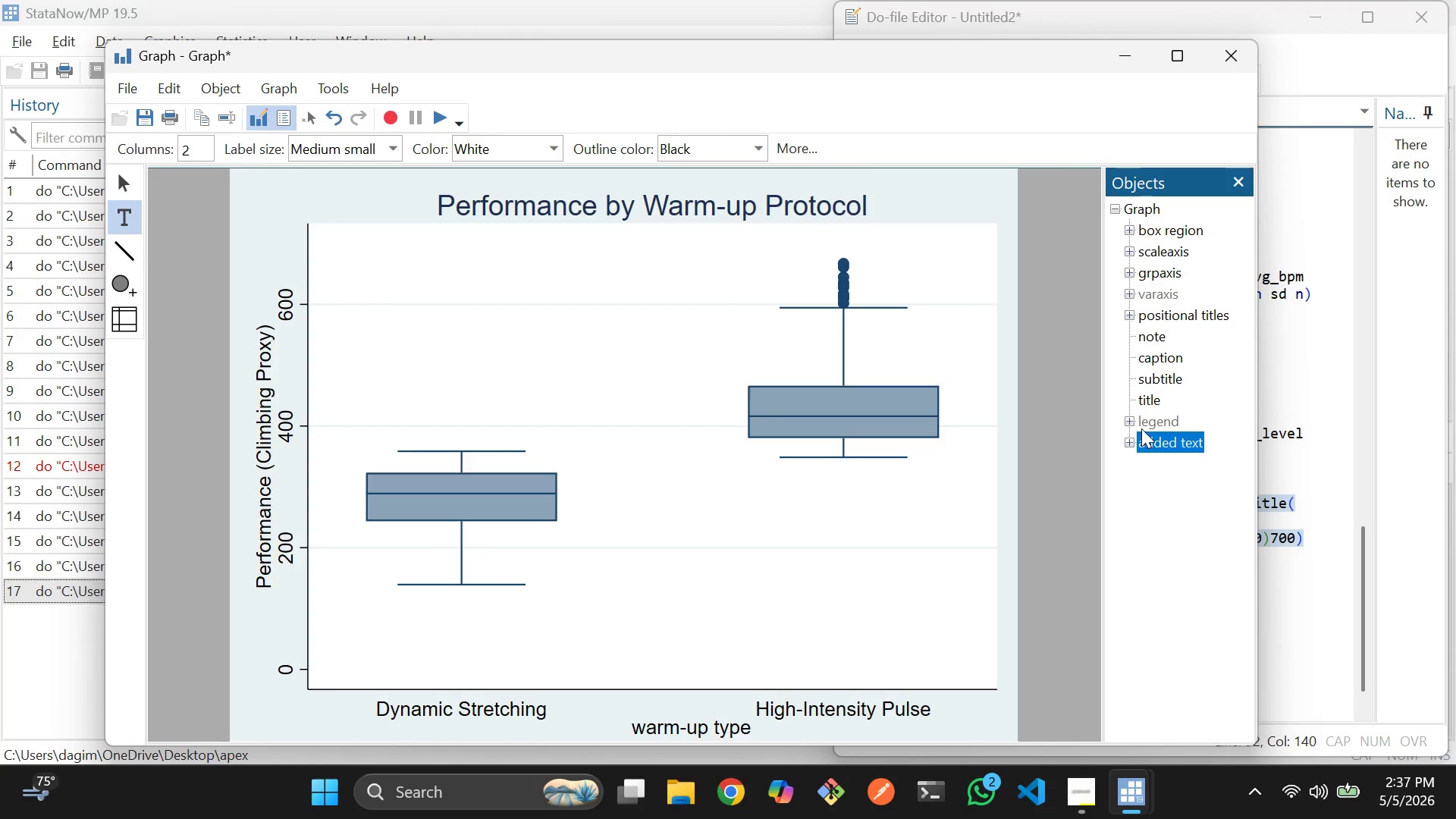 
left_click([1141, 428])
 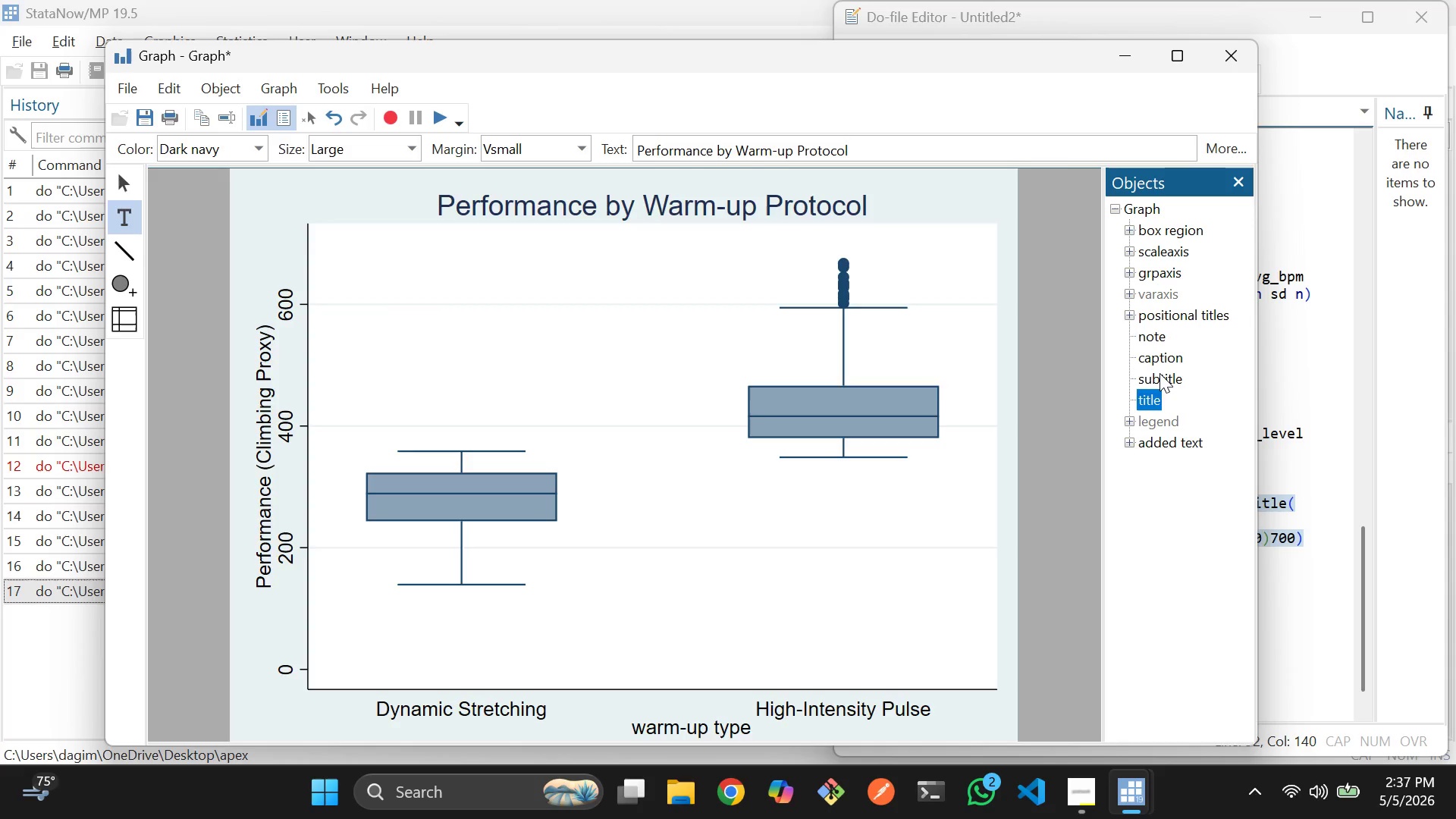 
wait(11.64)
 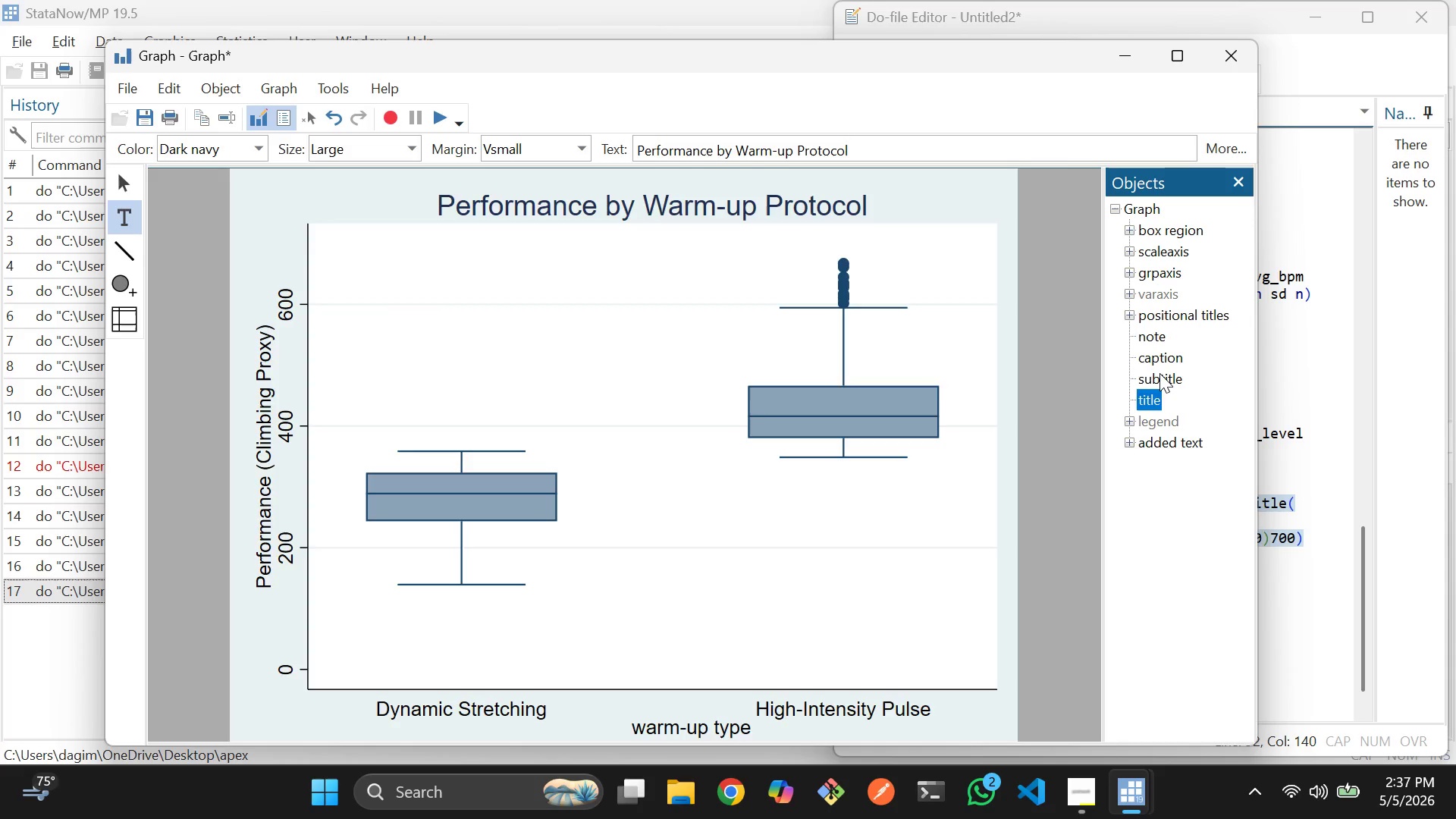 
left_click([1144, 357])
 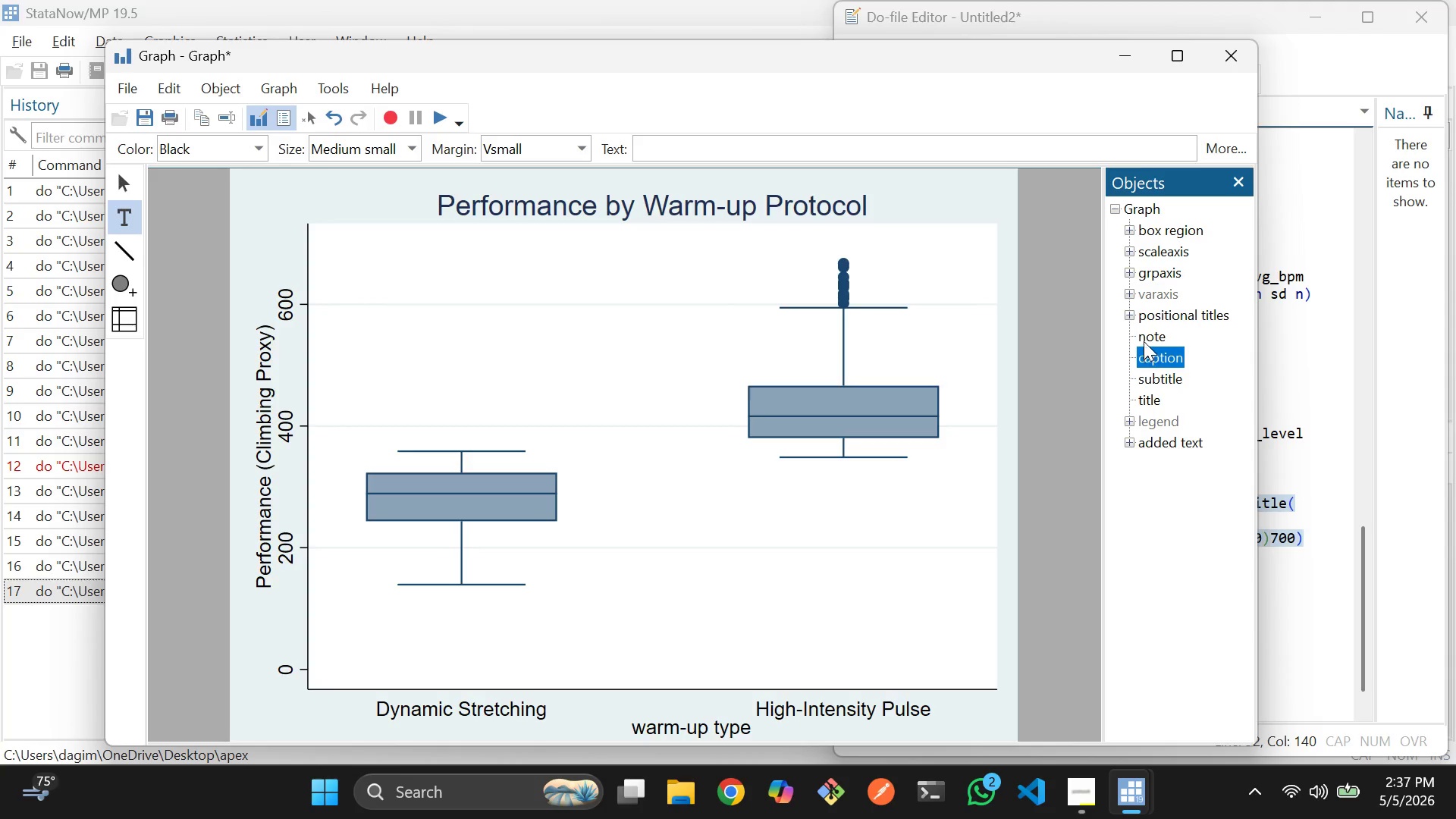 
left_click([1144, 341])
 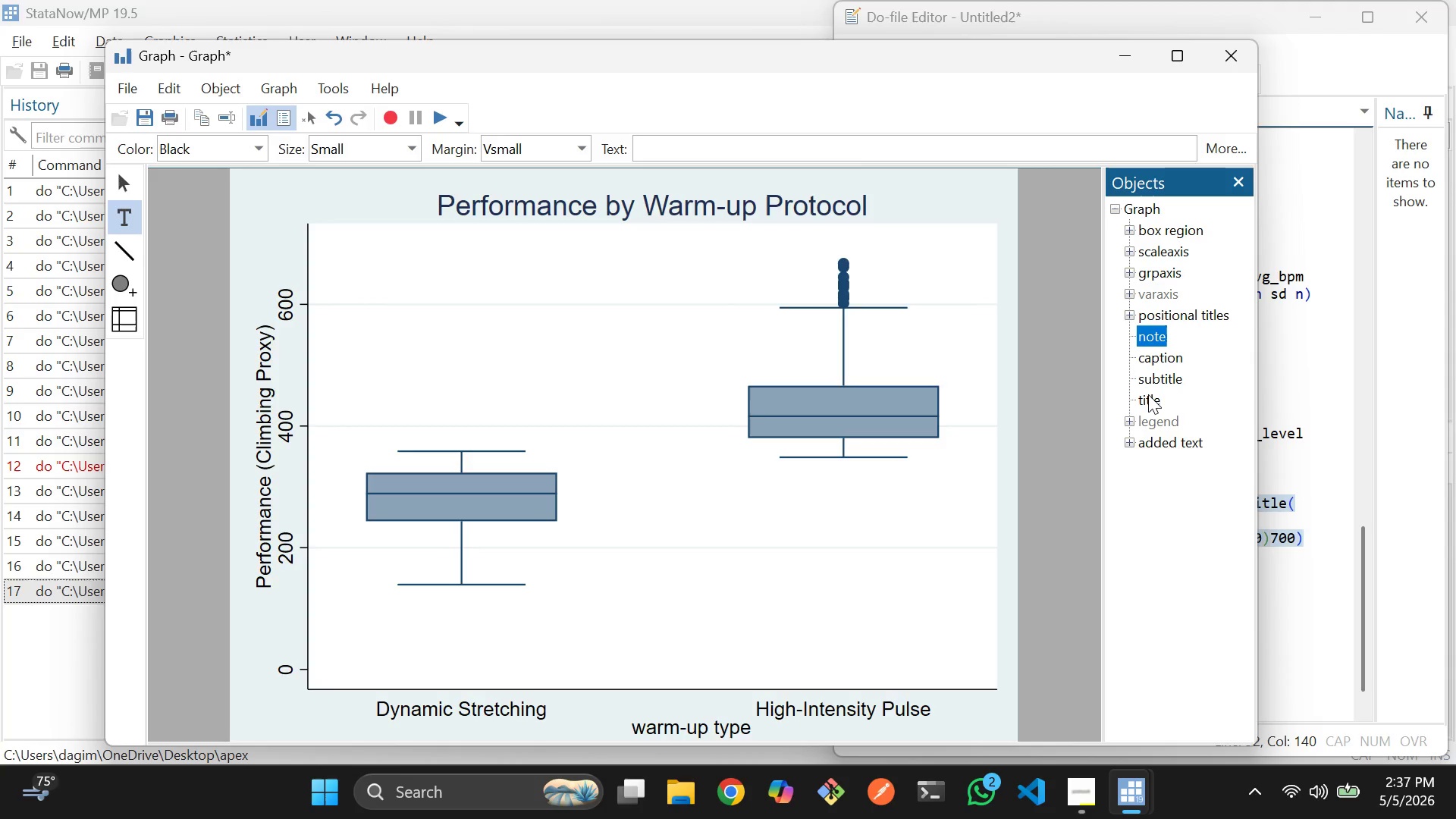 
left_click([1153, 419])
 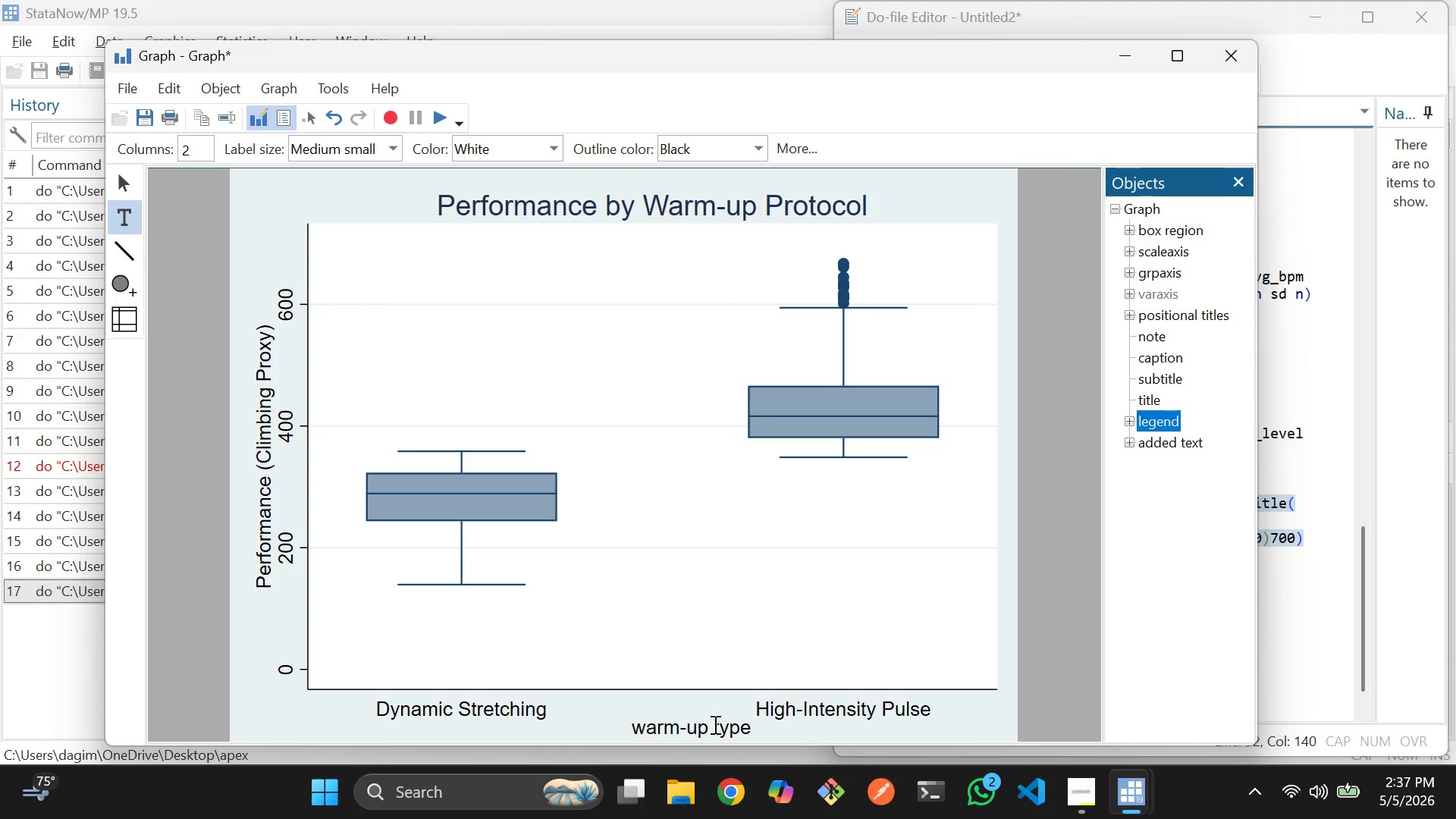 
left_click([709, 724])
 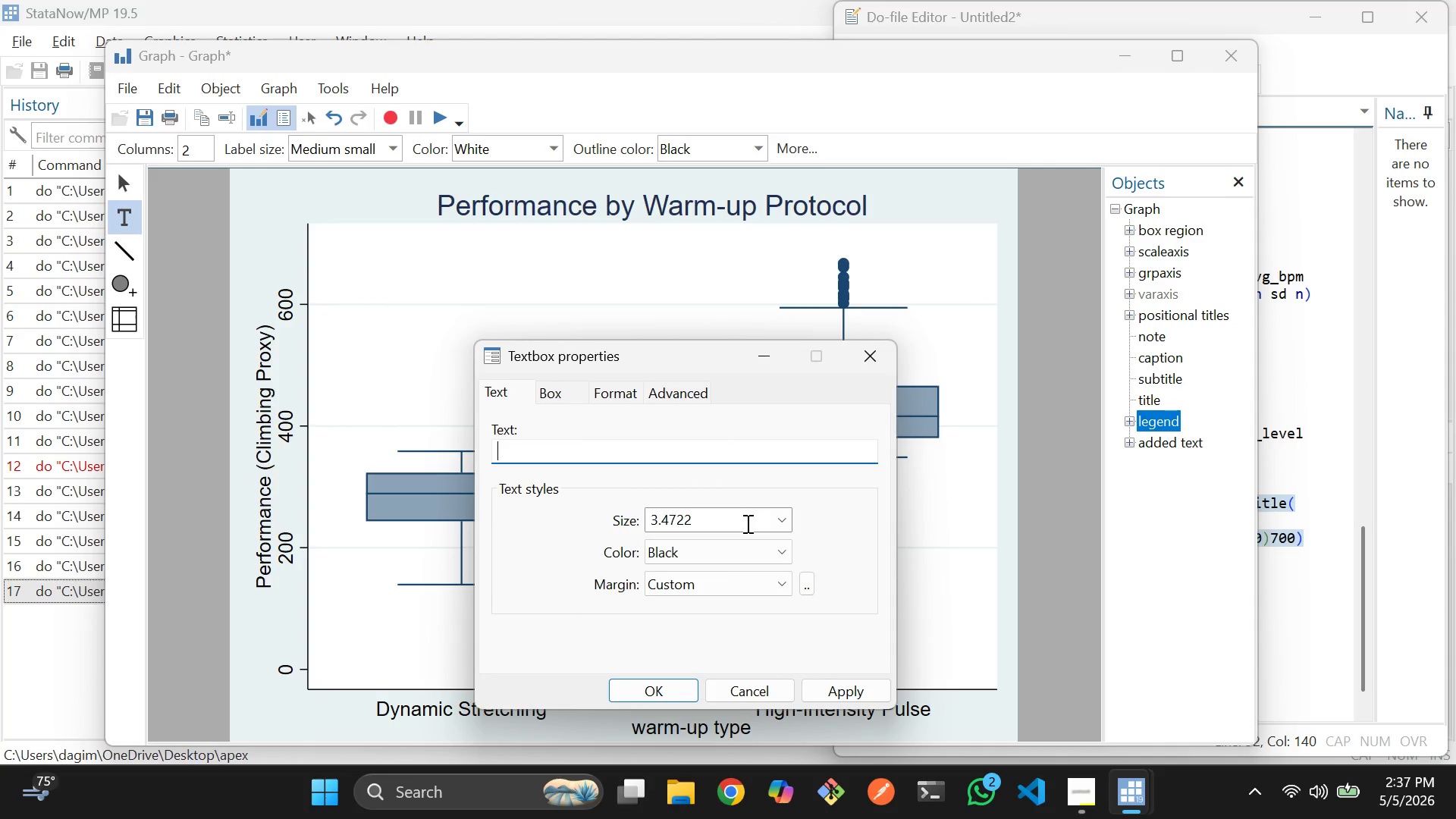 
wait(6.62)
 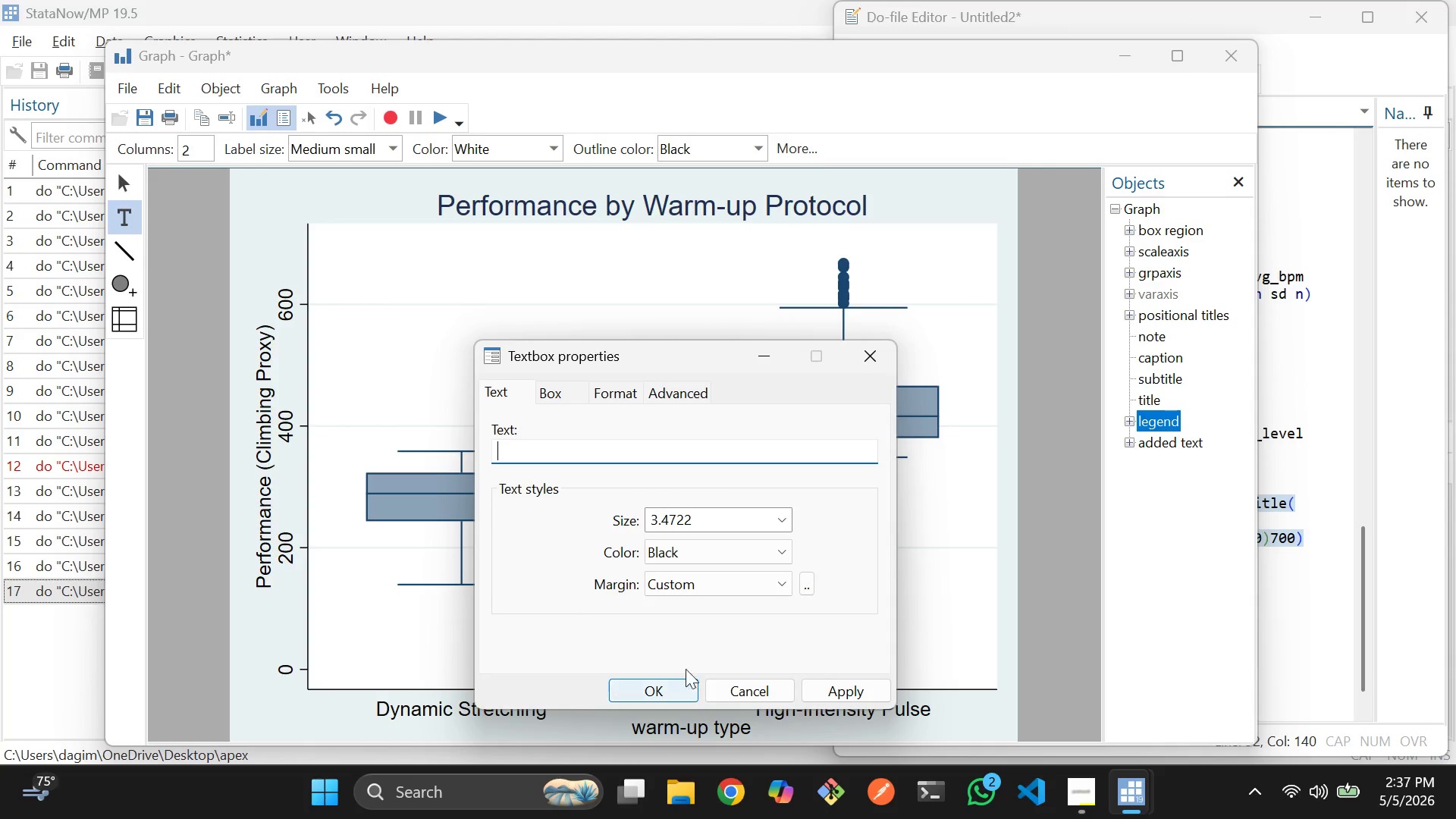 
type(Warm-up Type)
 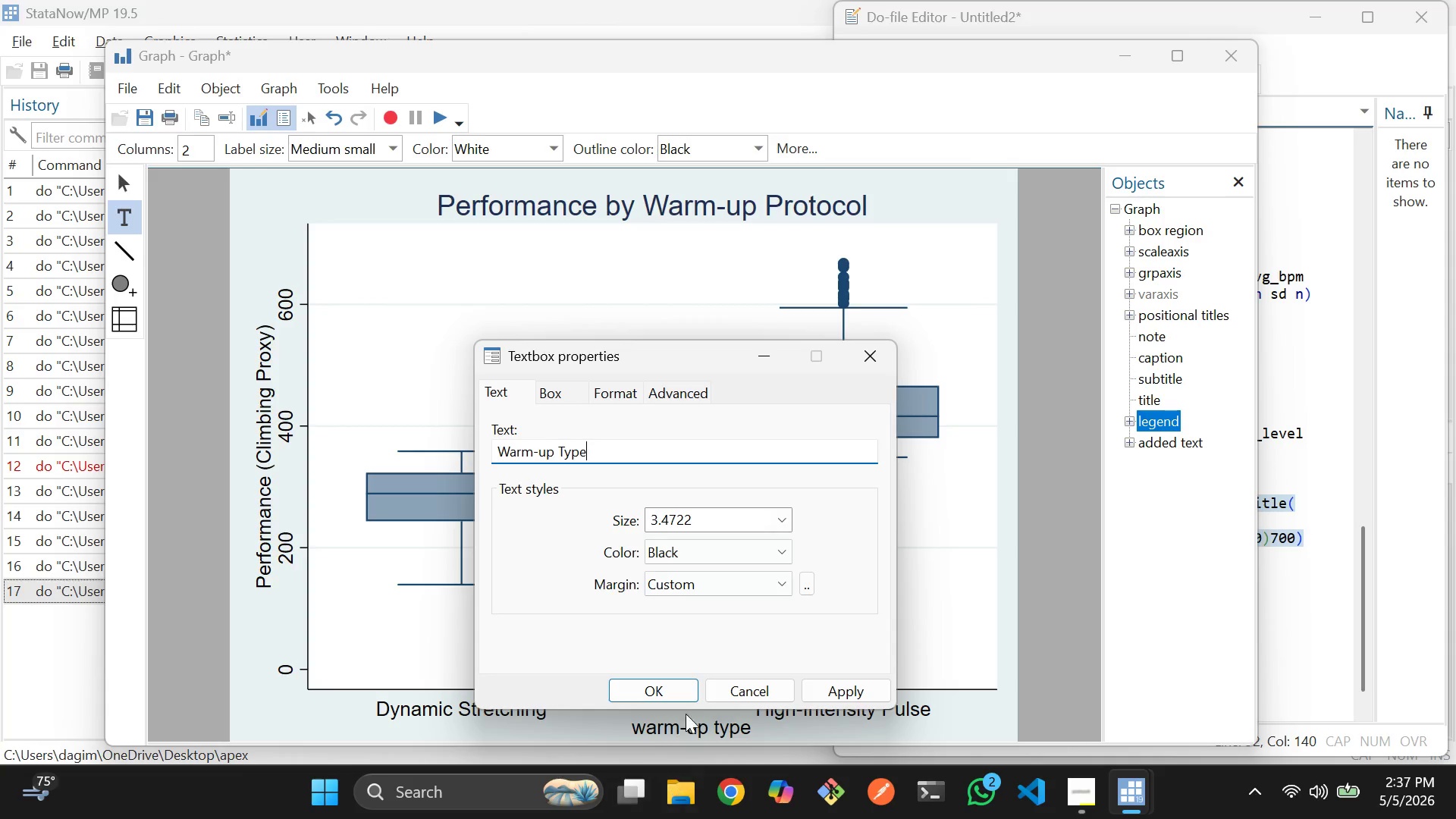 
left_click([680, 686])
 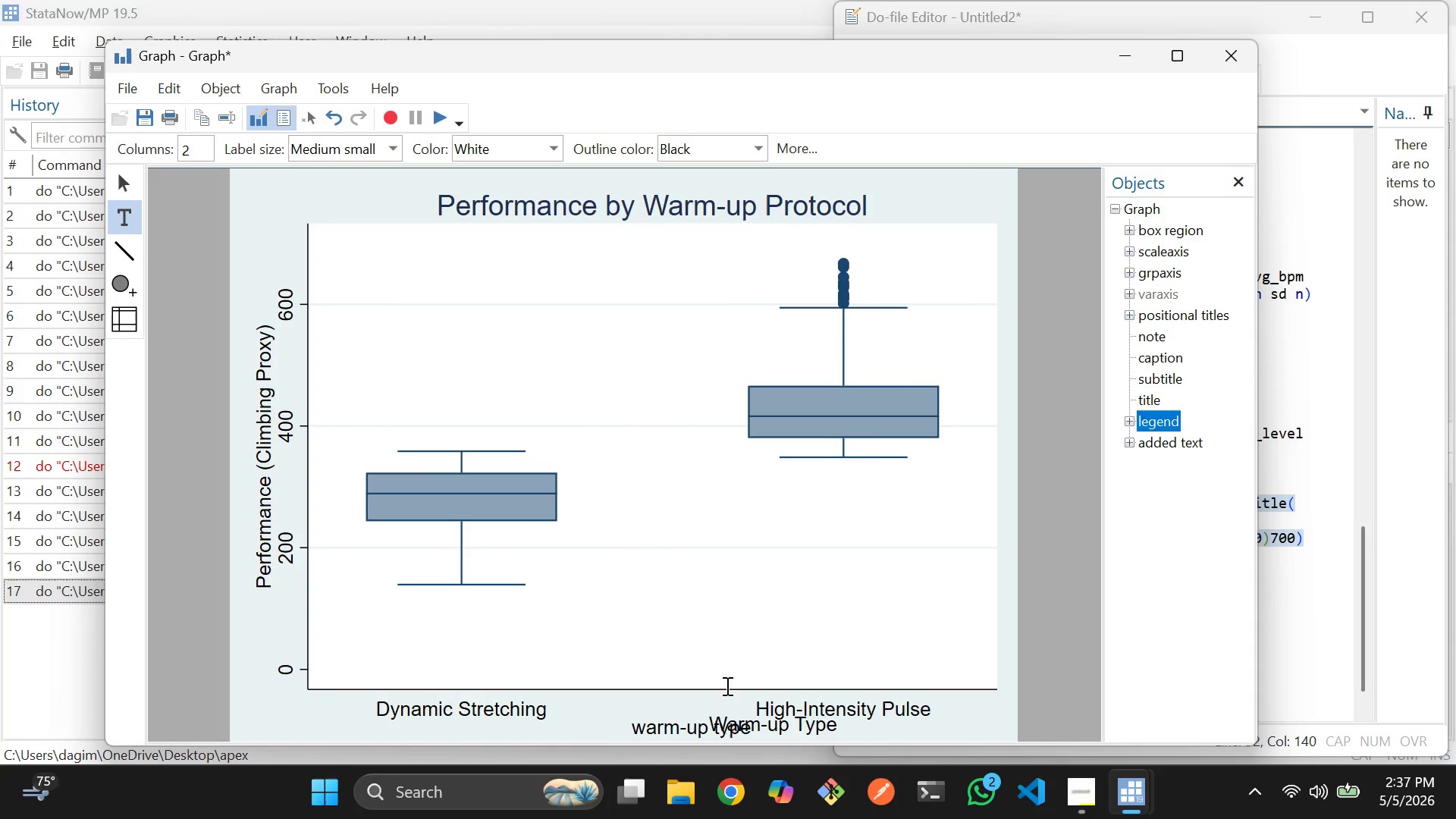 
left_click([755, 724])
 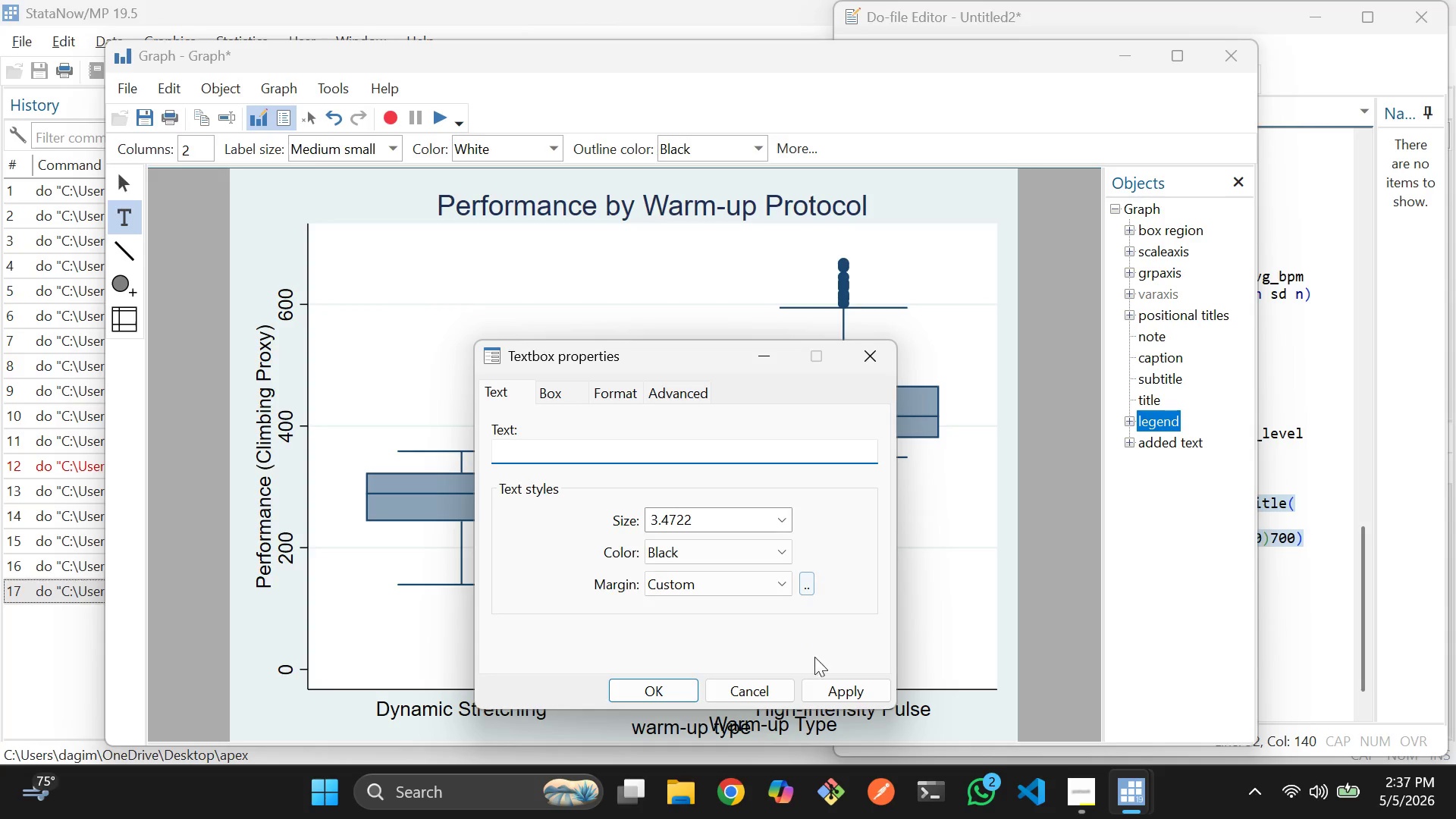 
left_click([761, 688])
 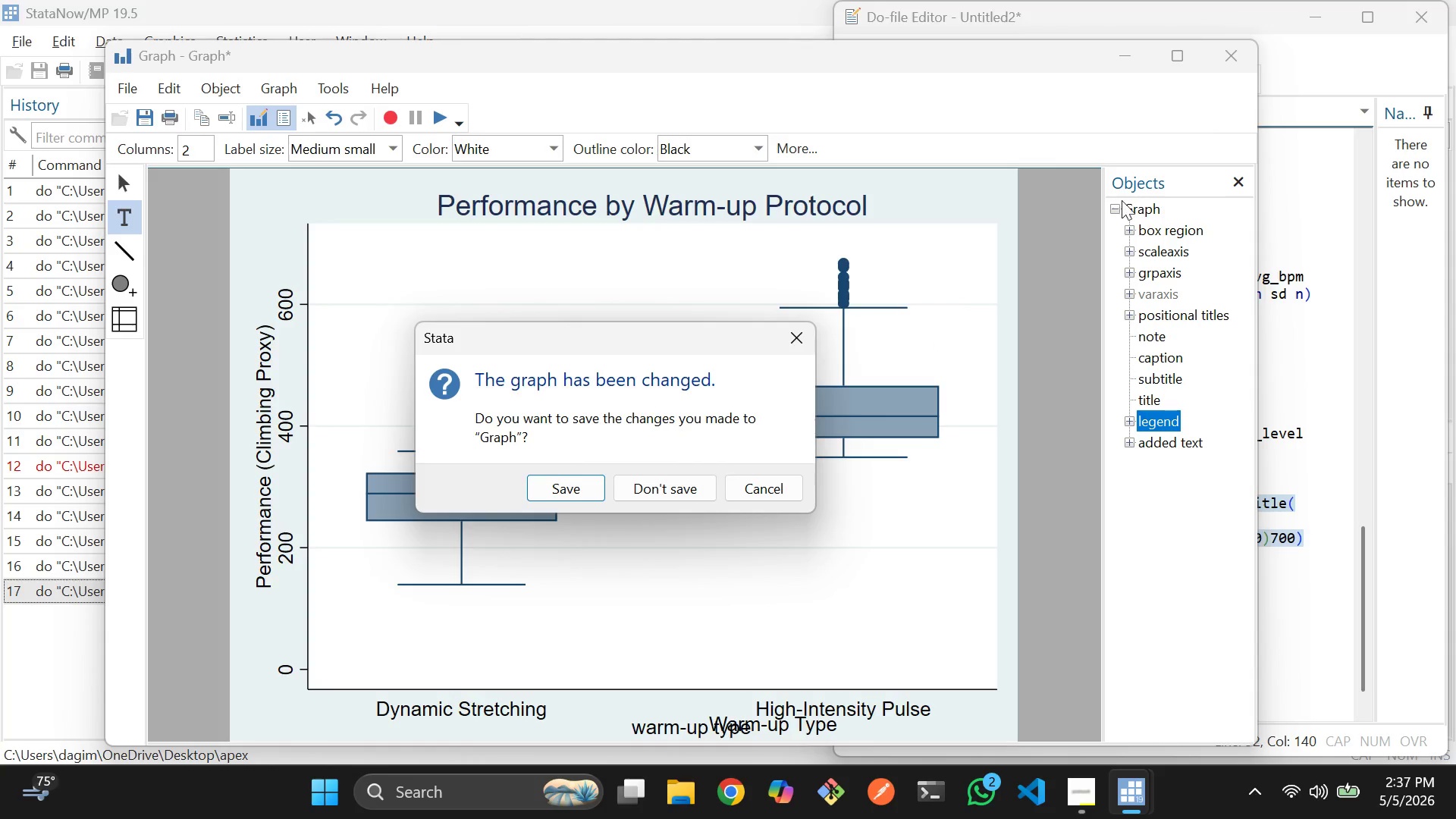 
left_click([688, 495])
 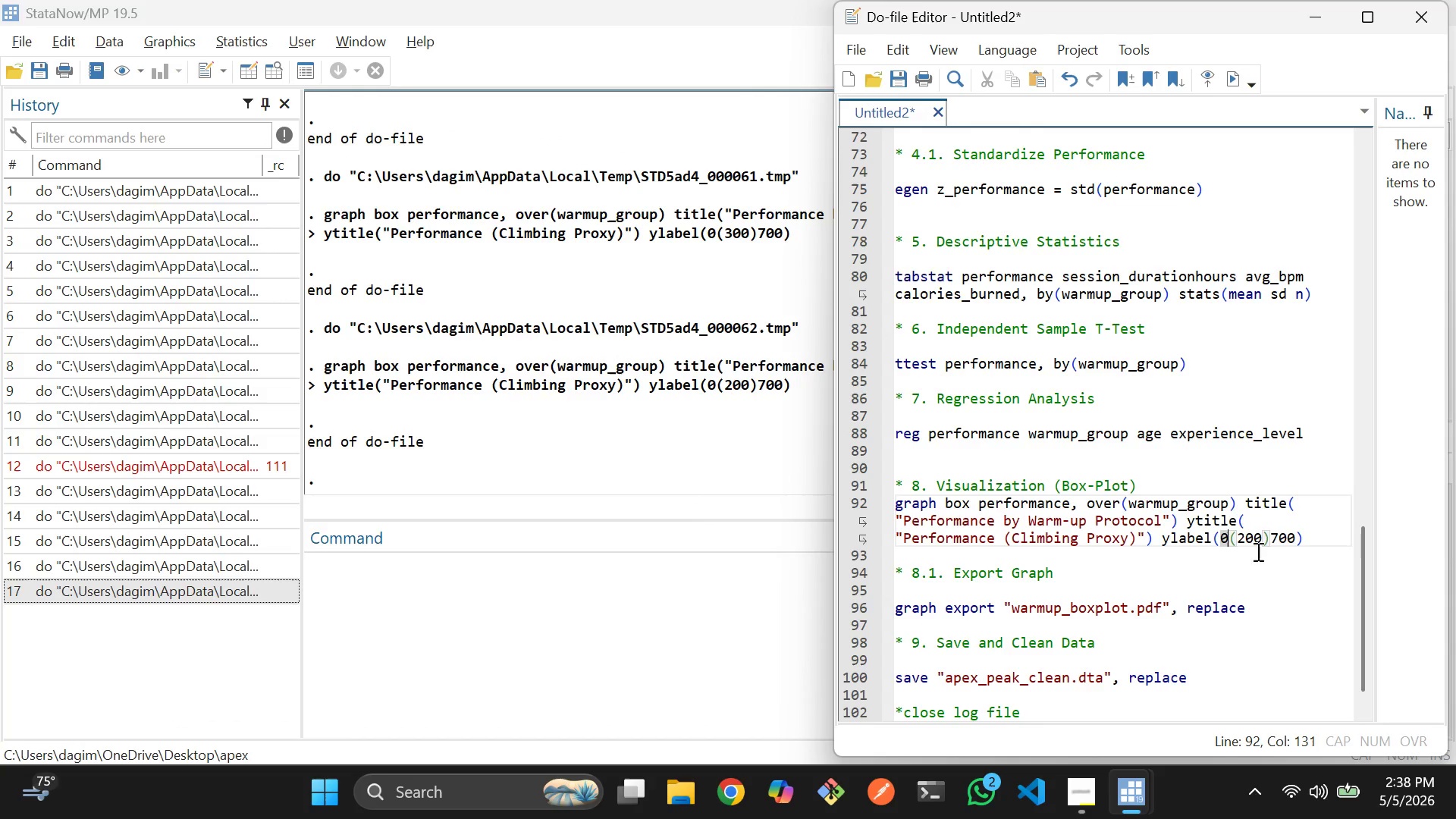 
left_click([1306, 540])
 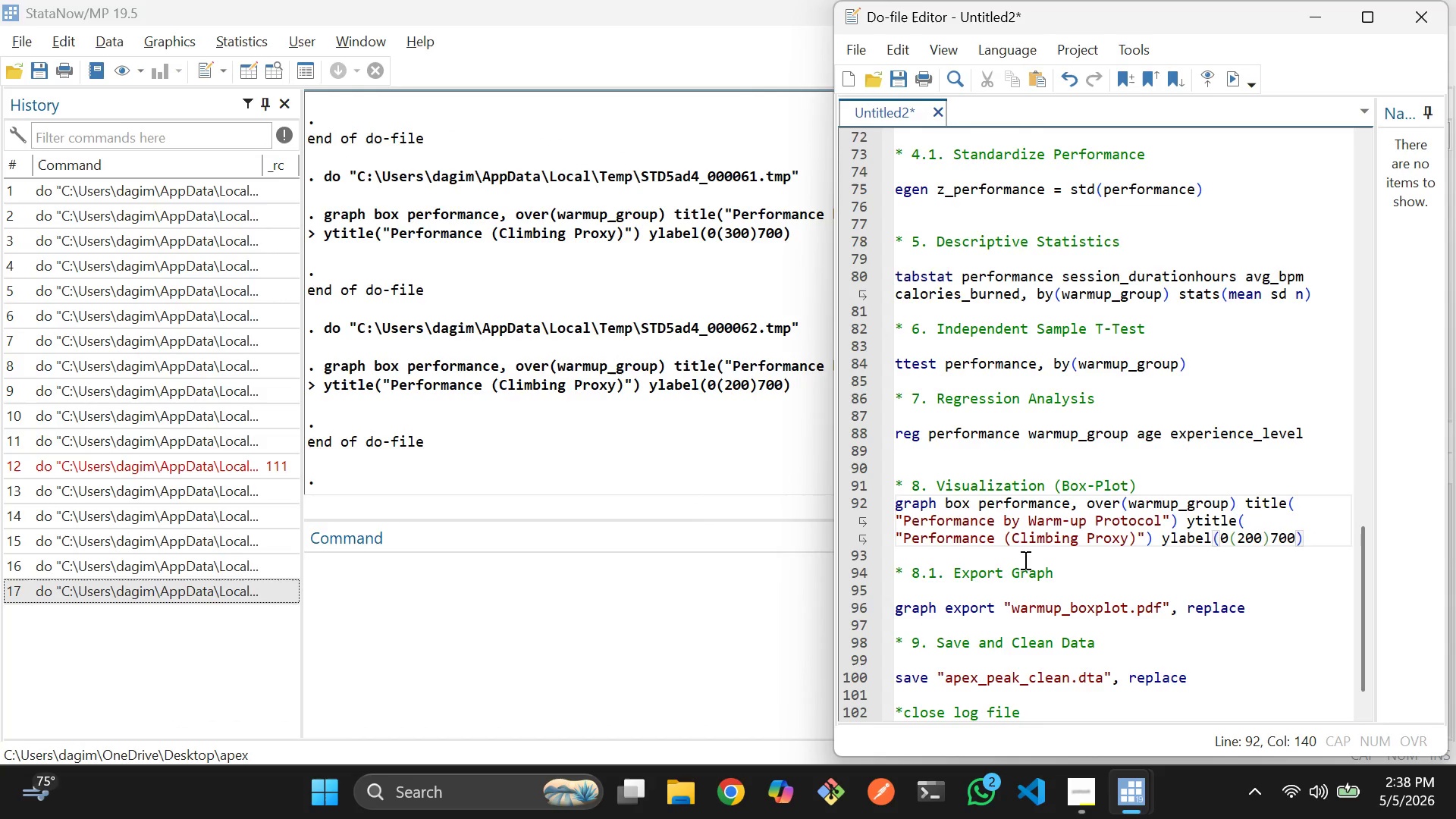 
left_click([971, 562])
 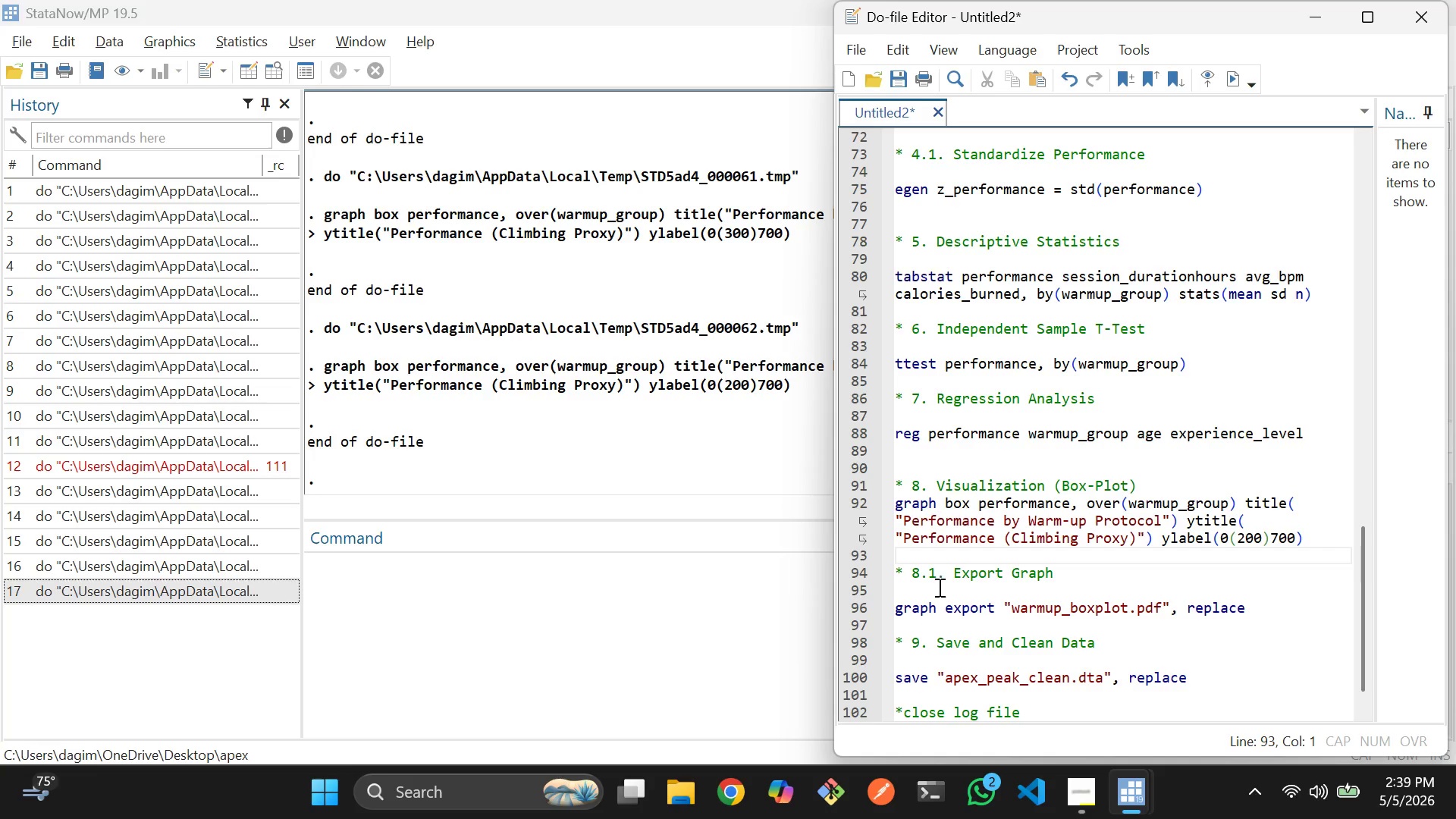 
wait(68.59)
 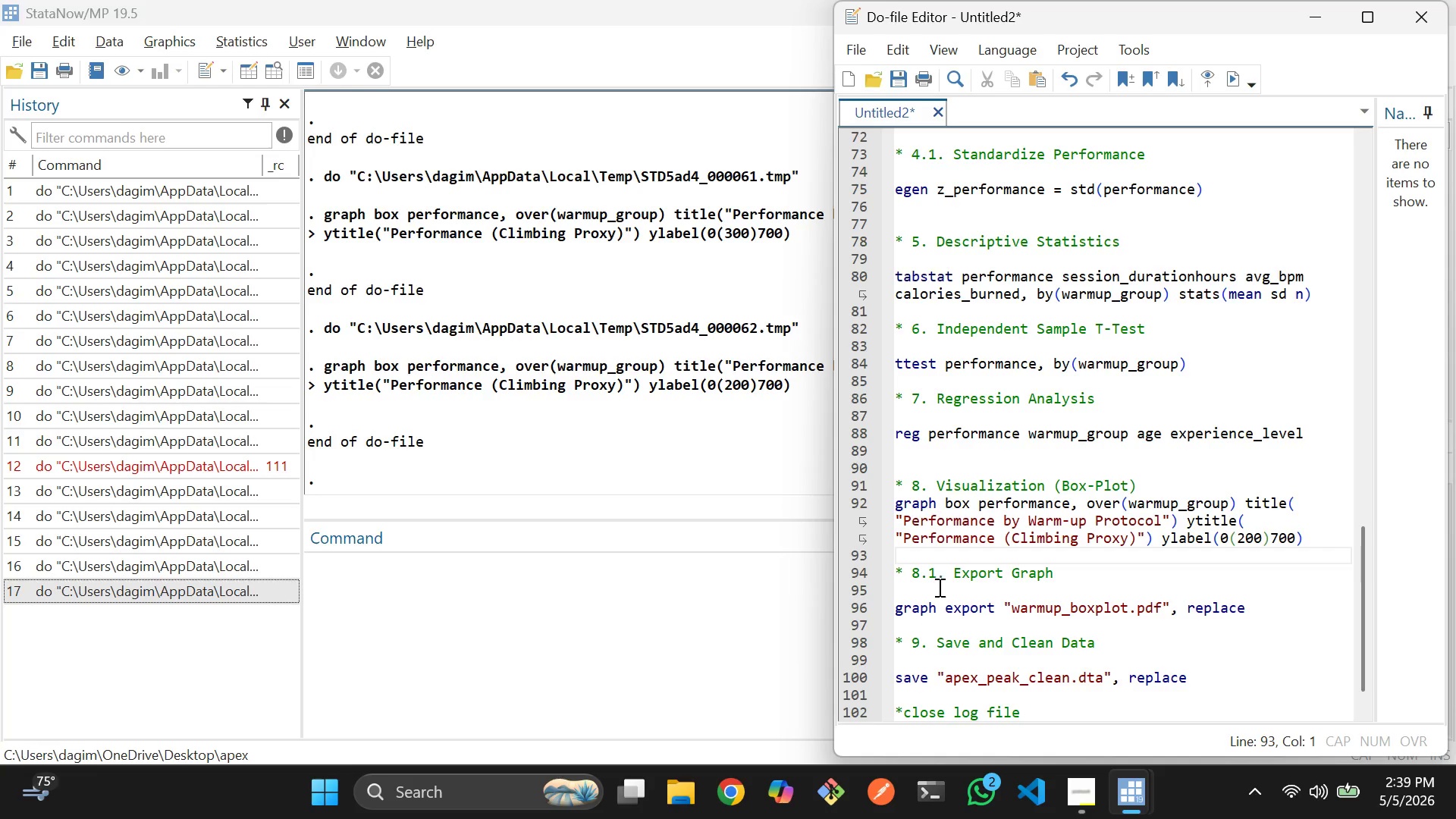 
left_click([1165, 483])
 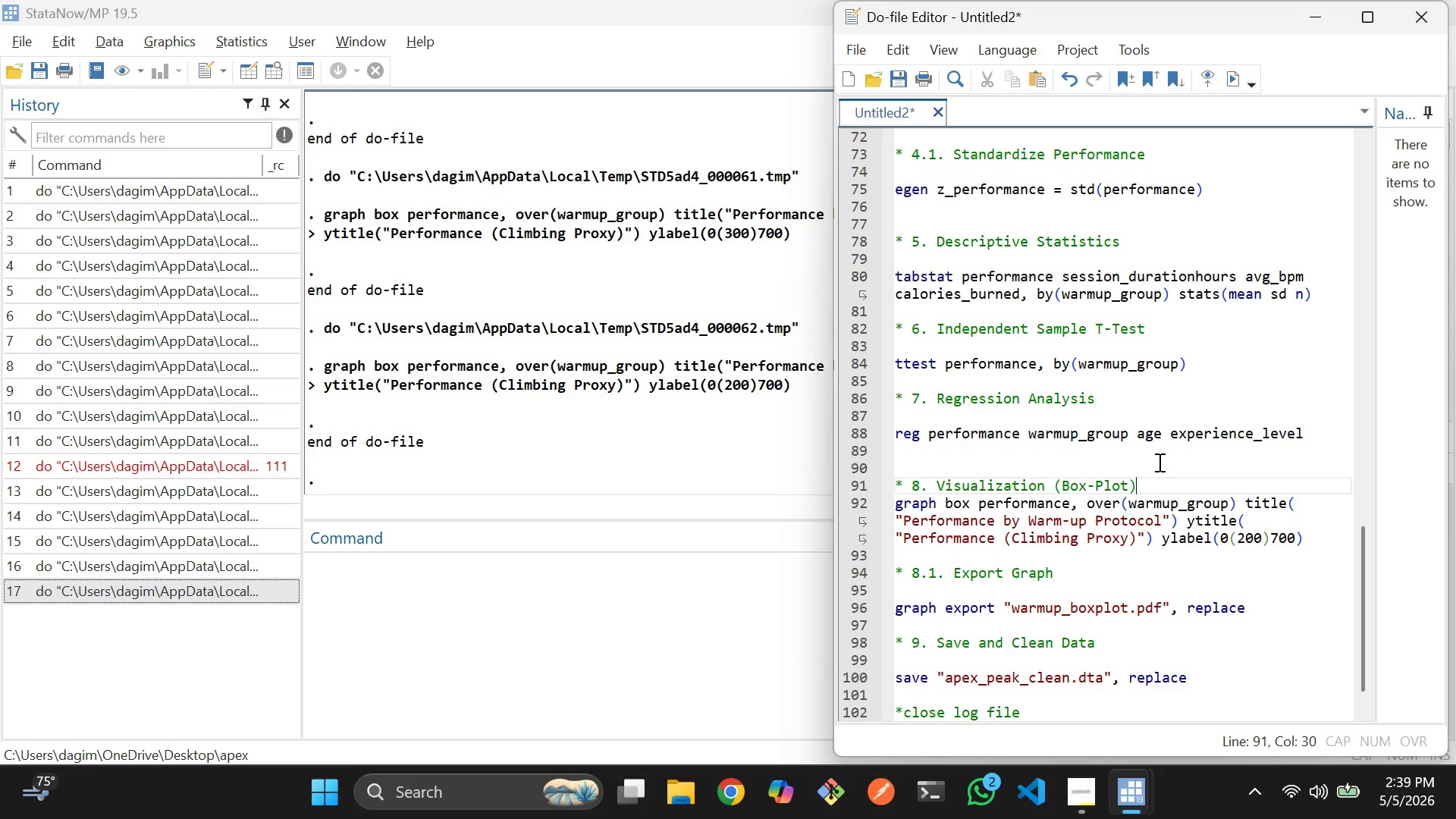 
left_click([1158, 462])
 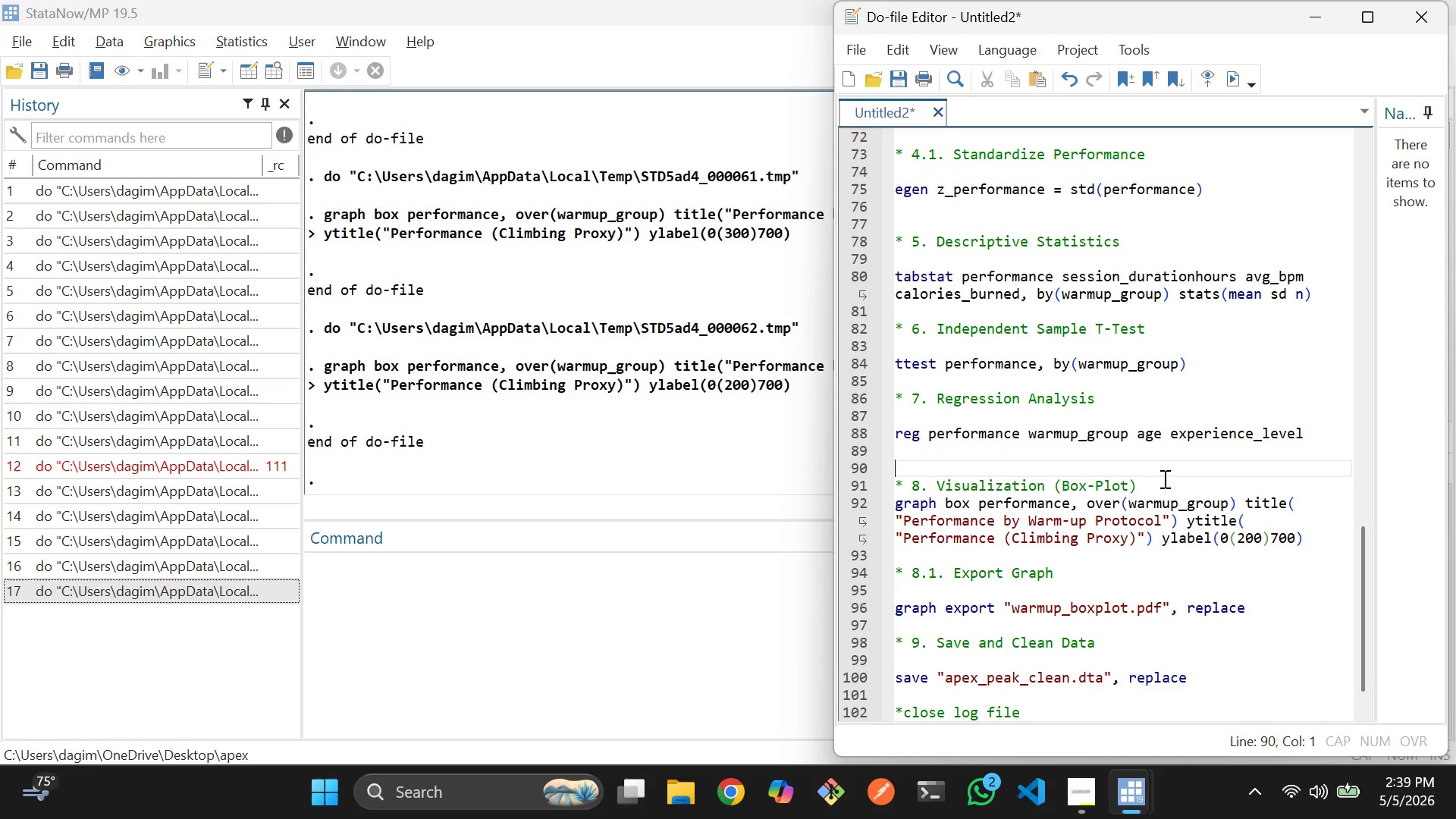 
left_click([1163, 479])
 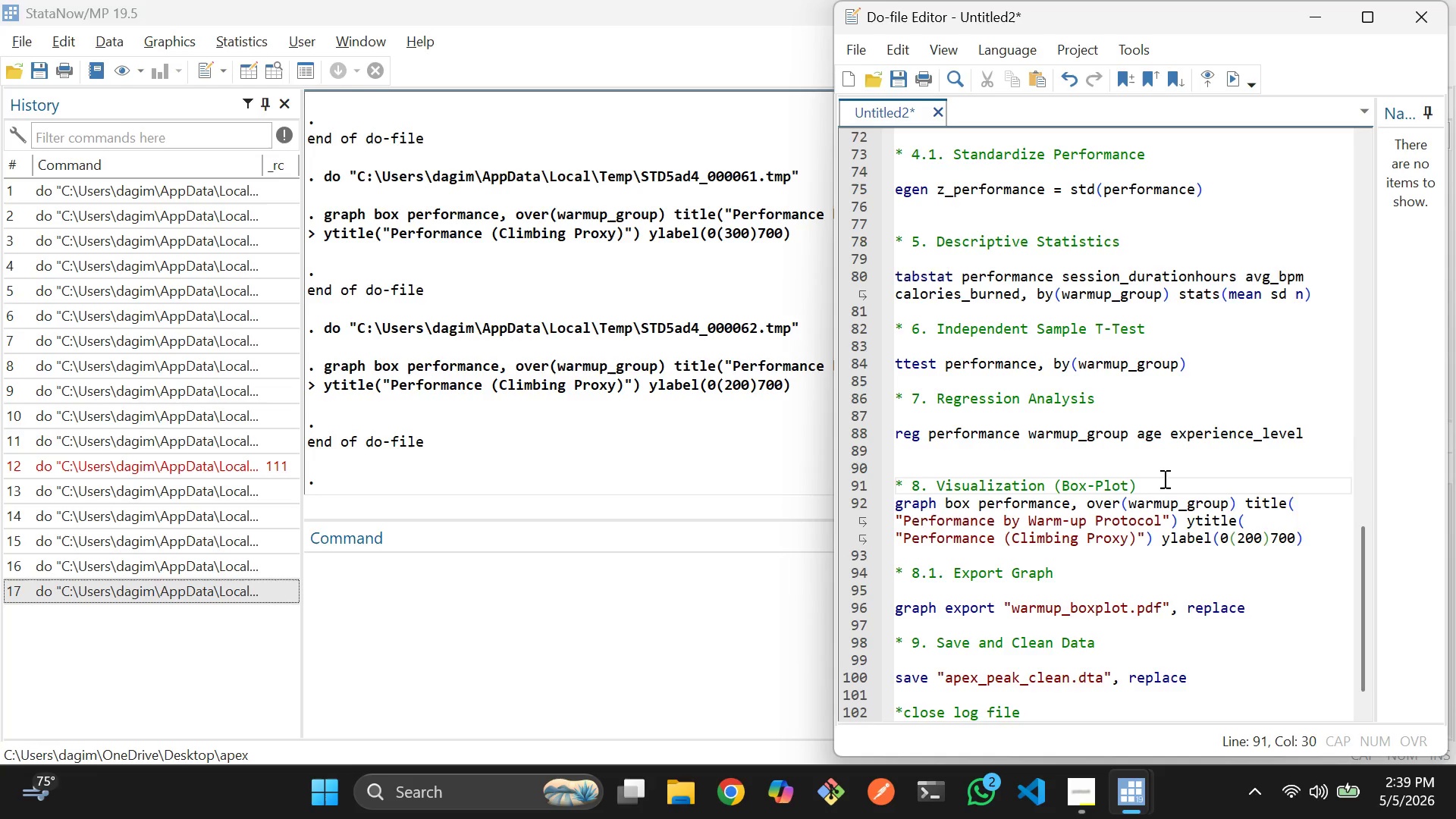 
key(Enter)
 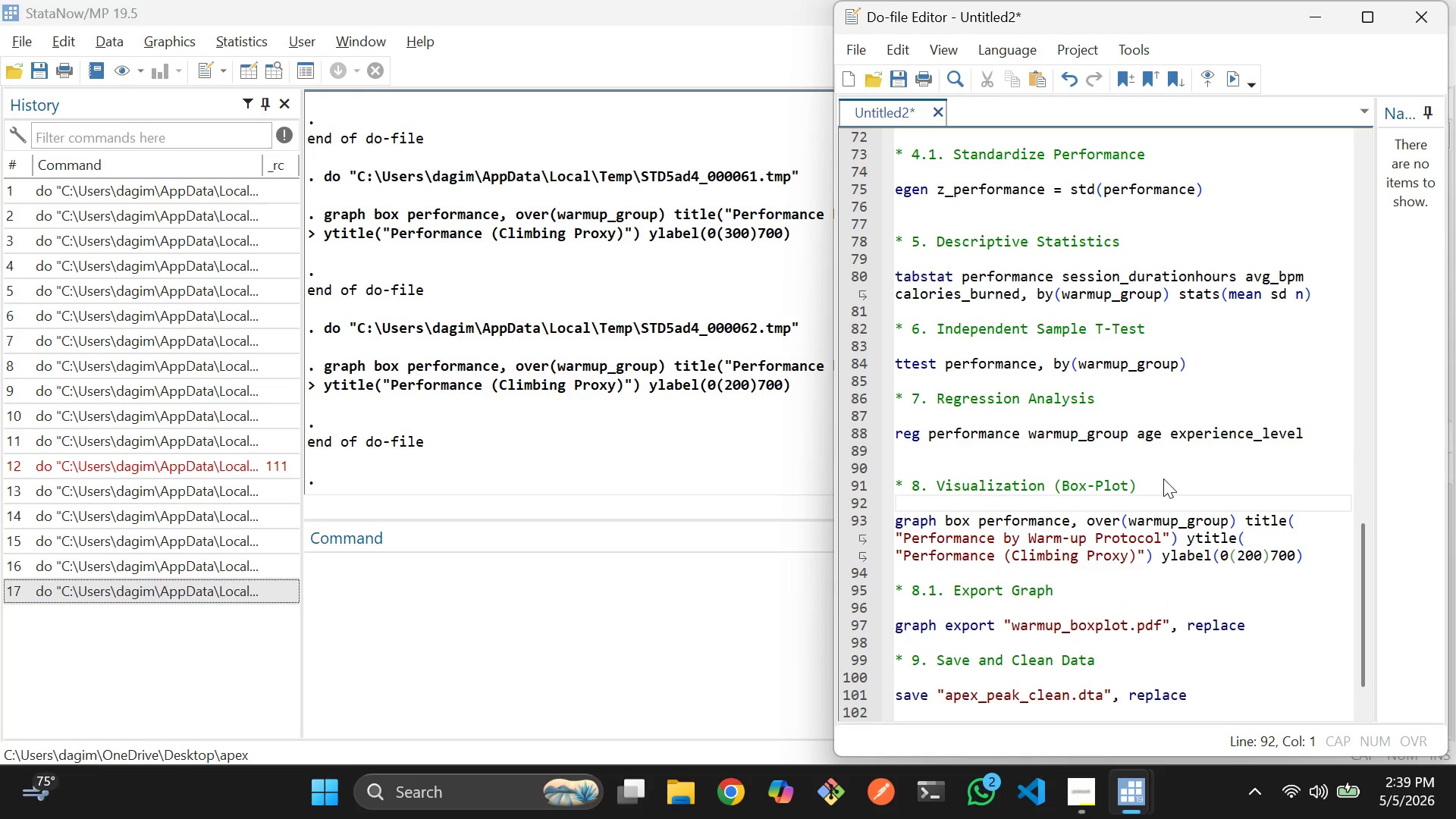 
key(Enter)
 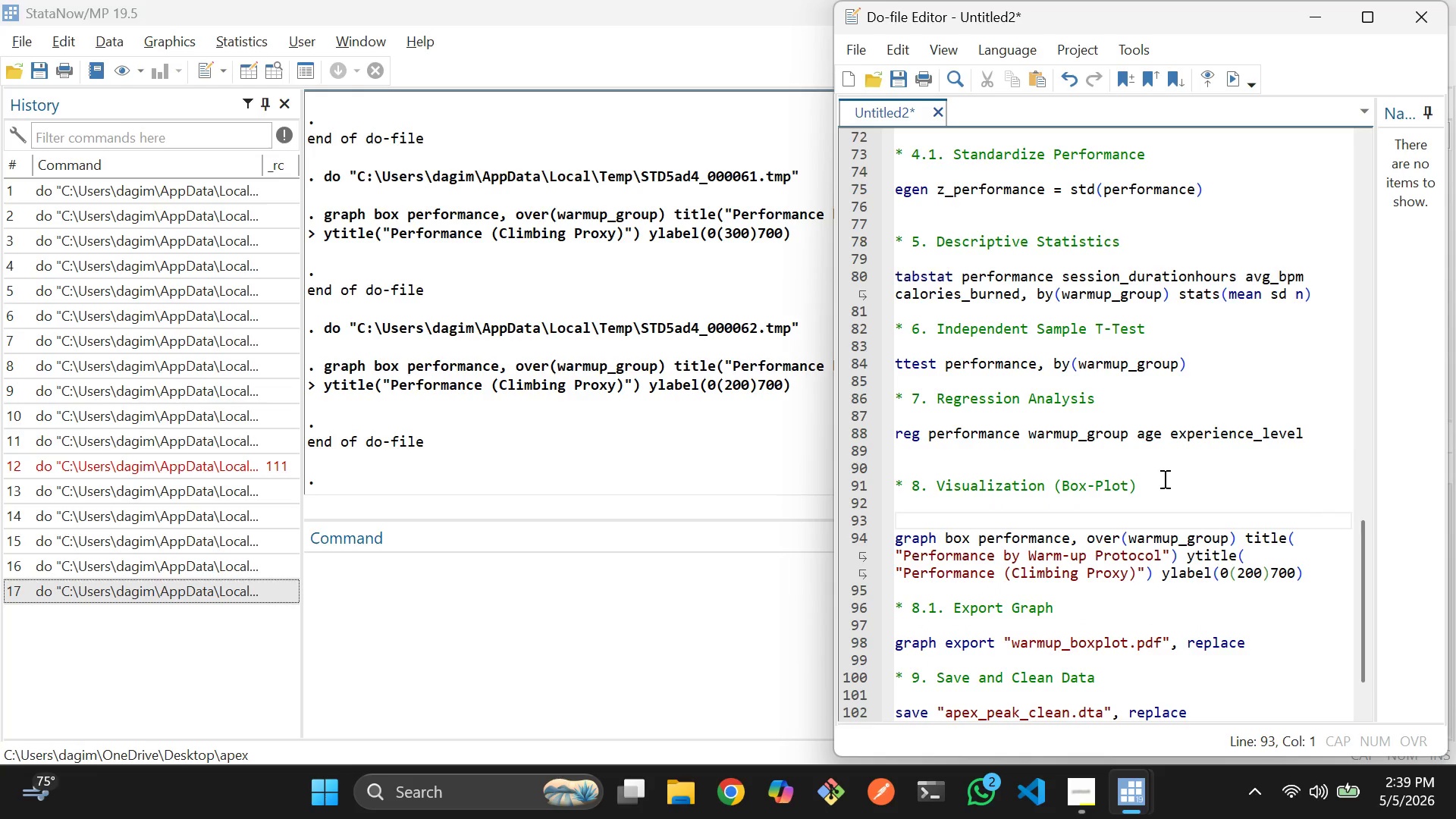 
type(label varia)
key(Tab)
type( warm)
 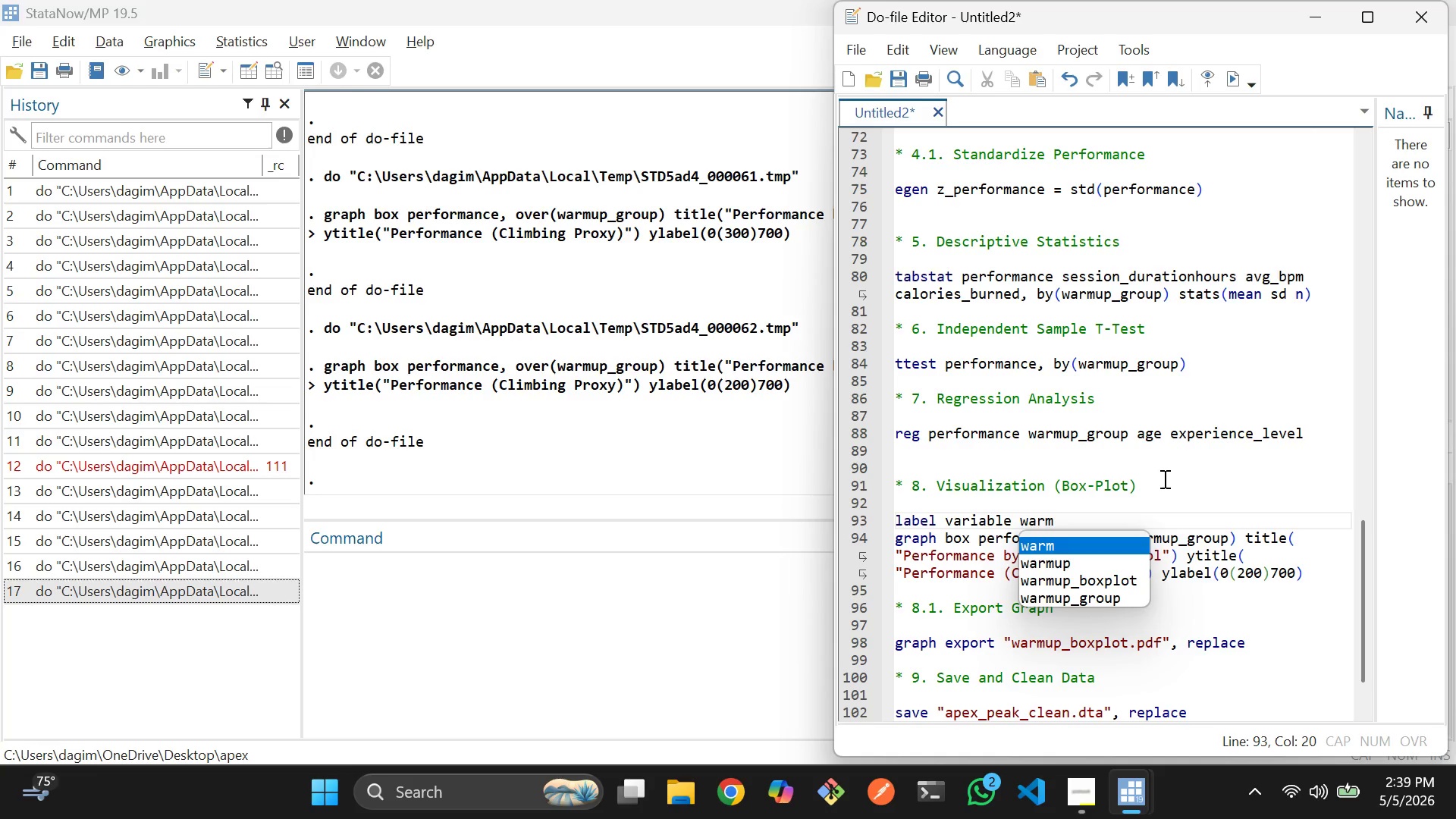 
key(ArrowDown)
 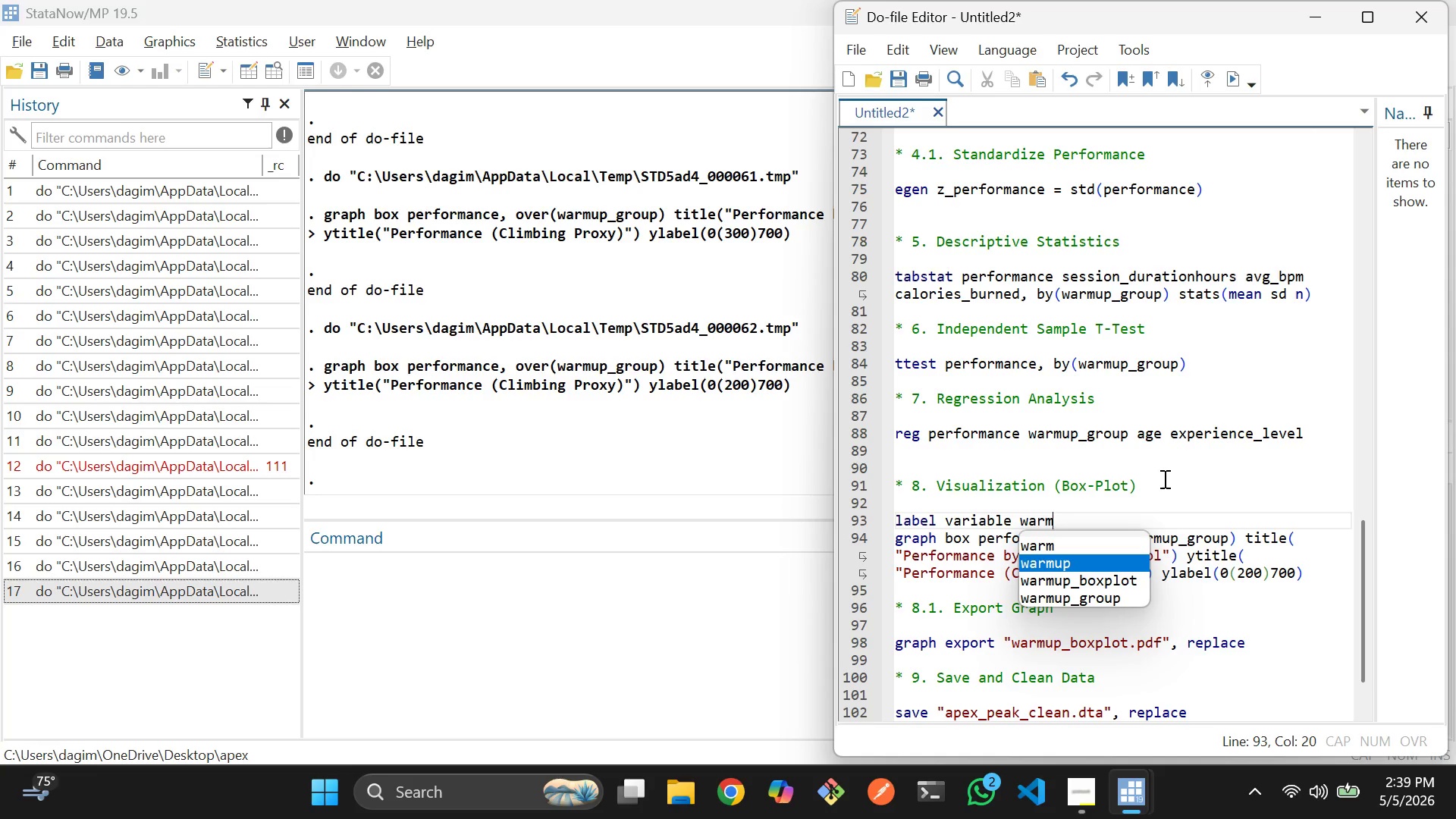 
key(ArrowDown)
 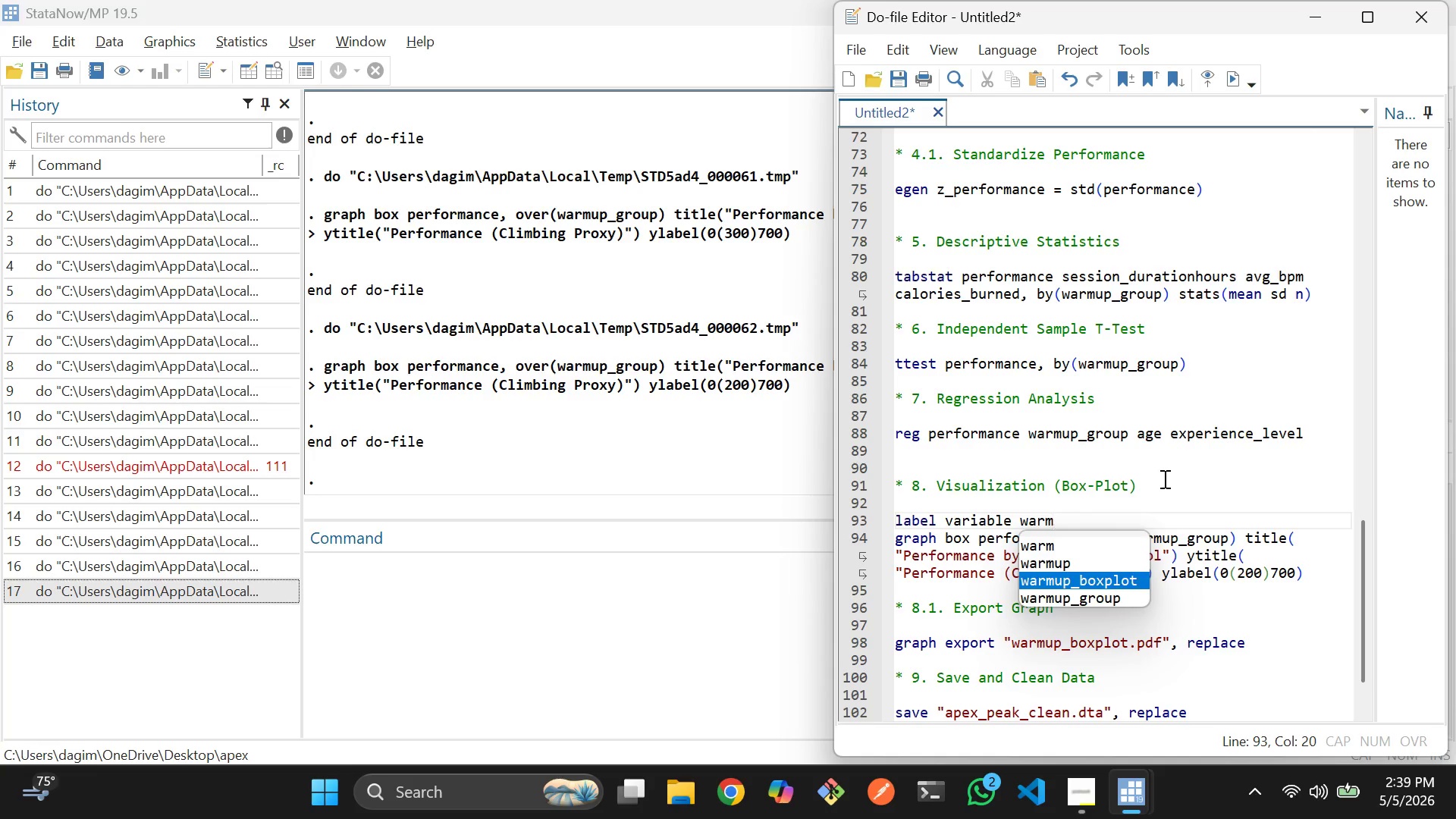 
key(ArrowDown)
 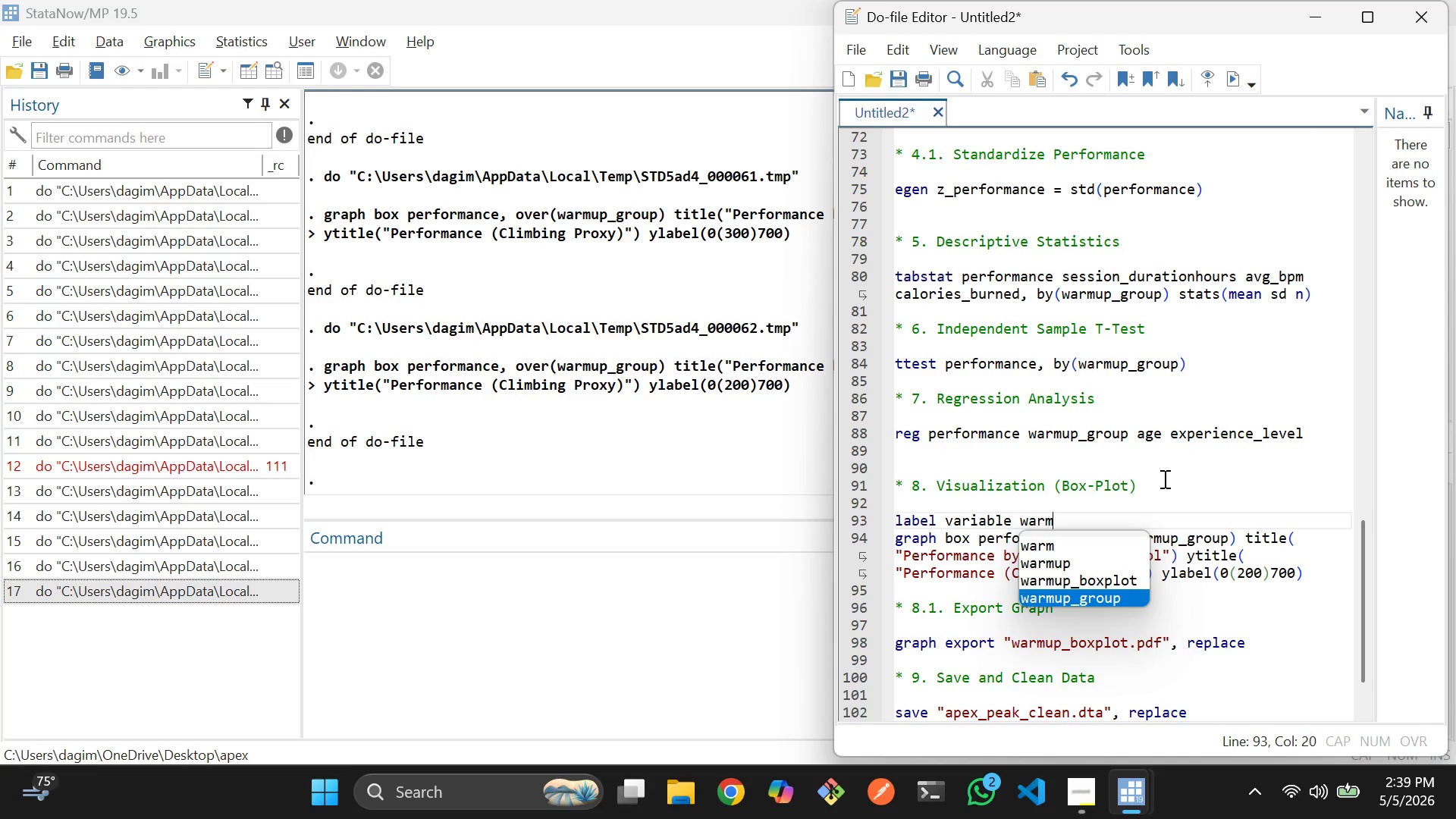 
key(Enter)
 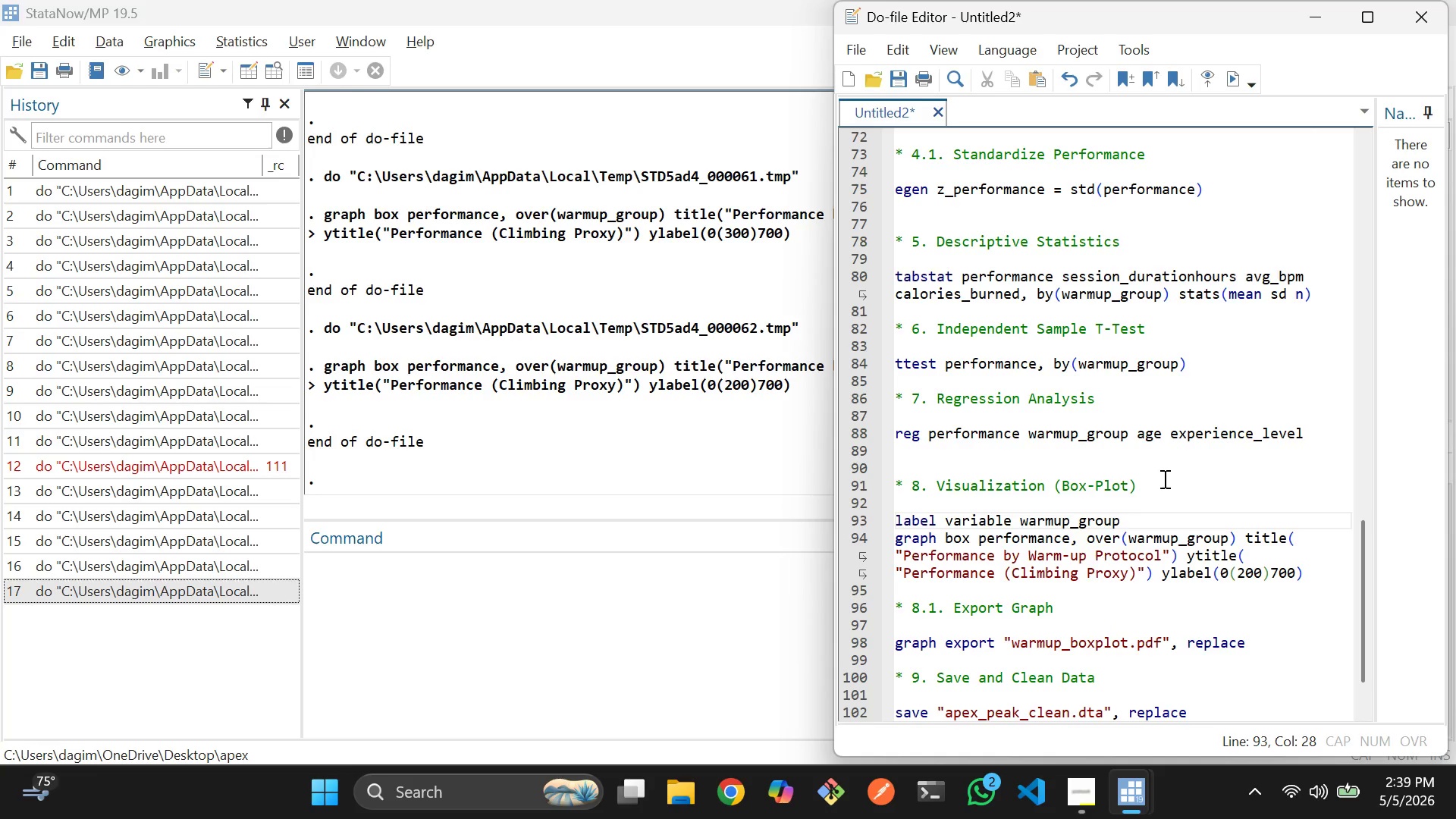 
type( "Warm-up Type)
 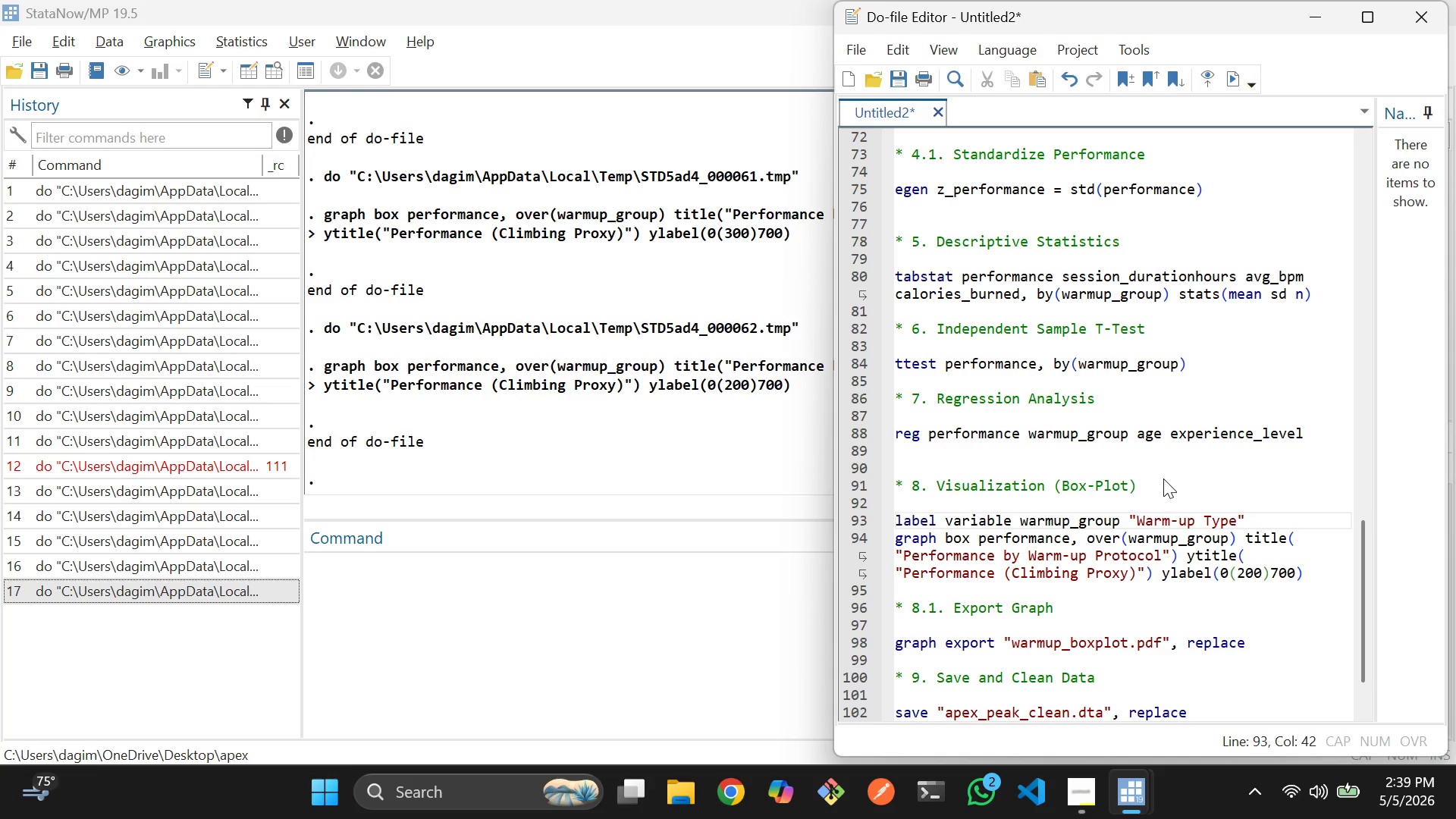 
left_click([1263, 519])
 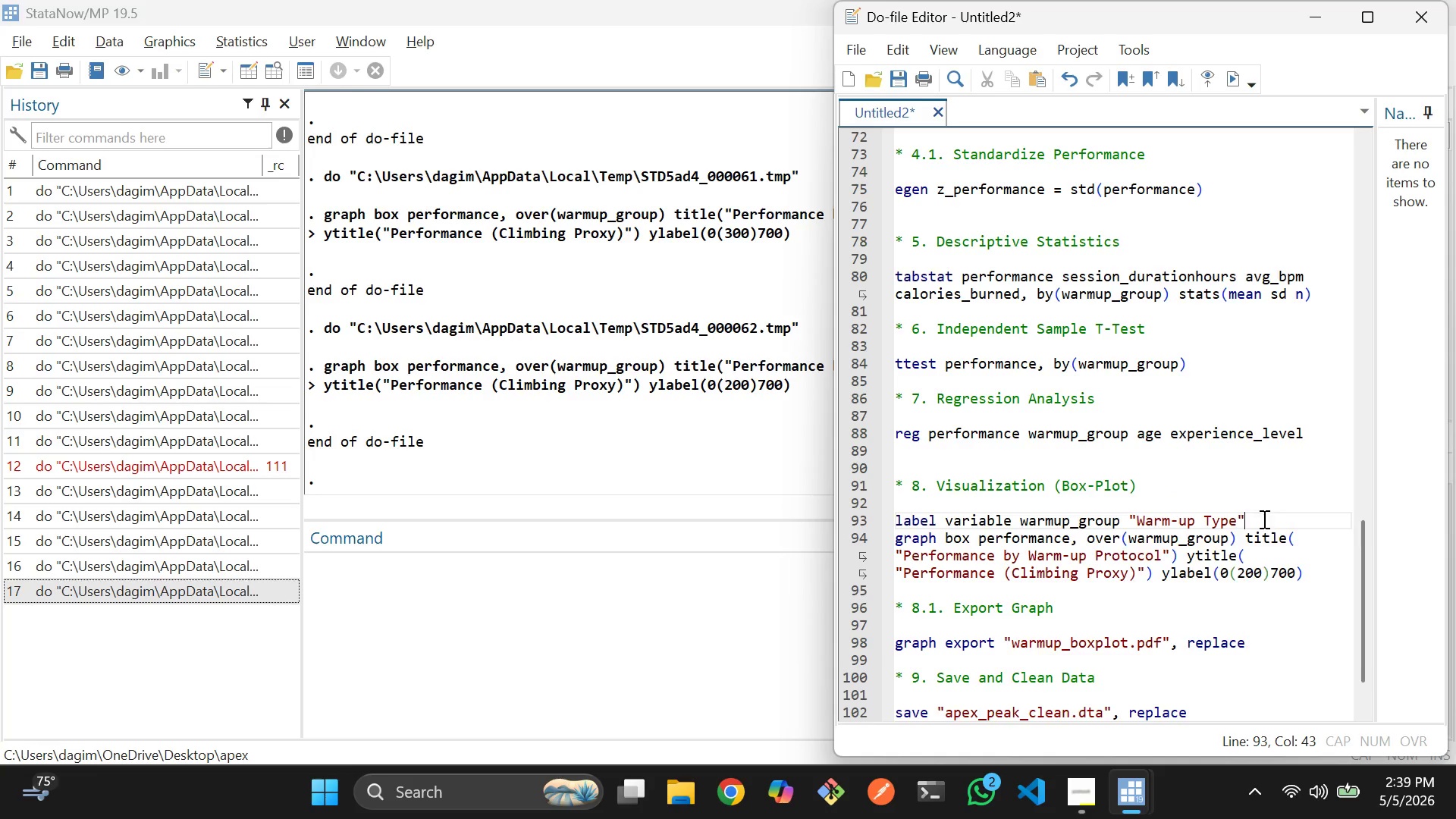 
key(Enter)
 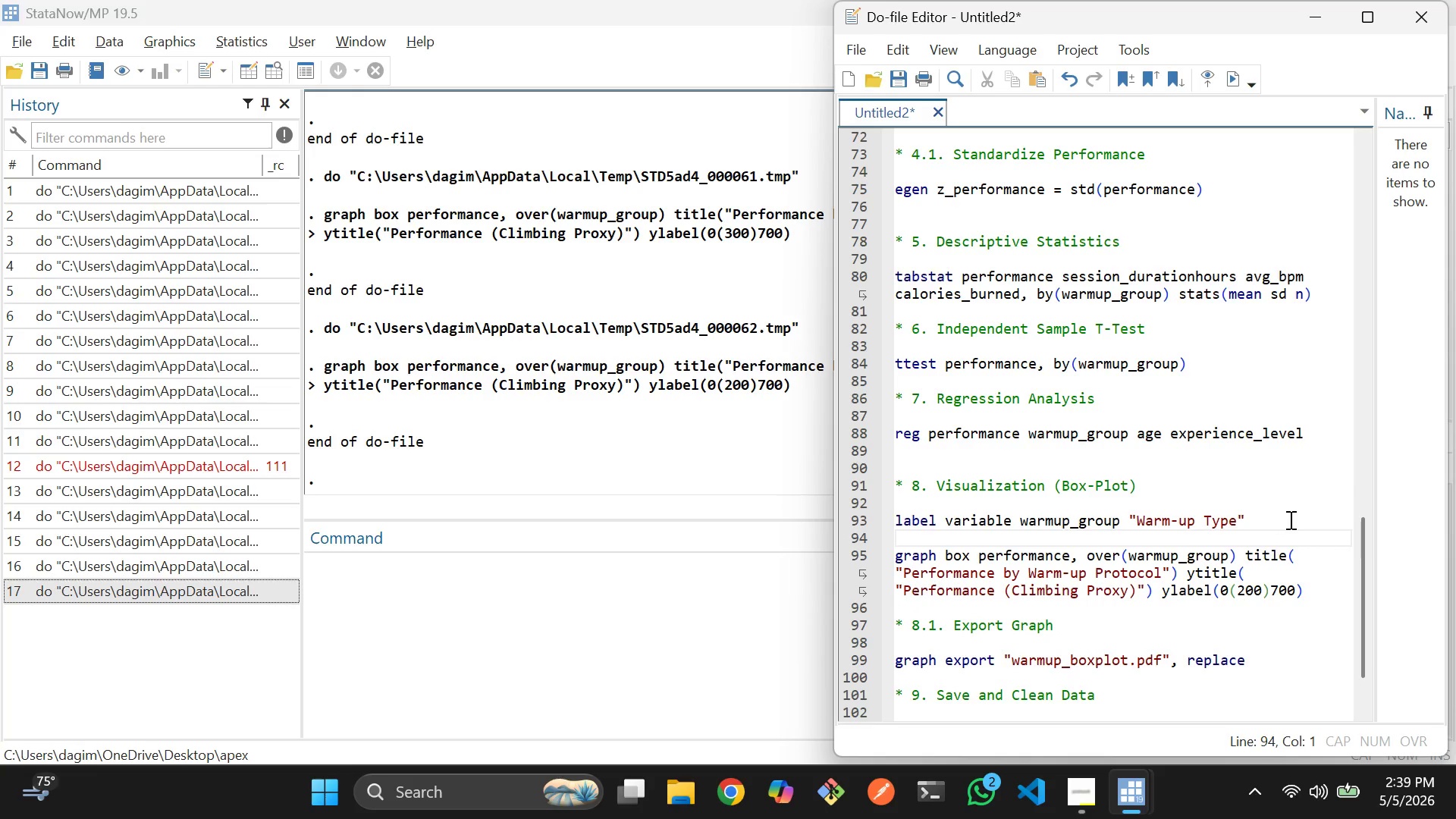 
left_click_drag(start_coordinate=[1291, 520], to_coordinate=[890, 524])
 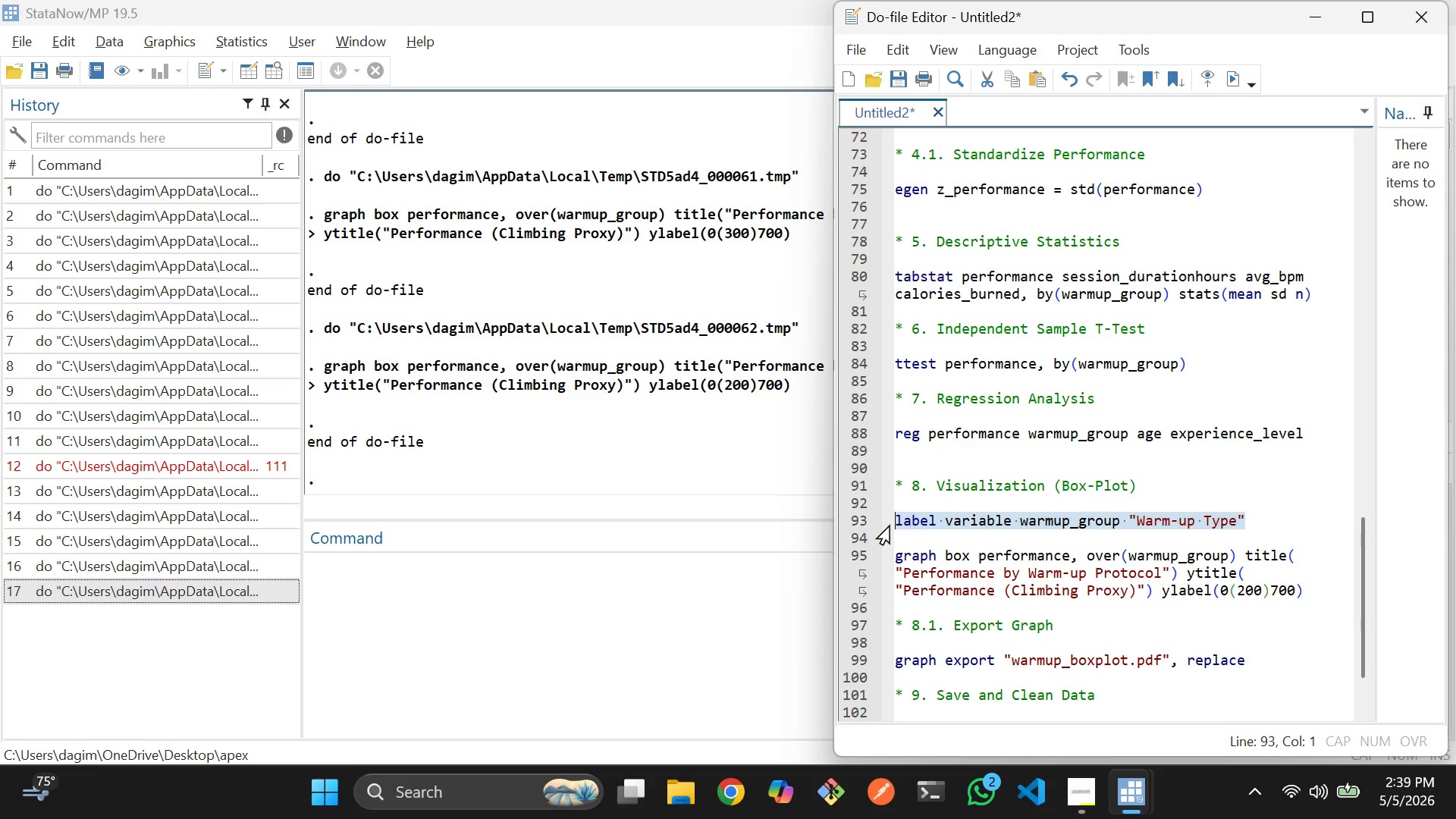 
key(Control+D)
 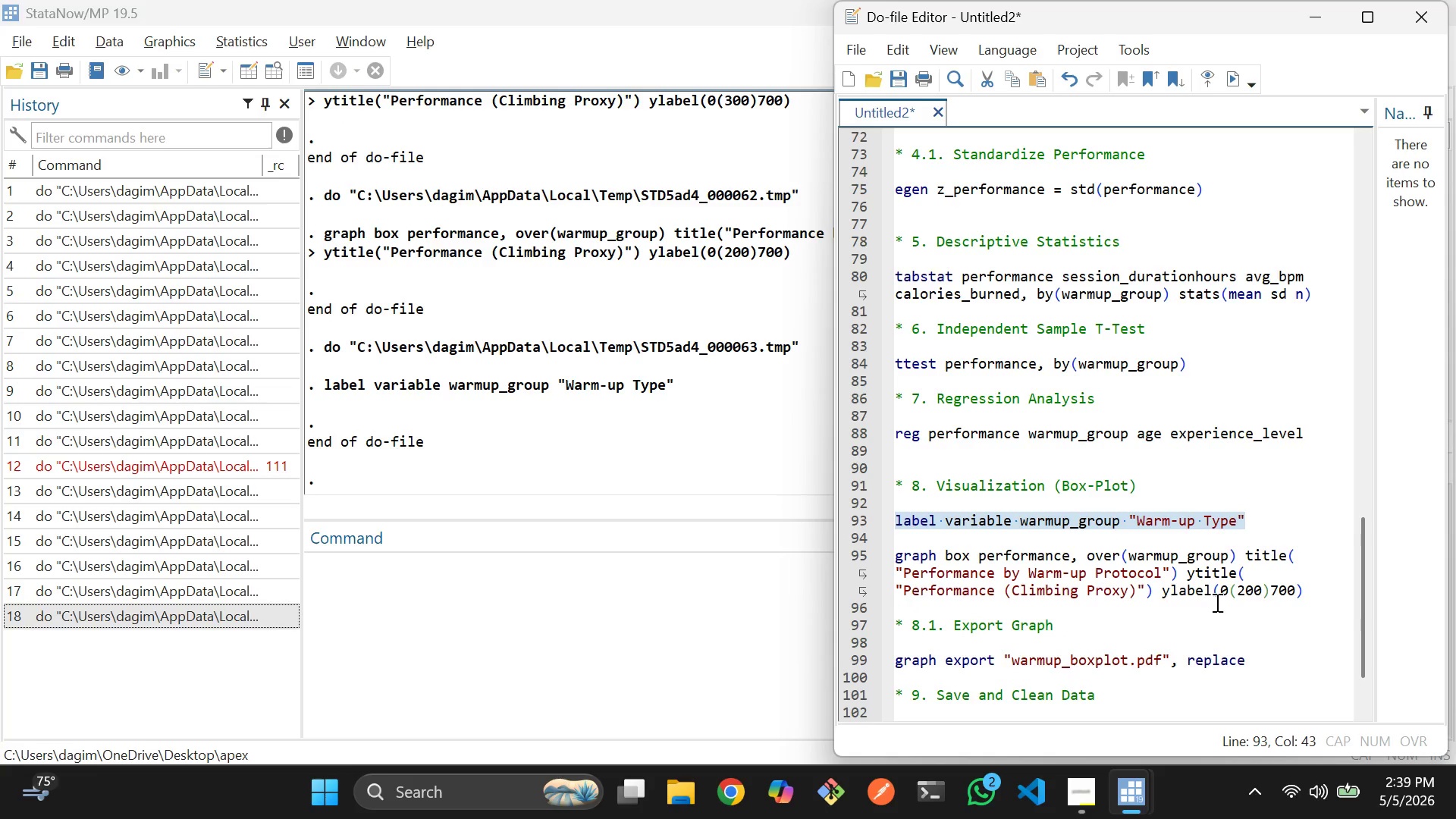 
left_click_drag(start_coordinate=[1312, 592], to_coordinate=[887, 554])
 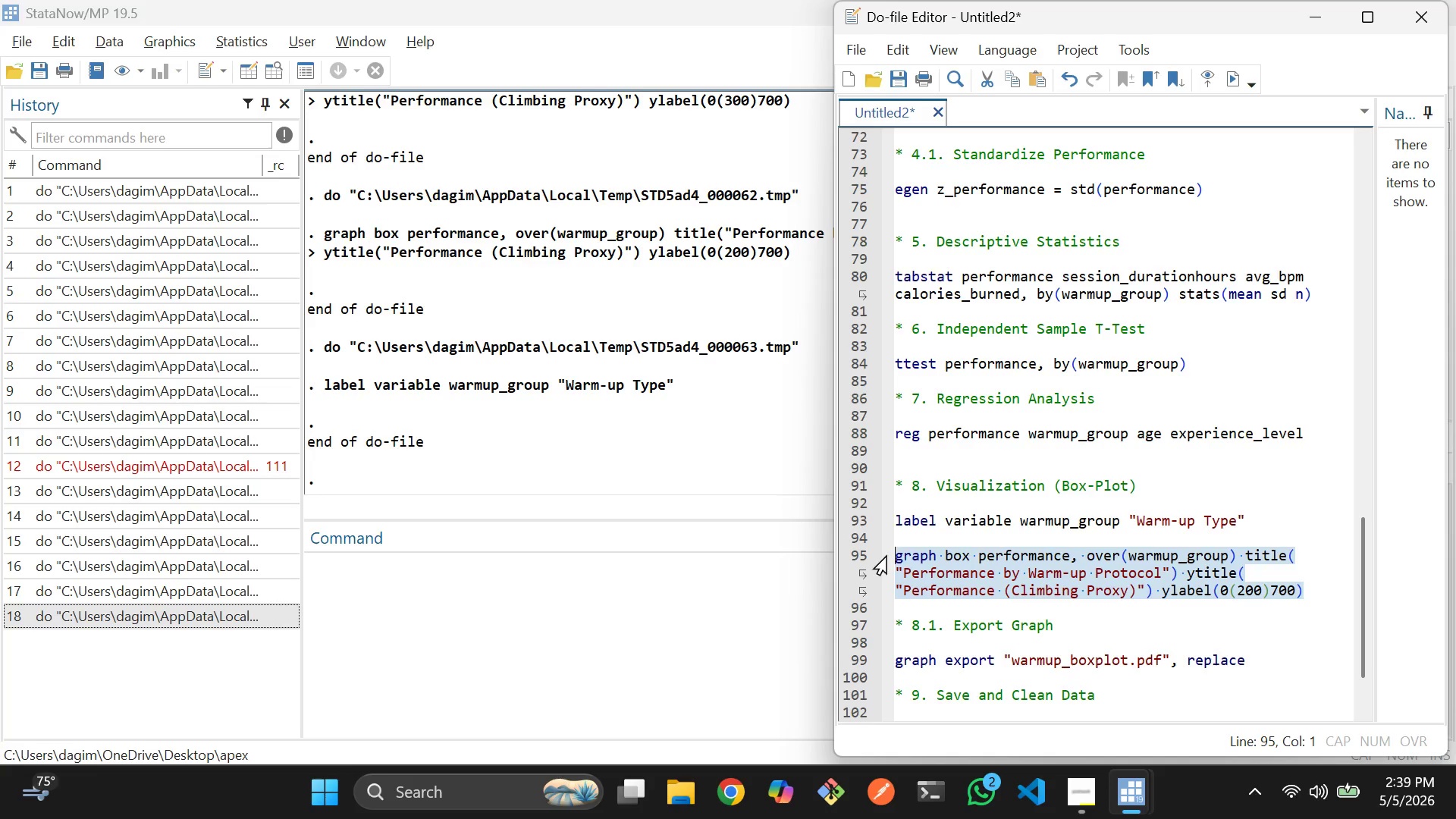 
key(Control+D)
 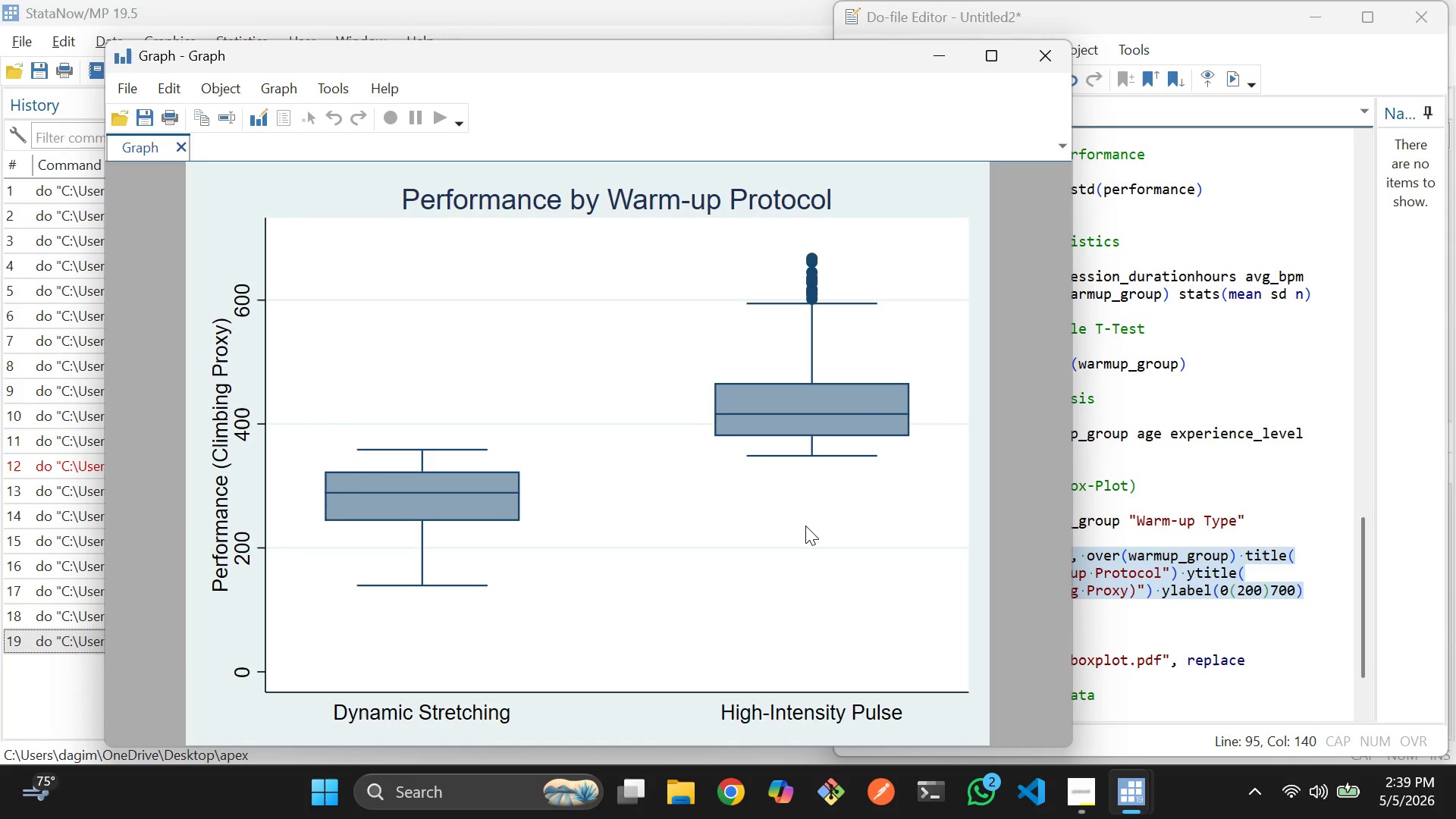 
scroll: coordinate [800, 522], scroll_direction: down, amount: 3.0
 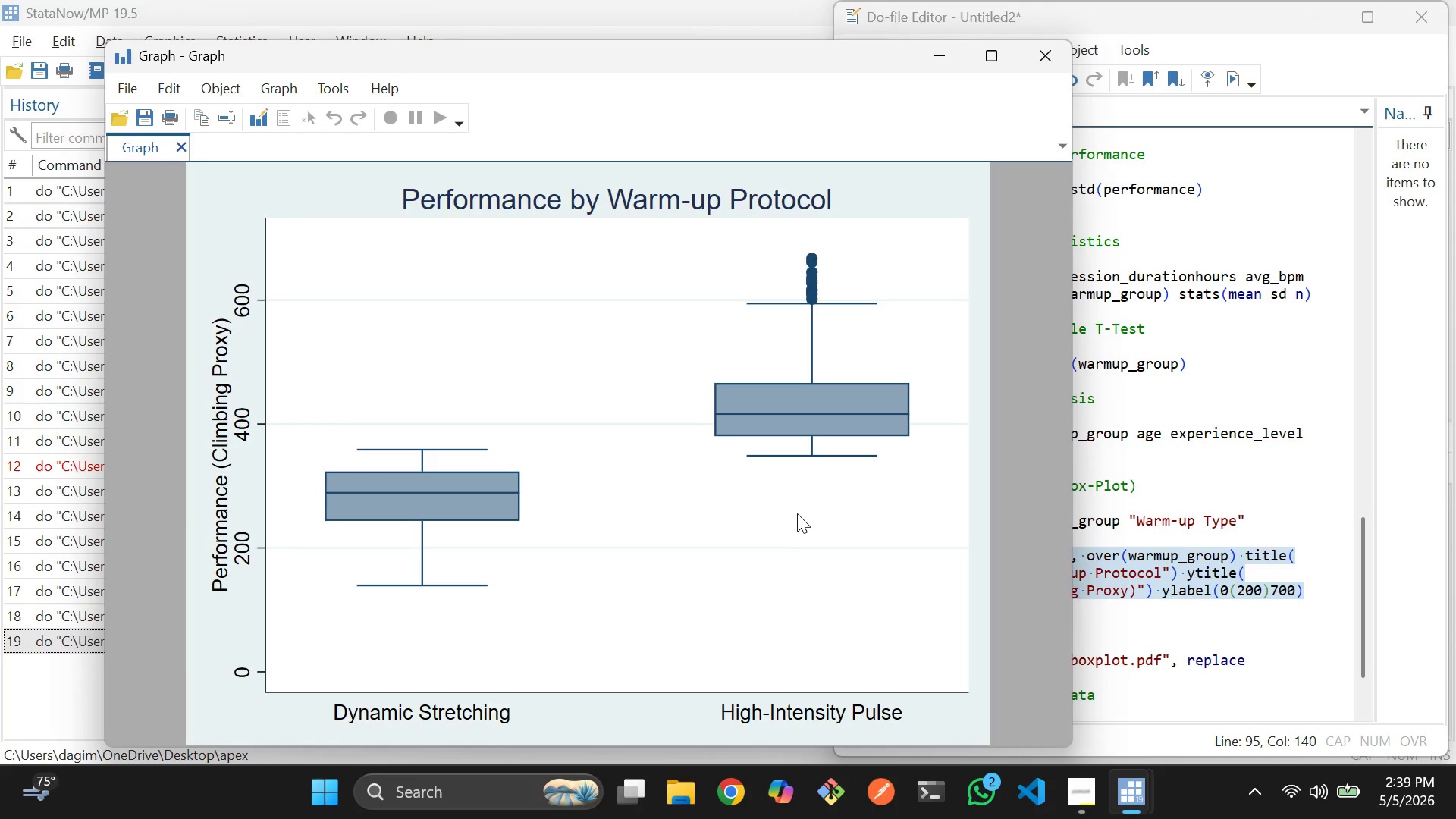 
scroll: coordinate [811, 501], scroll_direction: none, amount: 0.0
 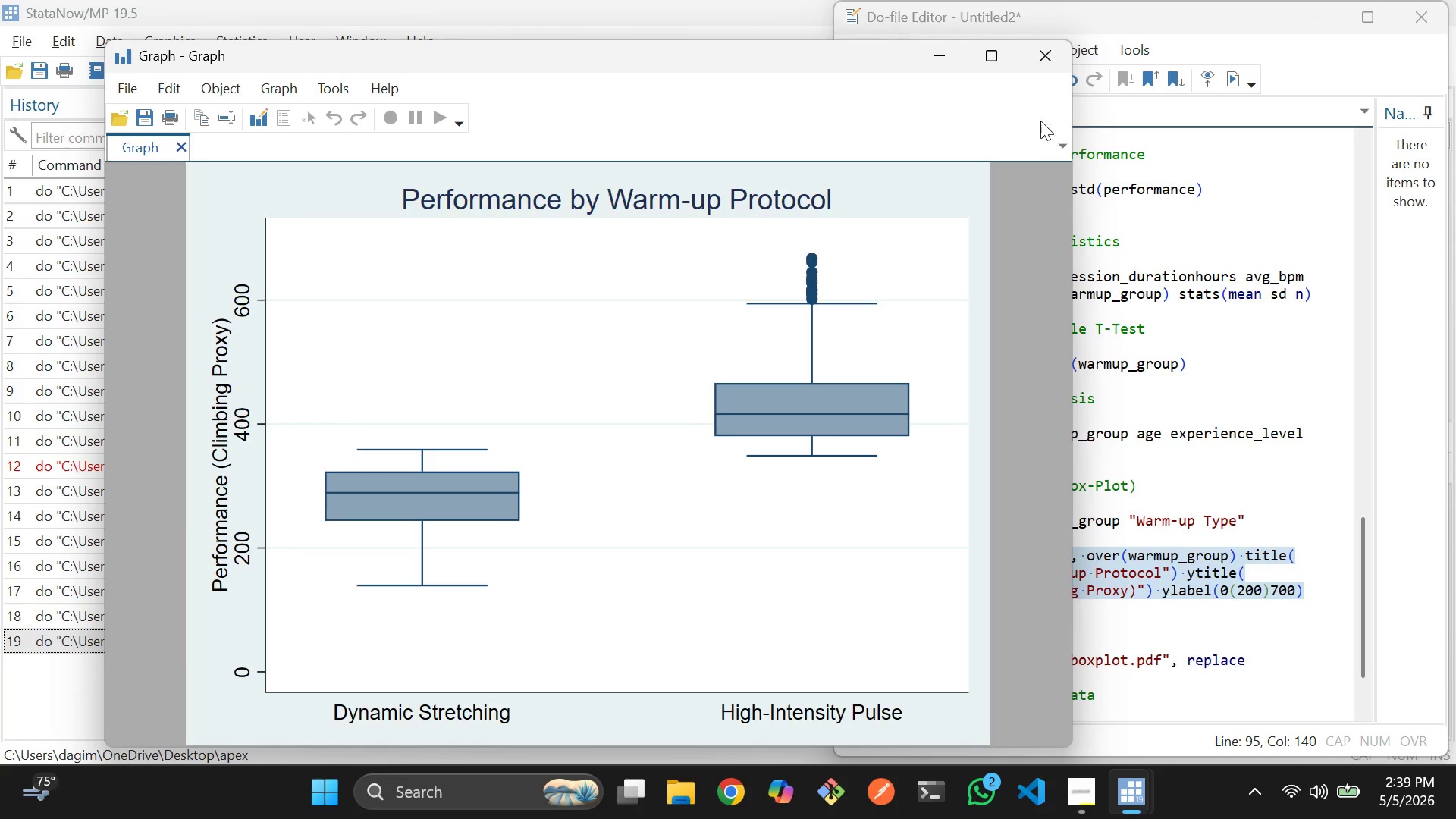 
left_click([1057, 70])
 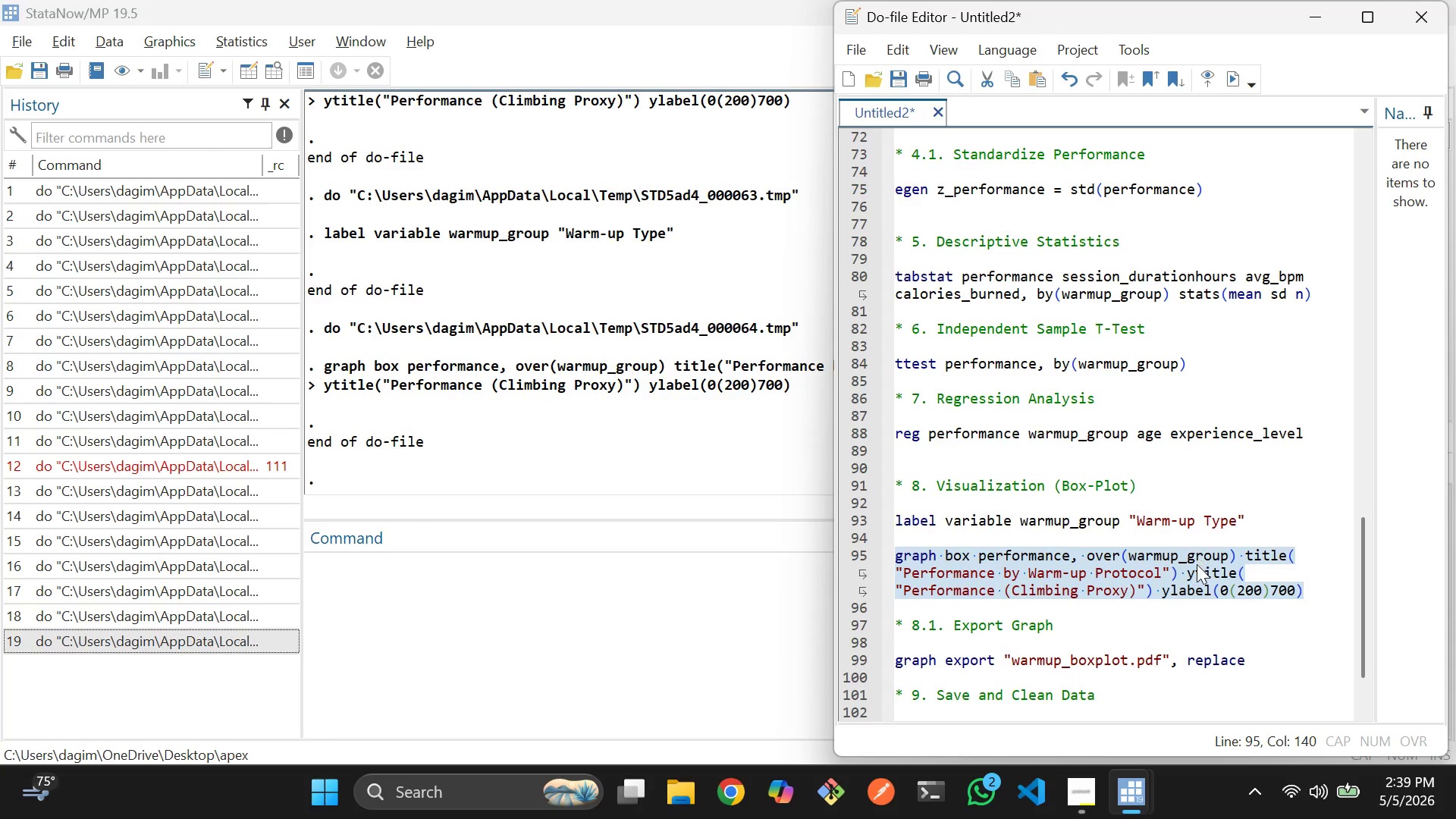 
left_click([1197, 566])
 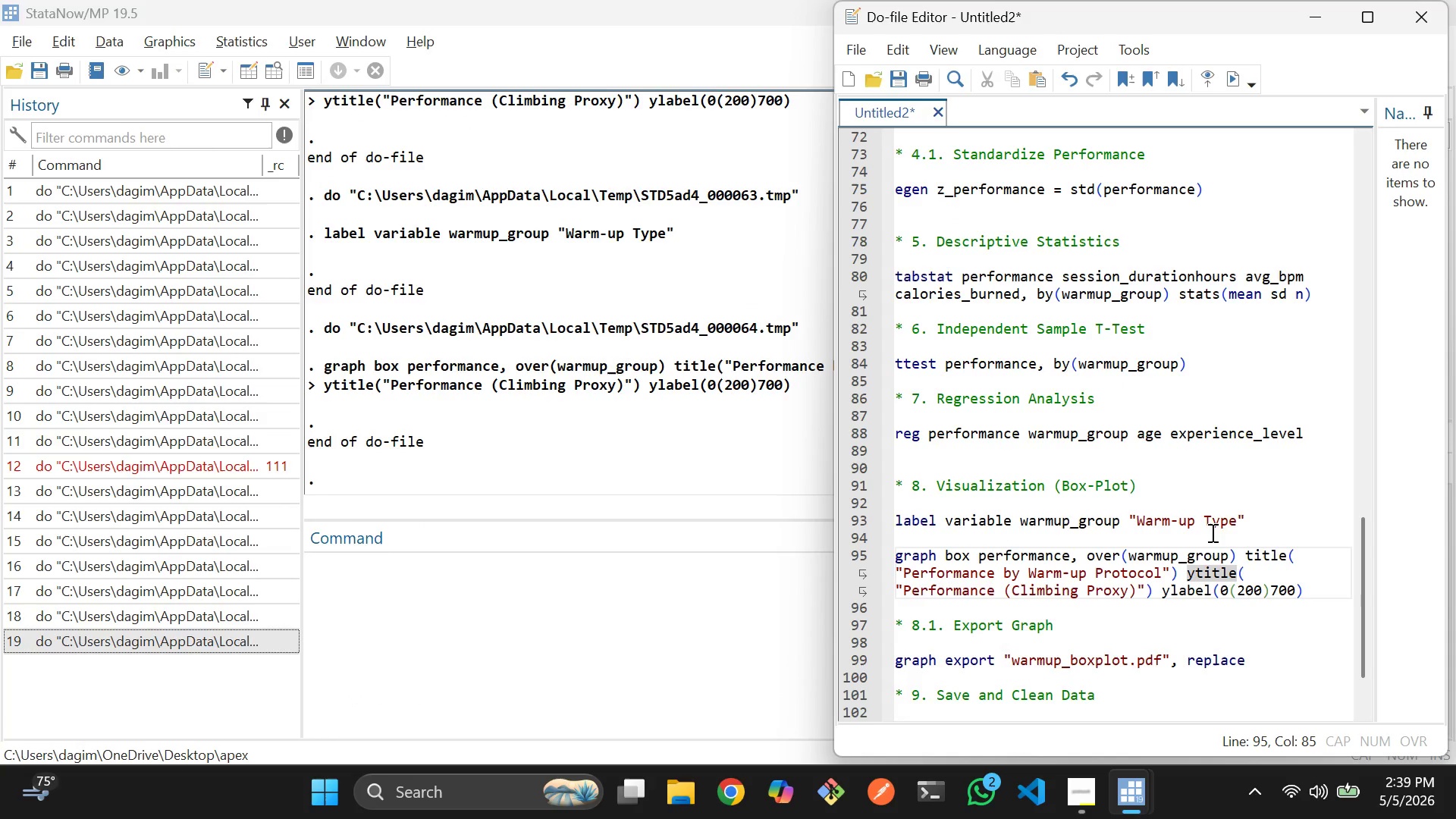 
left_click([1210, 529])
 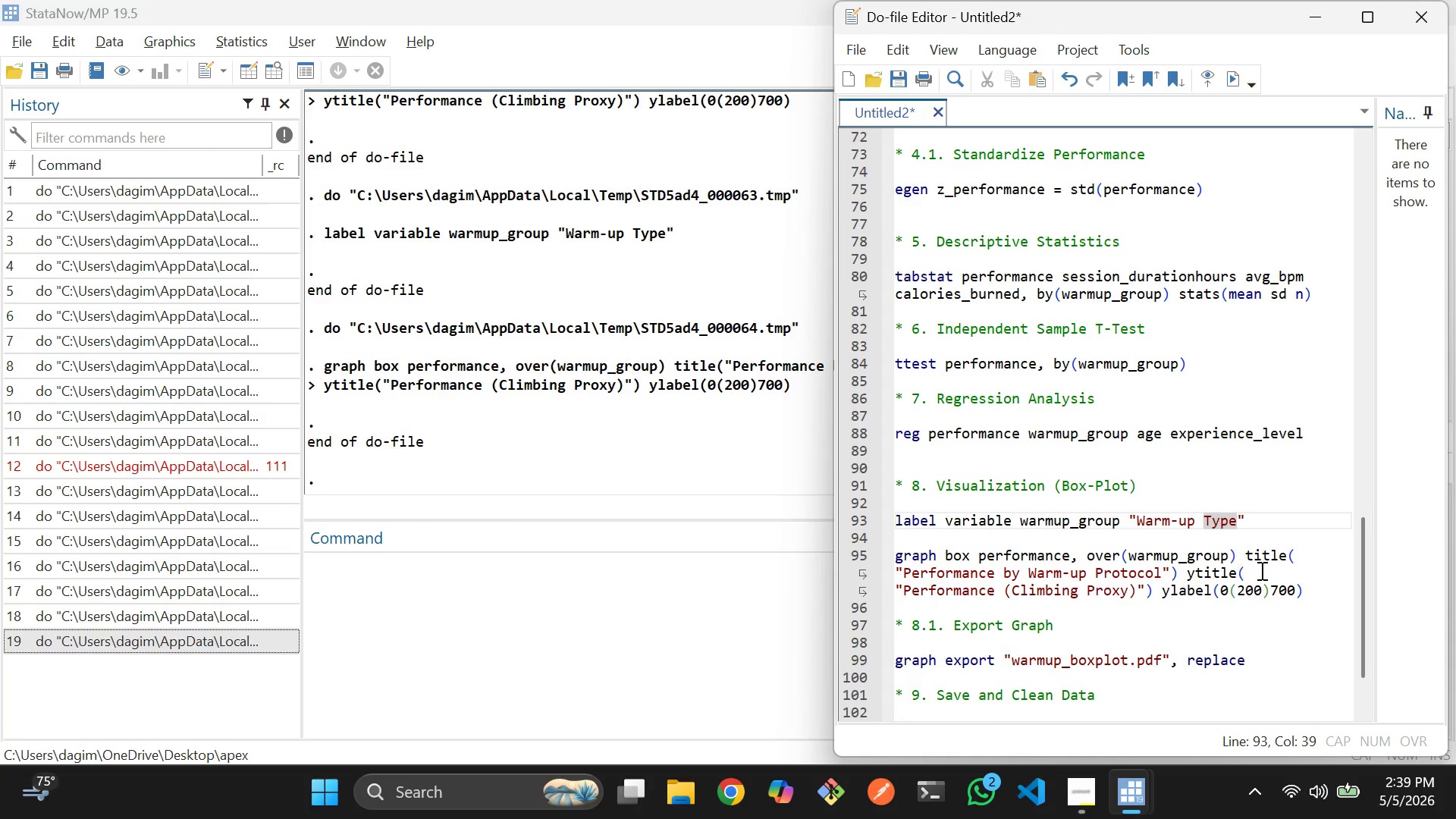 
left_click([1269, 576])
 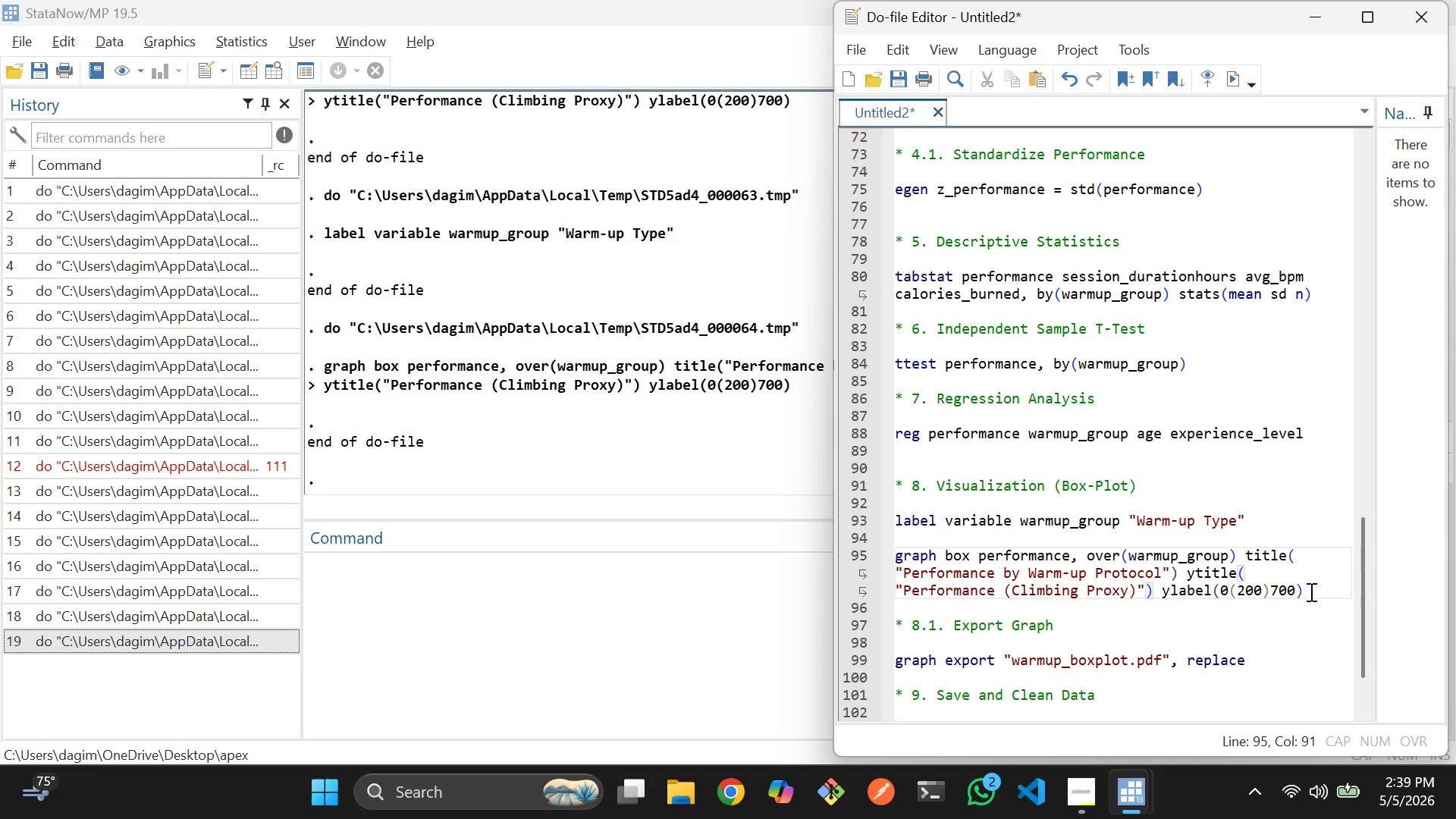 
left_click([1312, 592])
 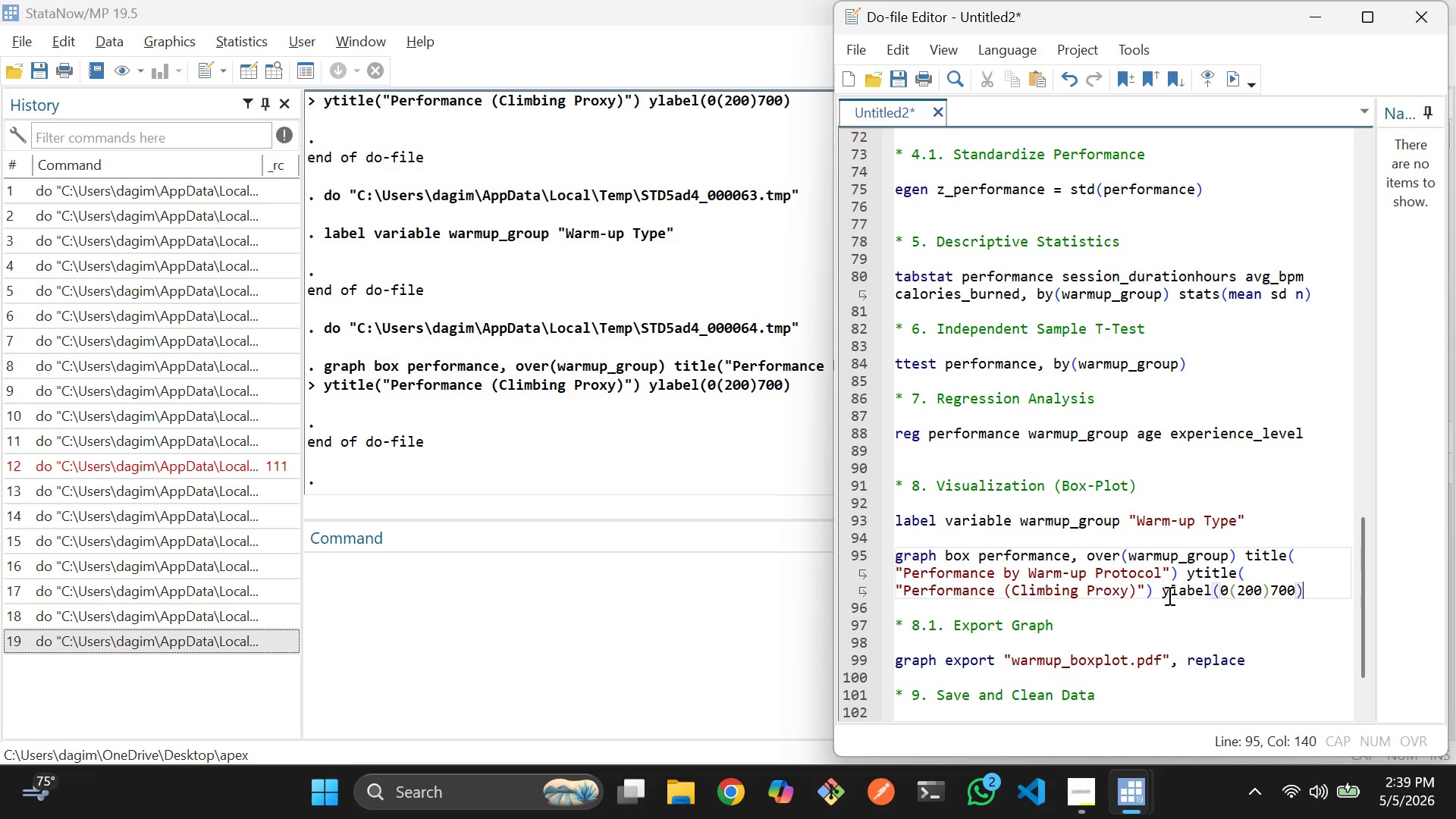 
left_click([1168, 595])
 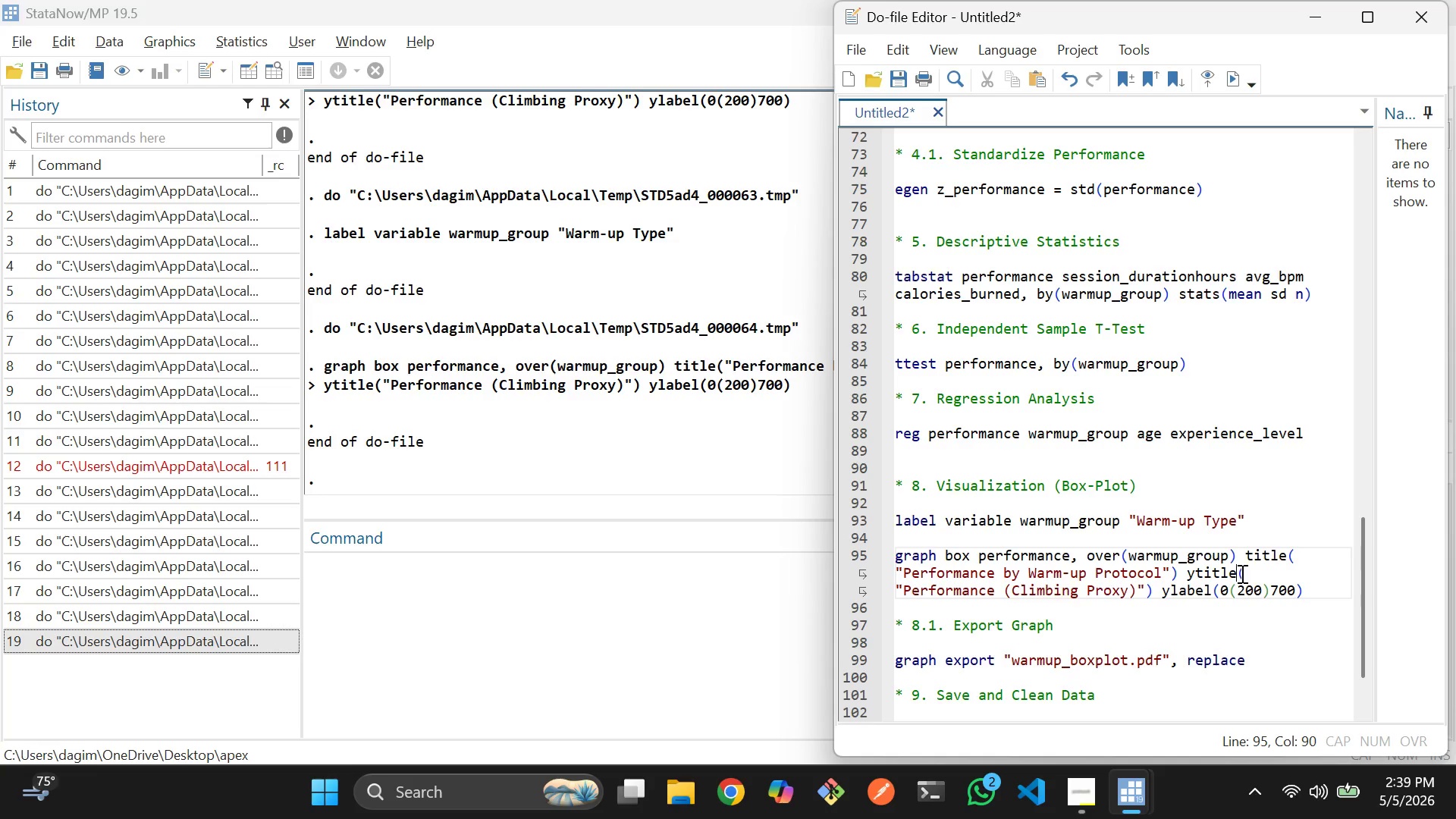 
double_click([1261, 572])
 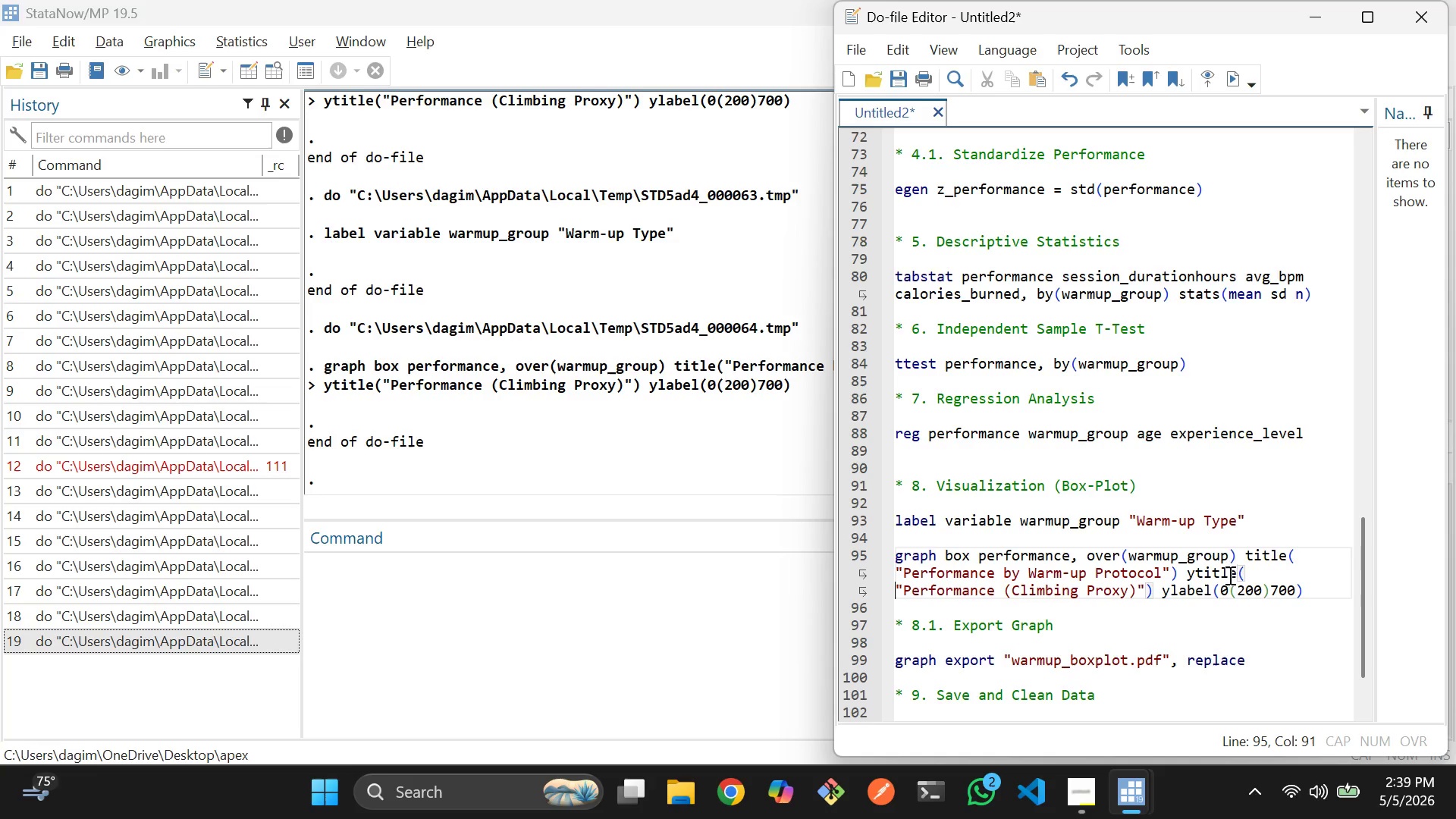 
left_click([1168, 594])
 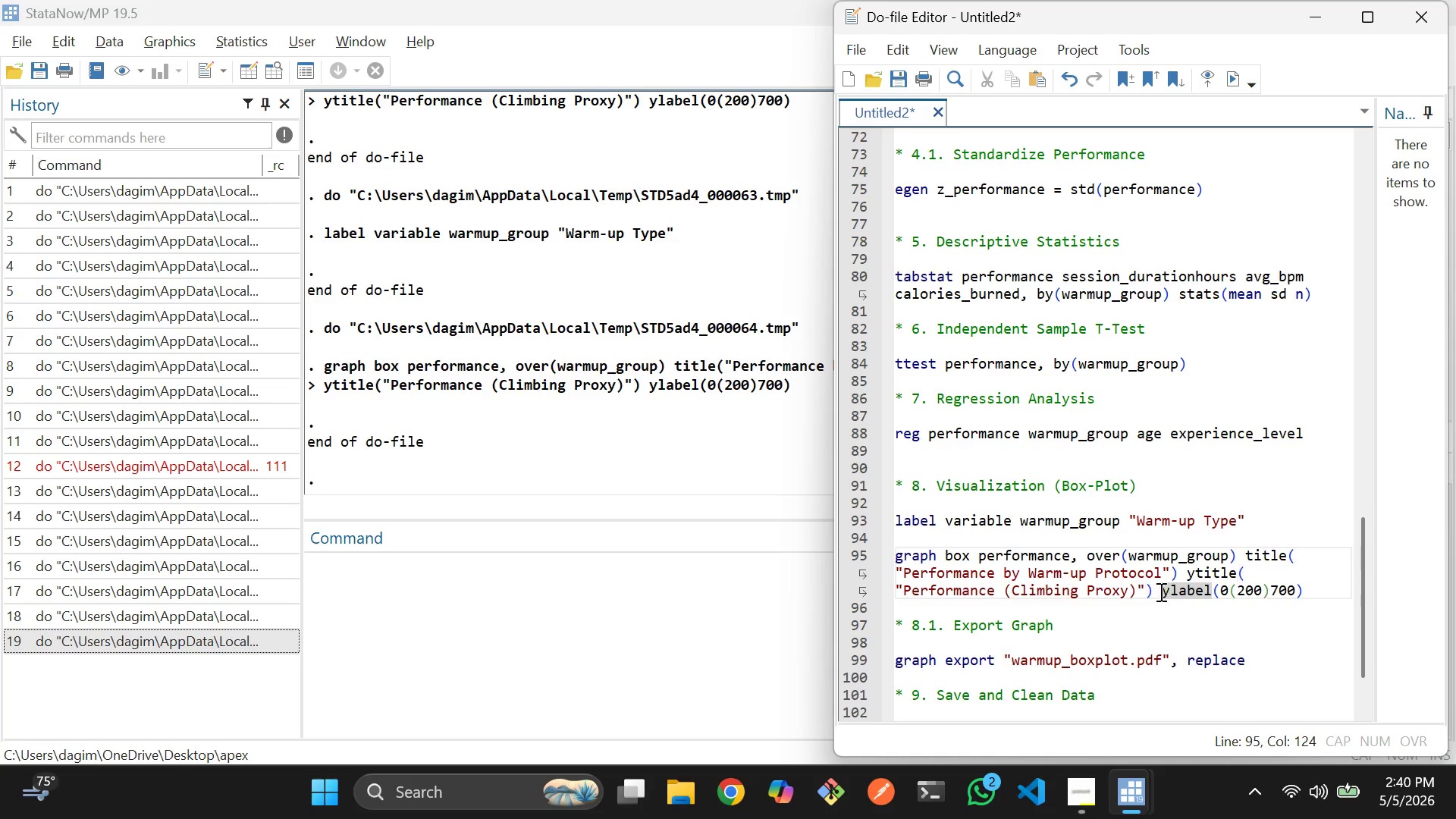 
left_click([1159, 592])
 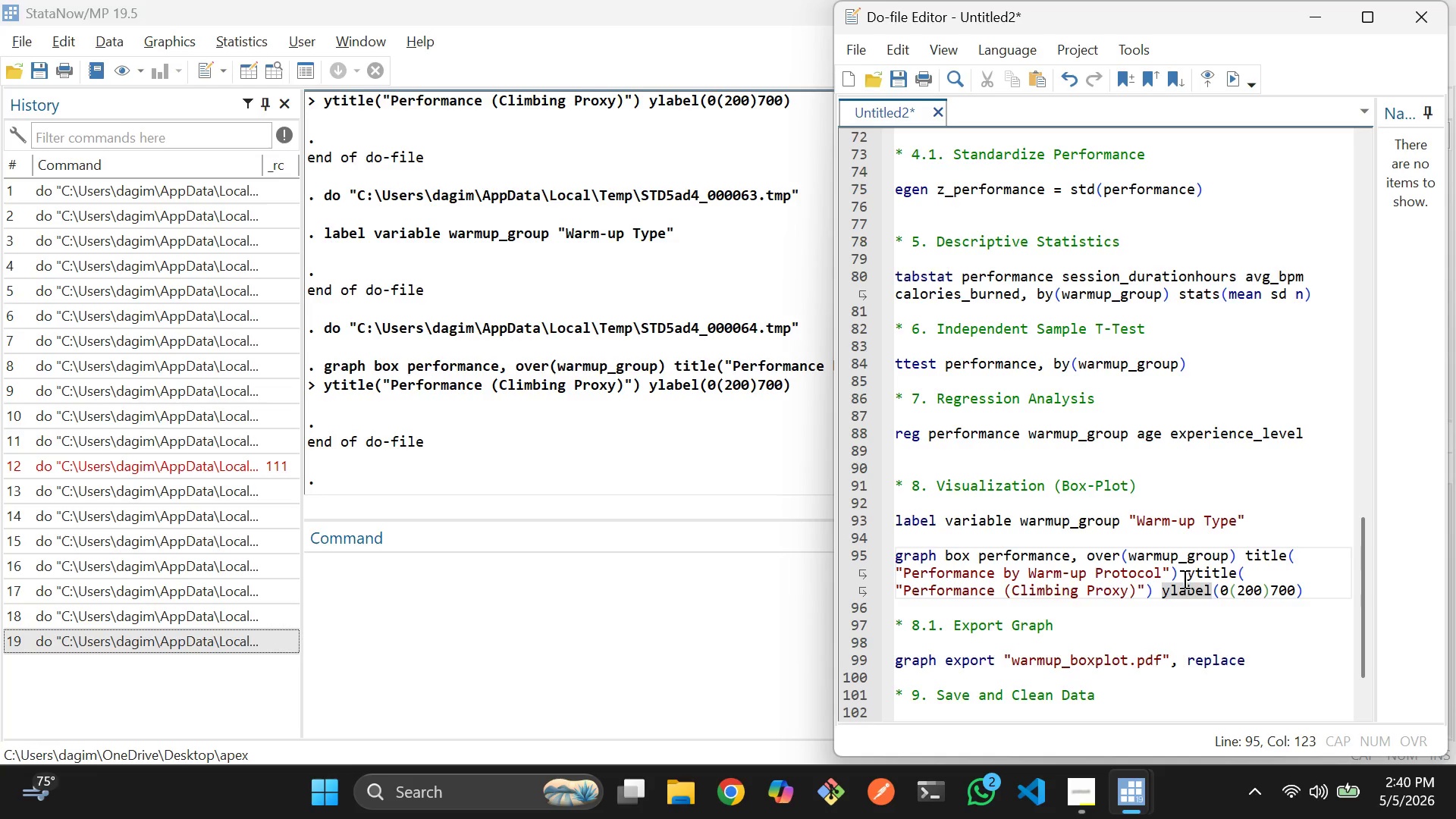 
left_click([1179, 570])
 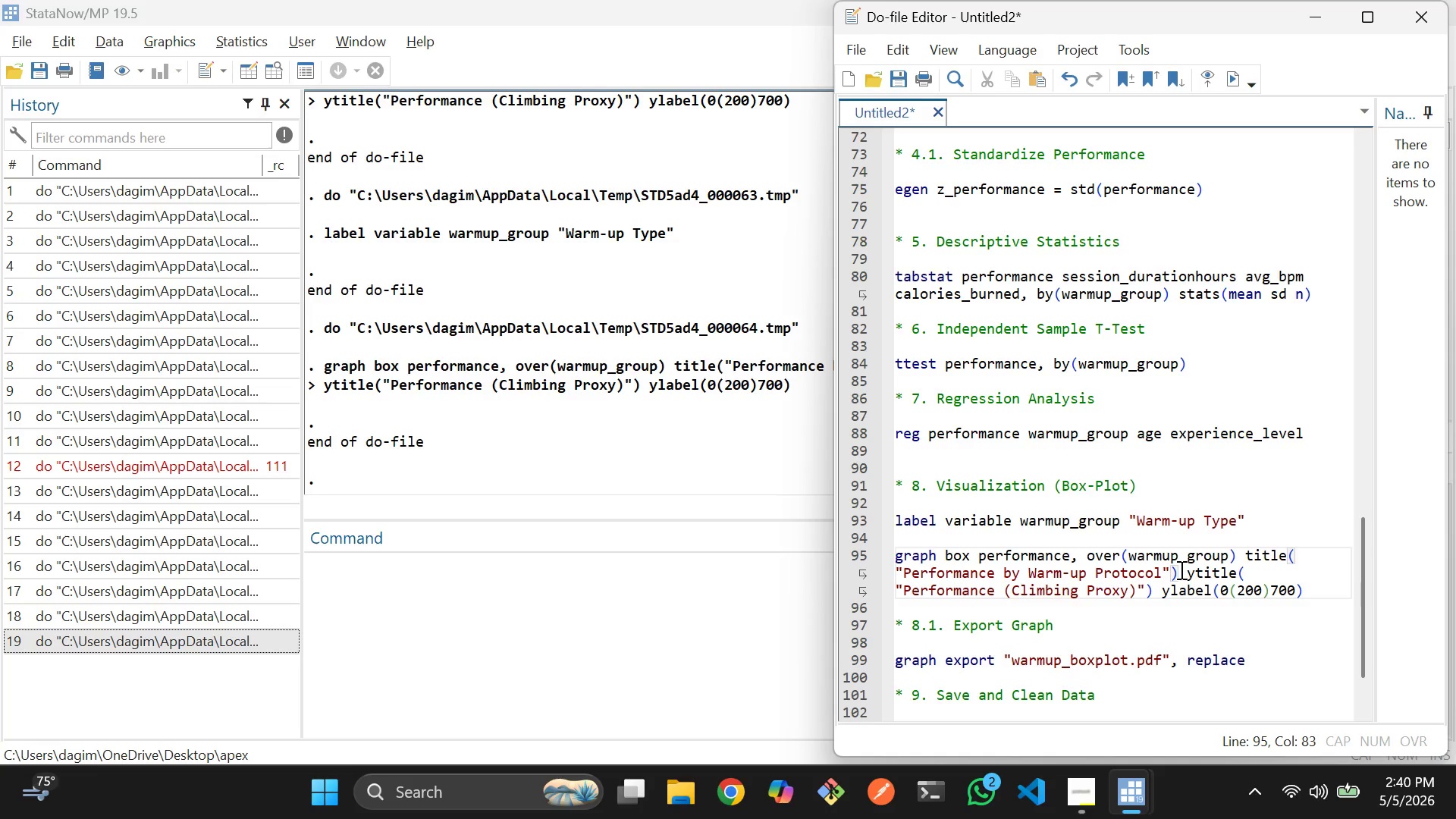 
type( xtitle()
 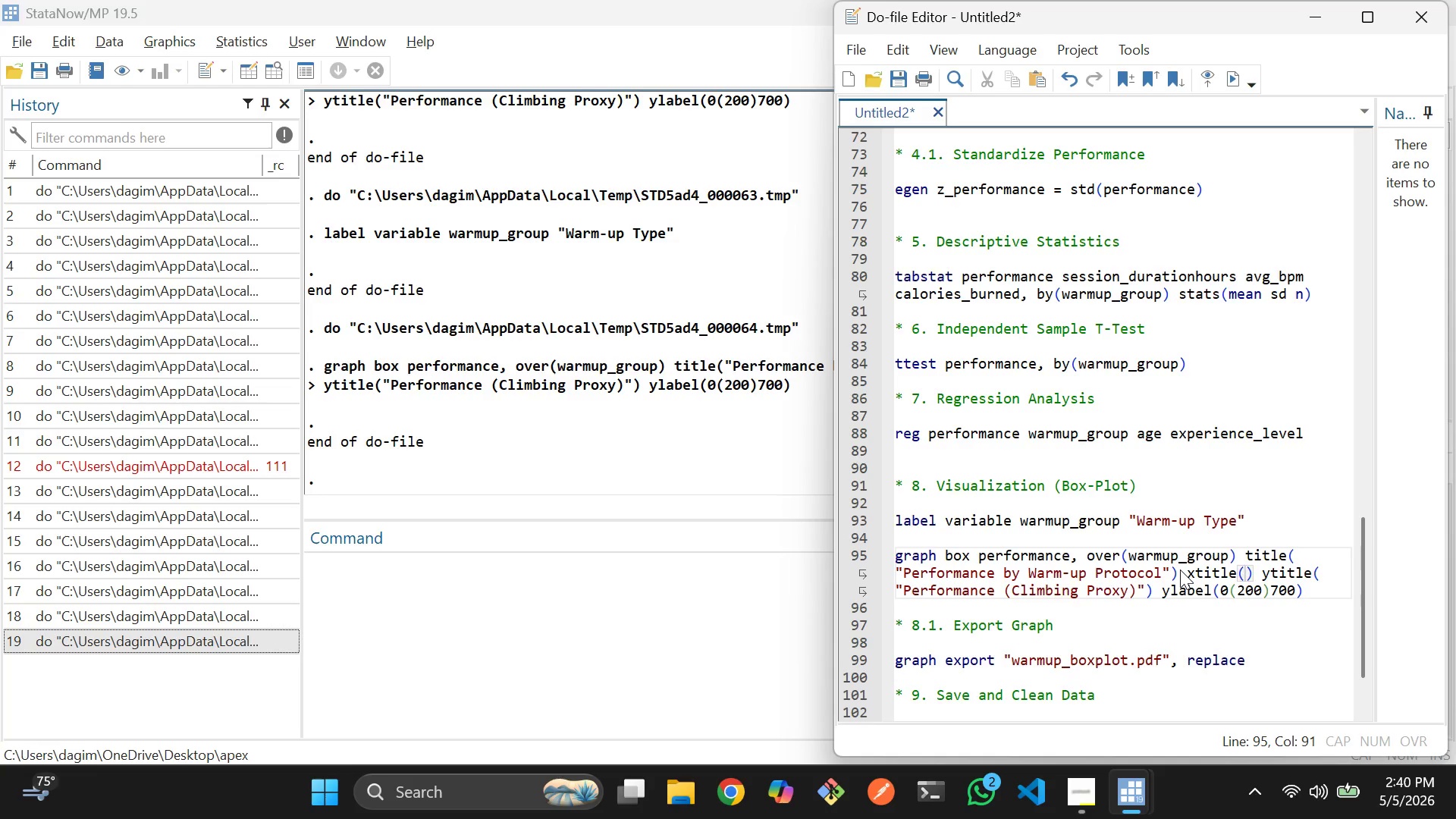 
type("w)
key(Backspace)
type(Warm-up Type)
 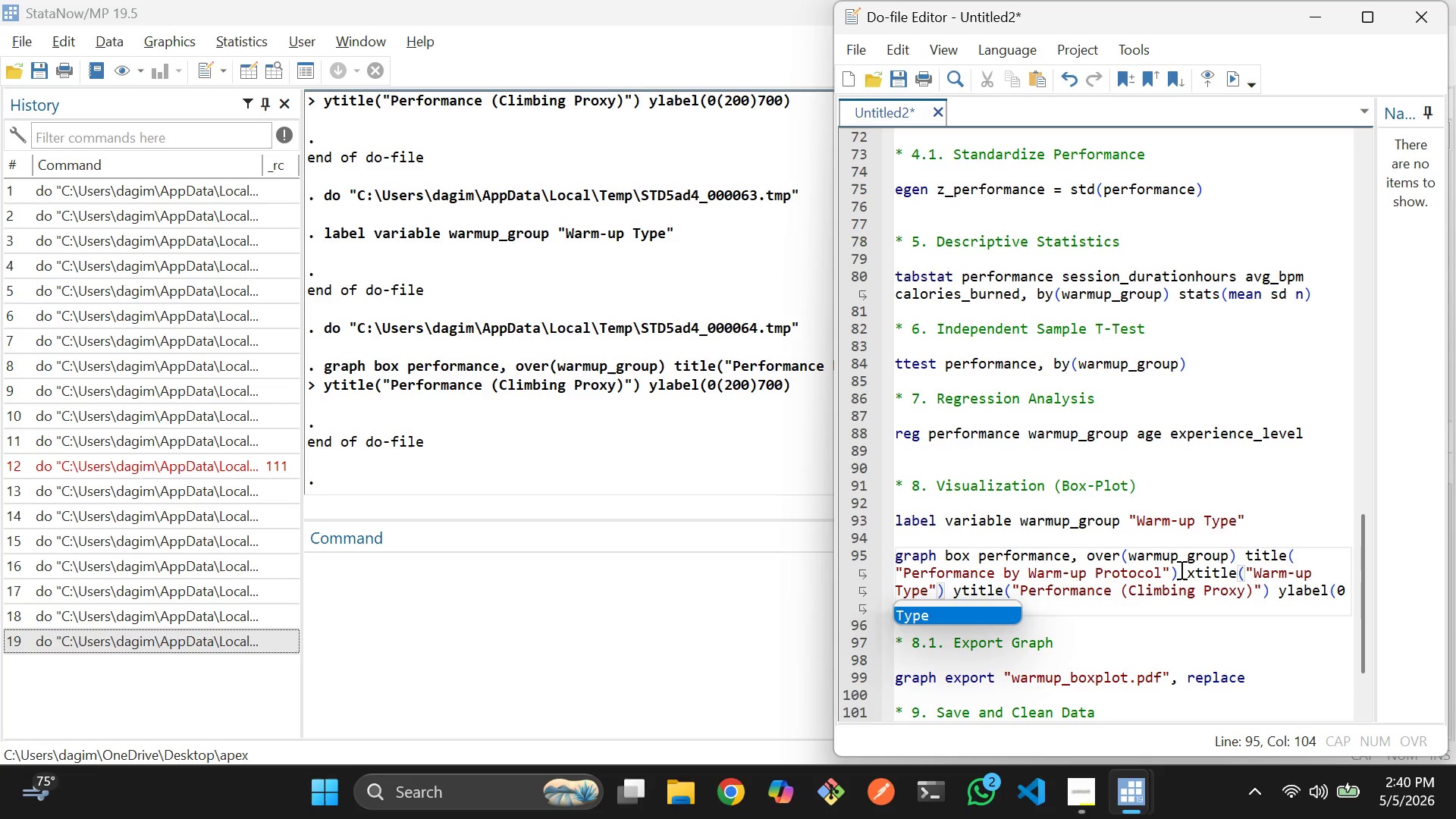 
left_click([1081, 582])
 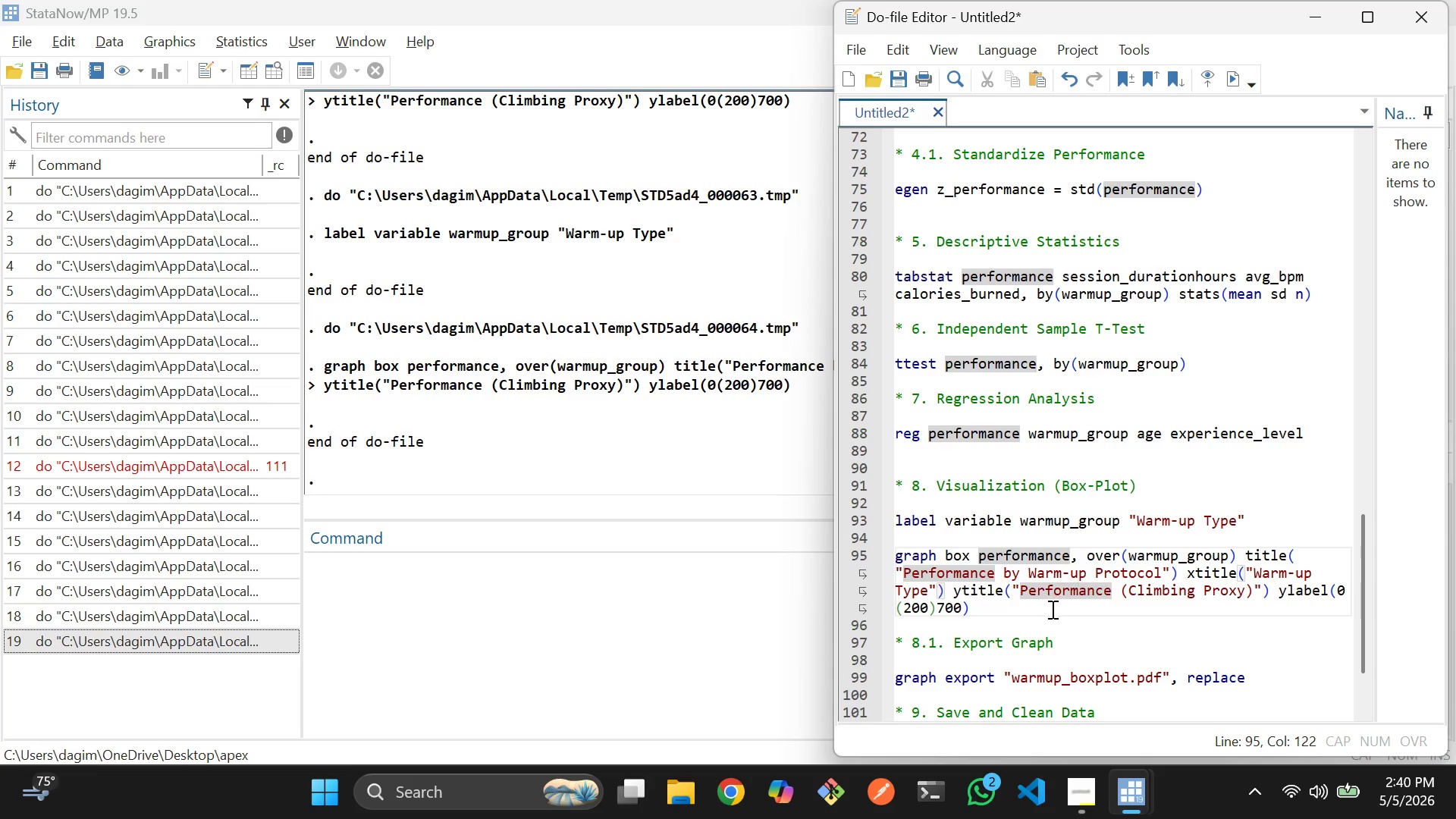 
left_click_drag(start_coordinate=[1051, 609], to_coordinate=[889, 557])
 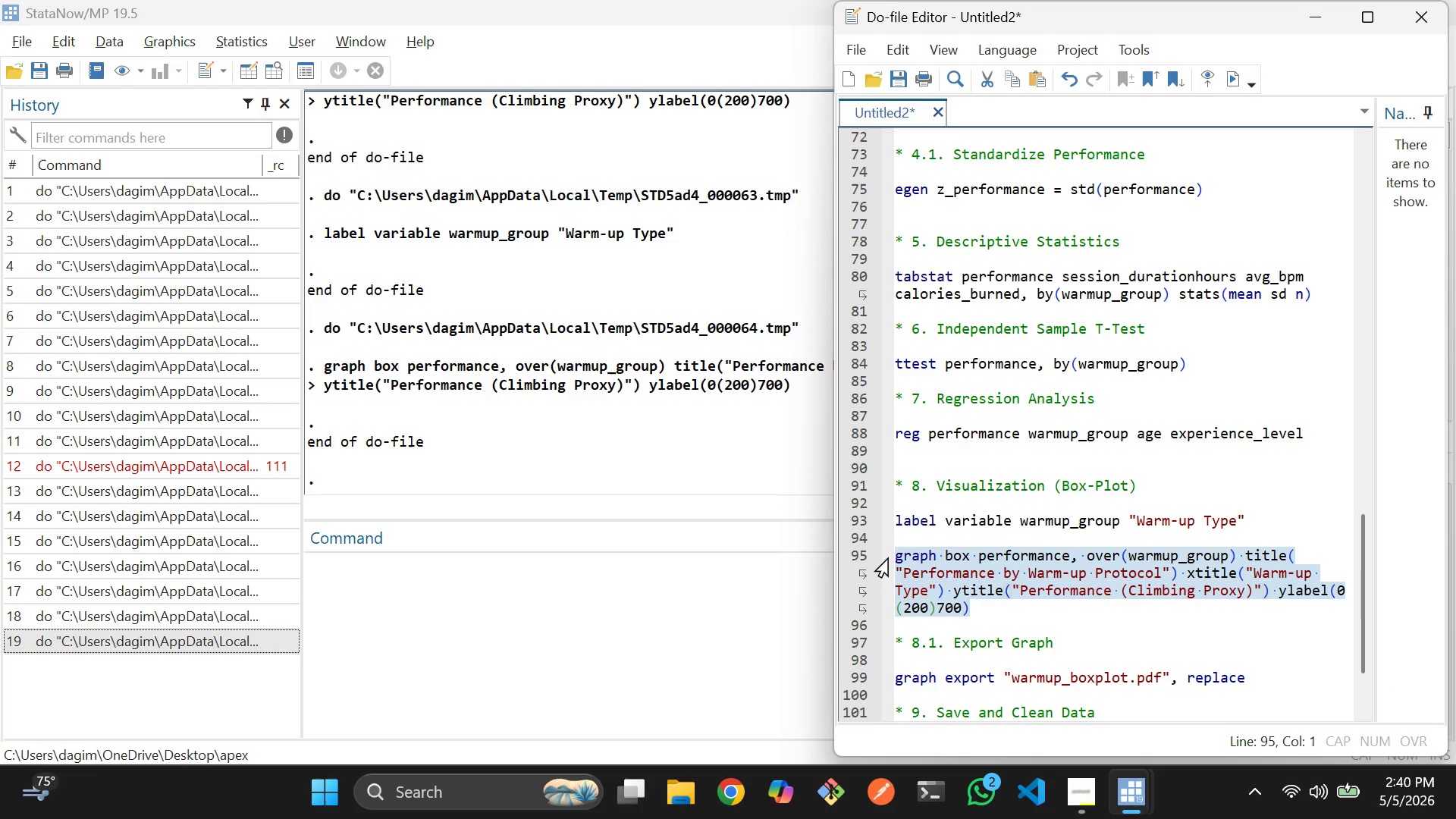 
key(Control+D)
 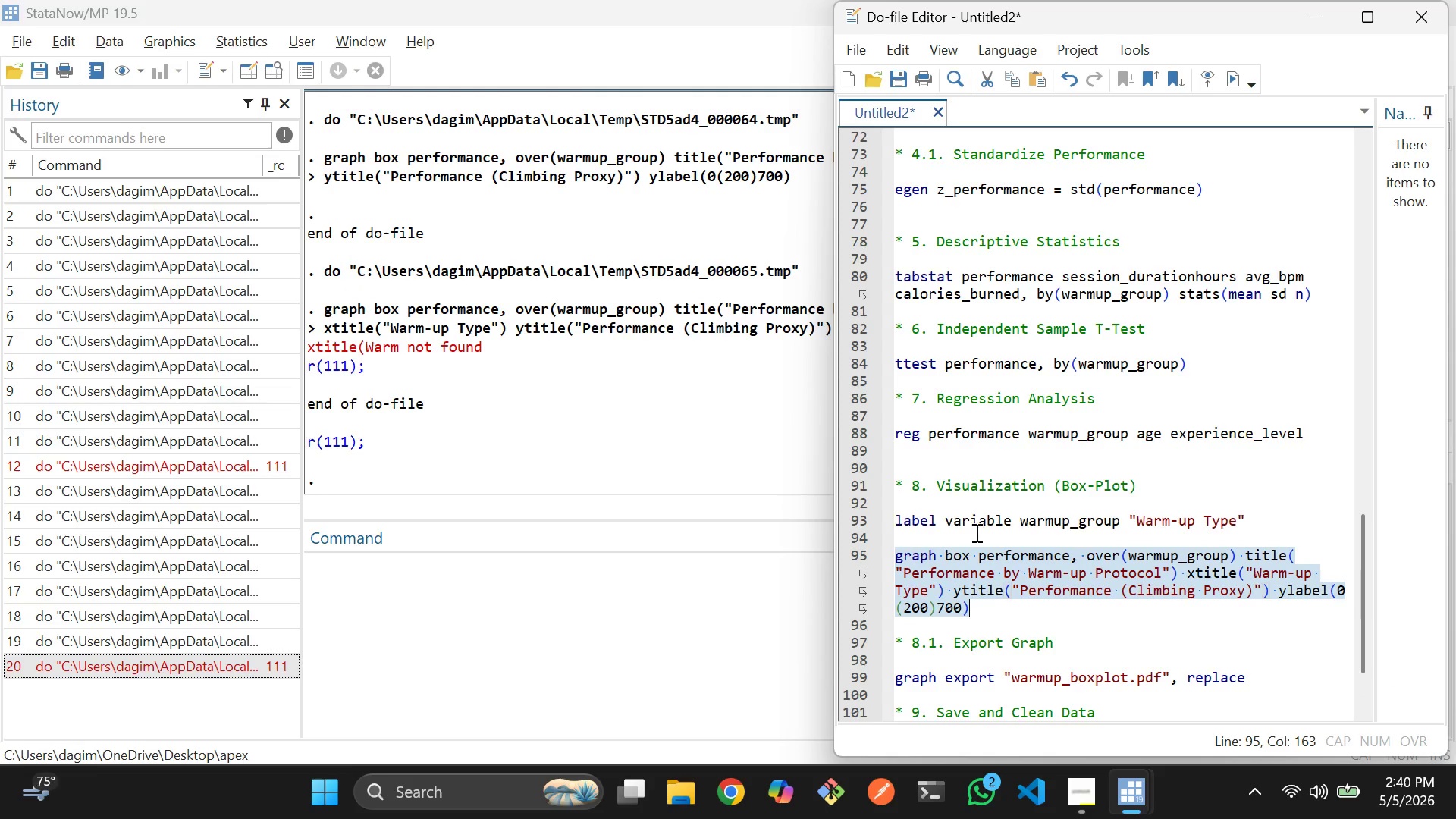 
scroll: coordinate [990, 533], scroll_direction: down, amount: 2.0
 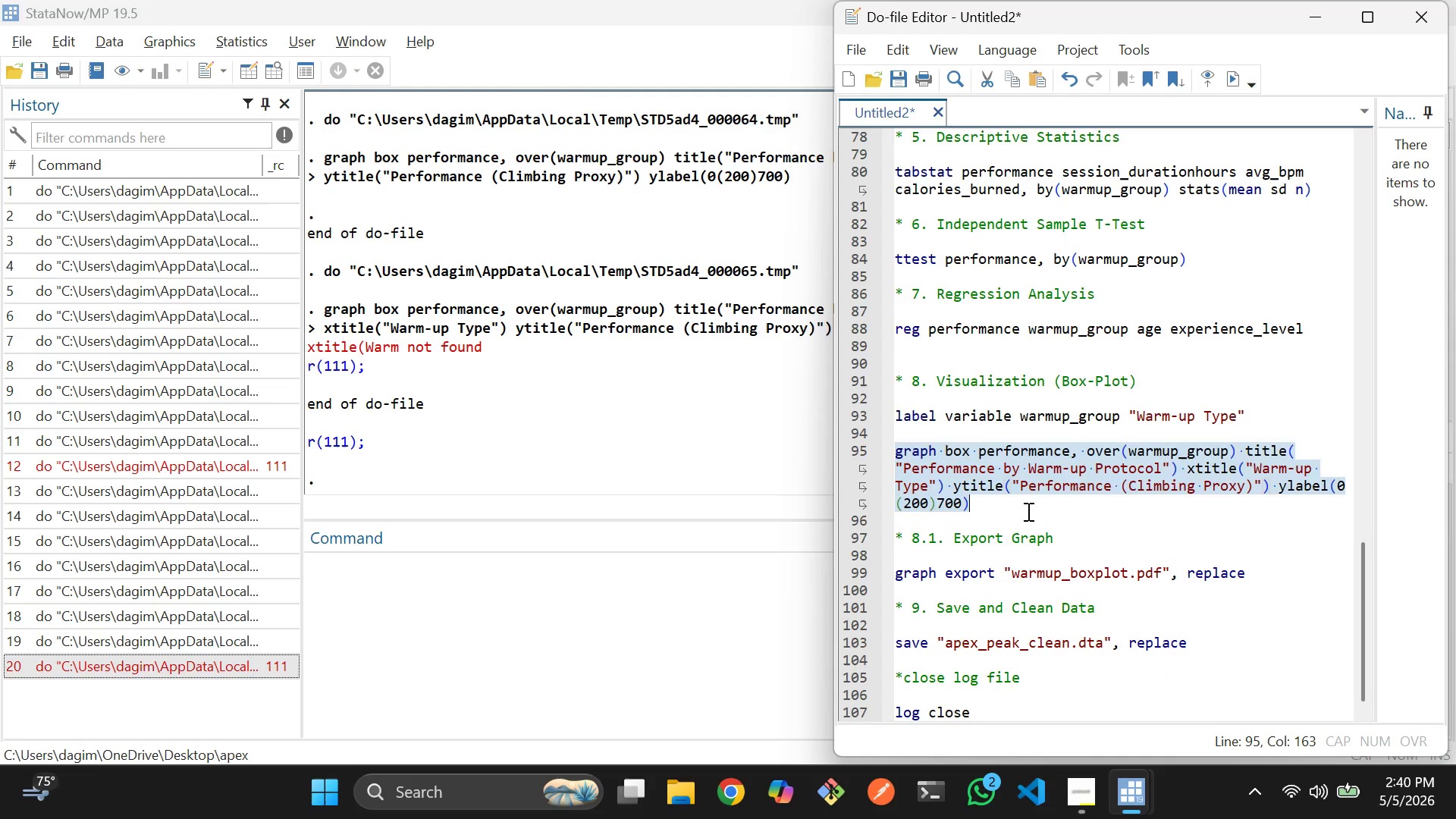 
left_click([1027, 511])
 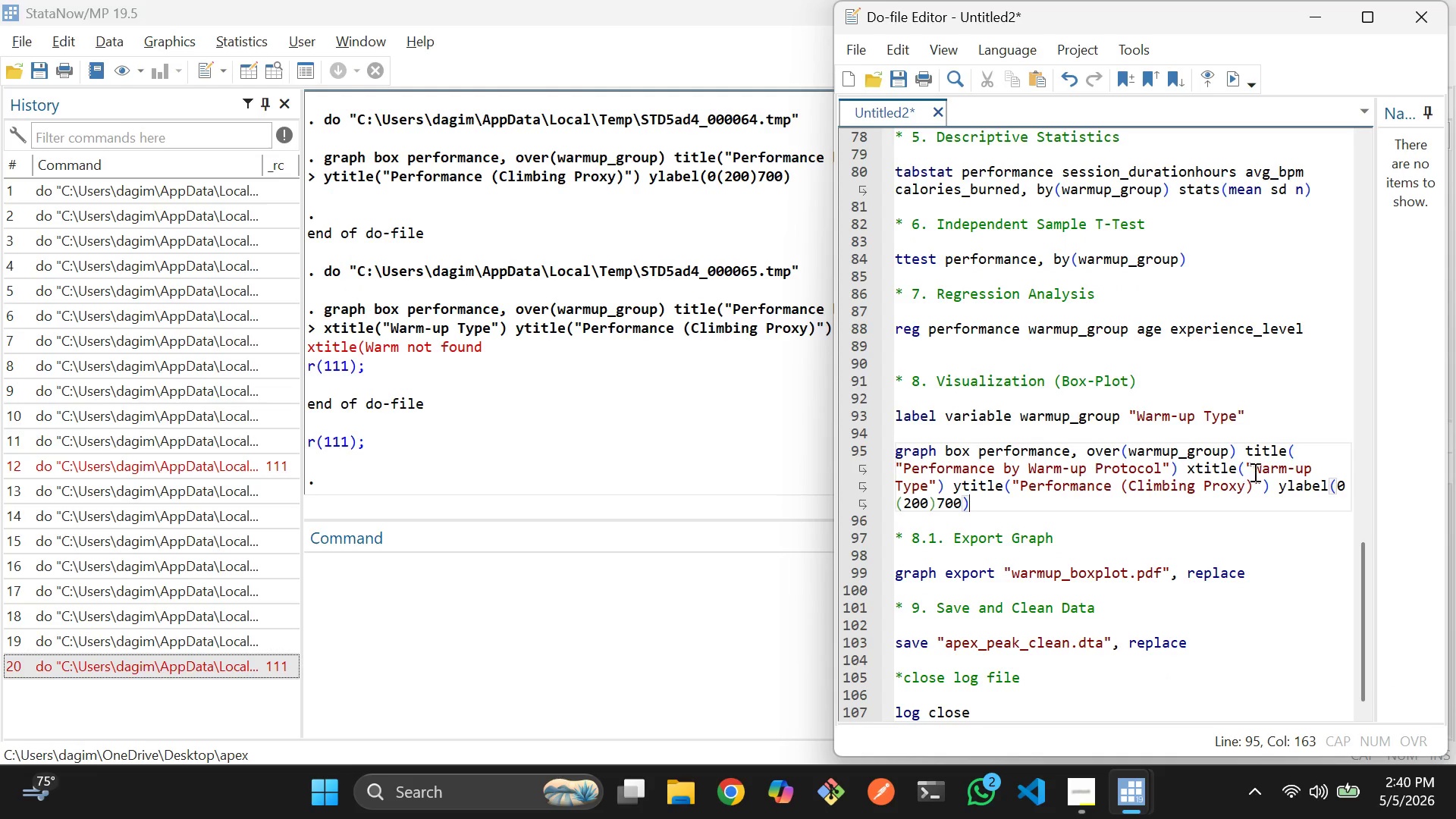 
left_click_drag(start_coordinate=[1256, 470], to_coordinate=[925, 489])
 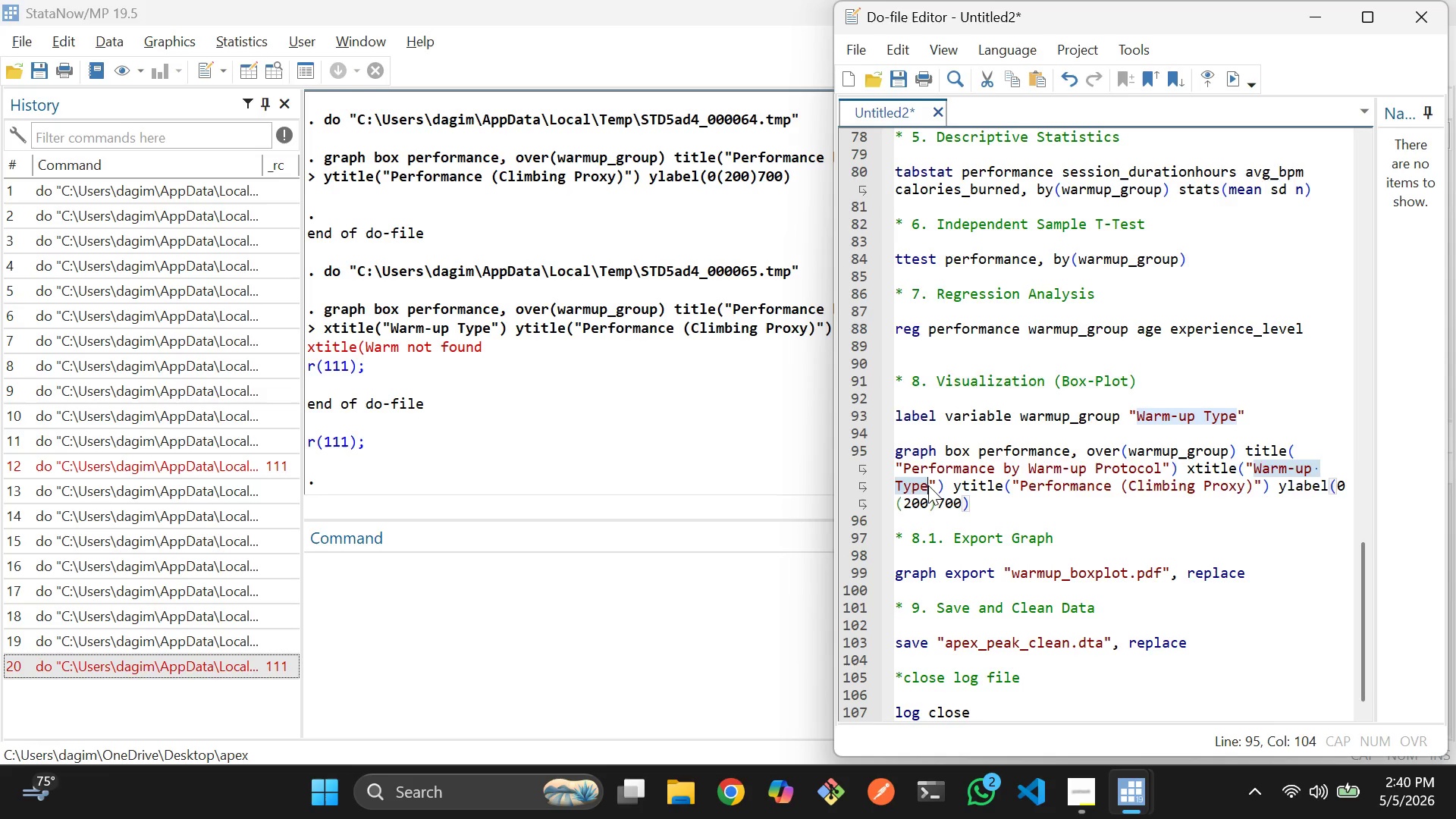 
key(Backspace)
 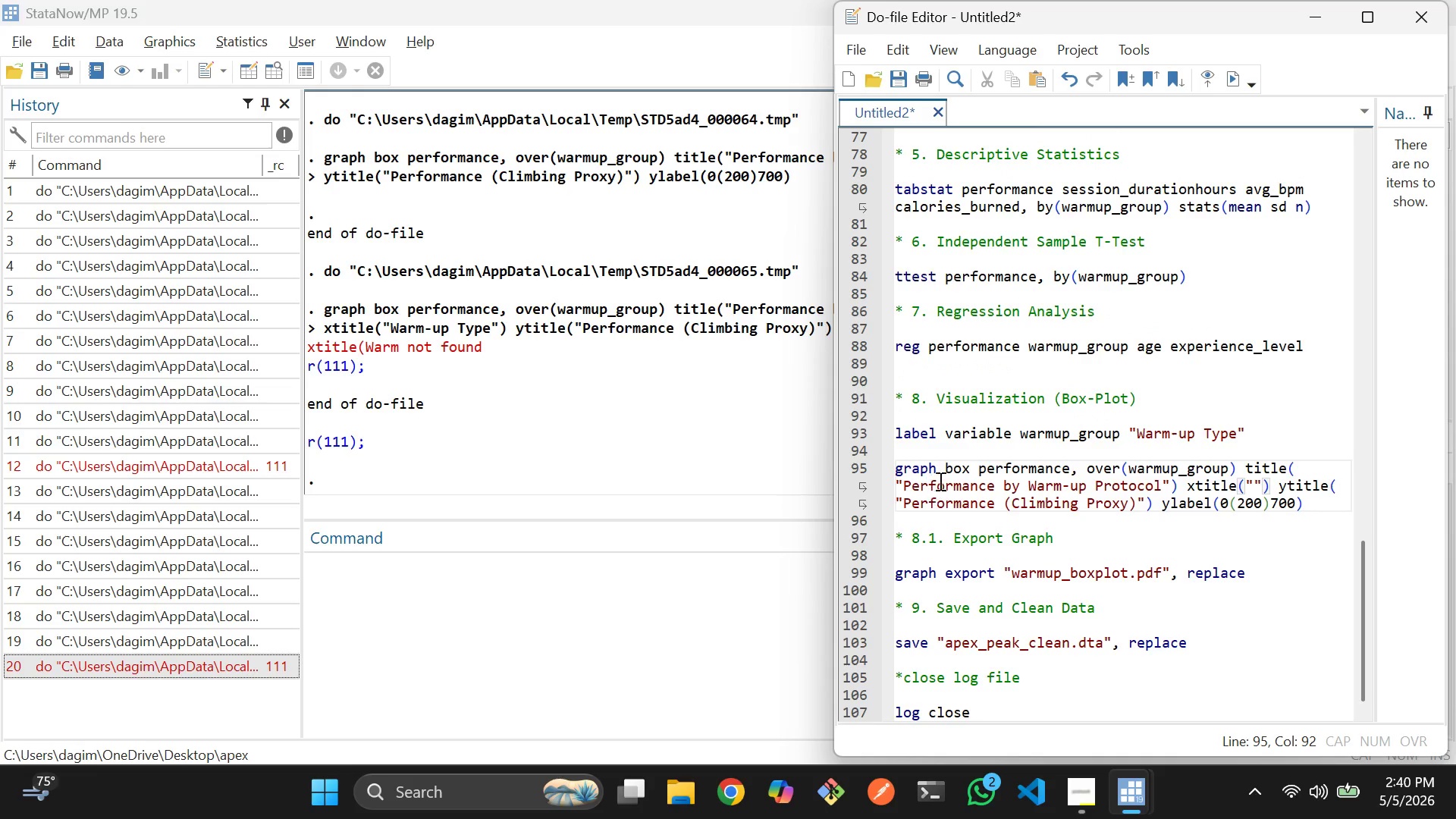 
left_click([1003, 492])
 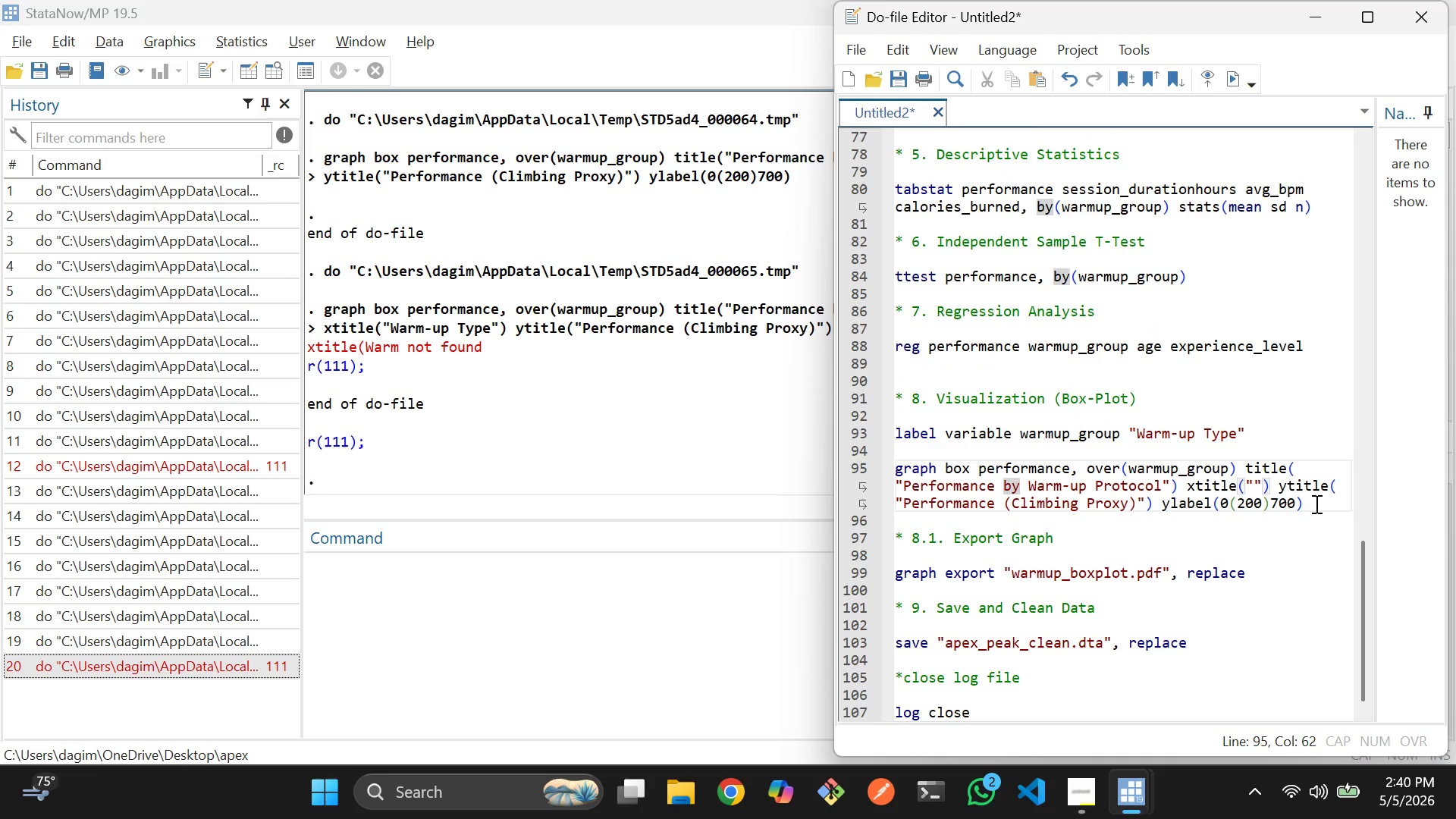 
left_click_drag(start_coordinate=[1319, 507], to_coordinate=[895, 466])
 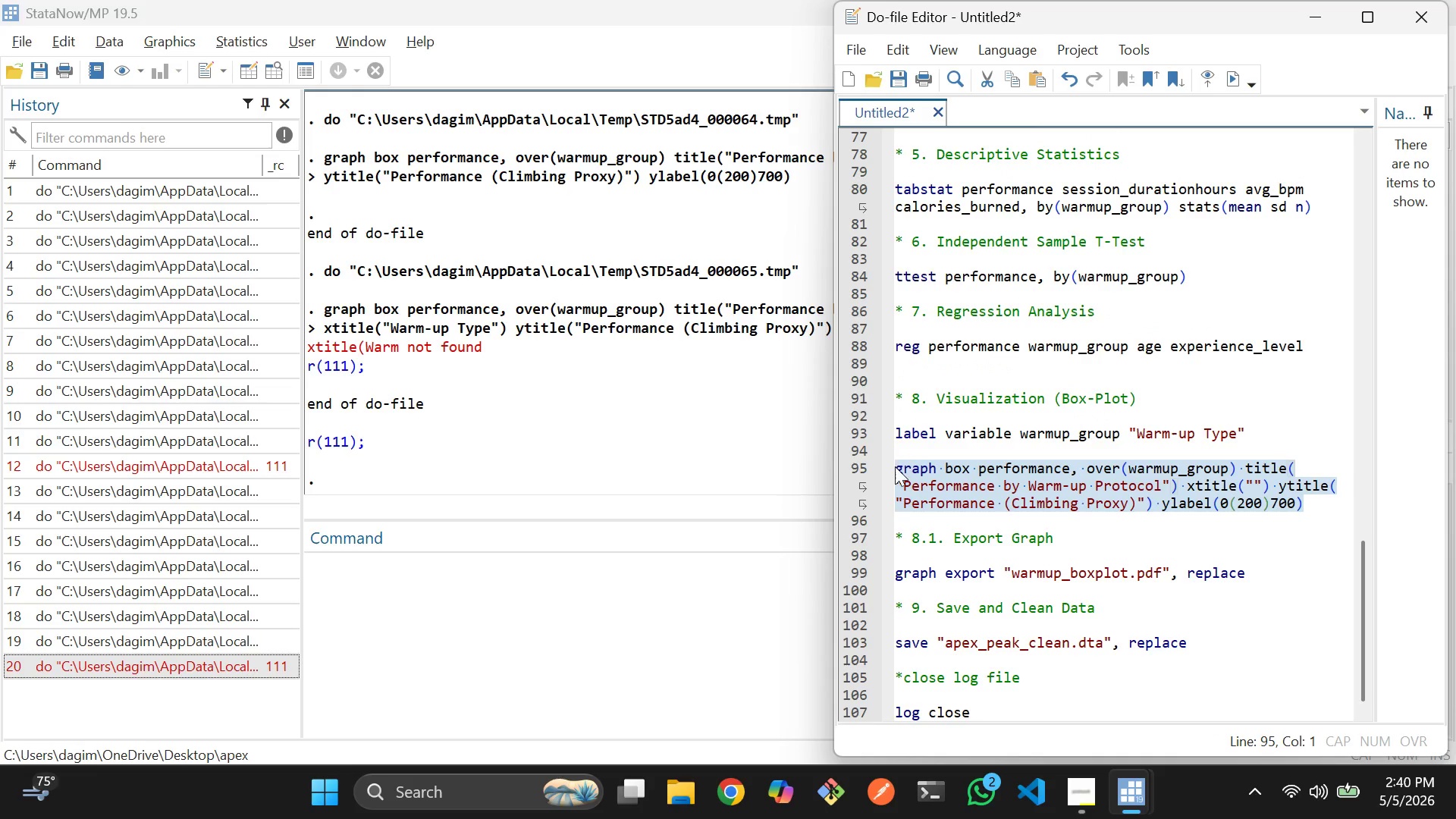 
key(Control+ControlLeft)
 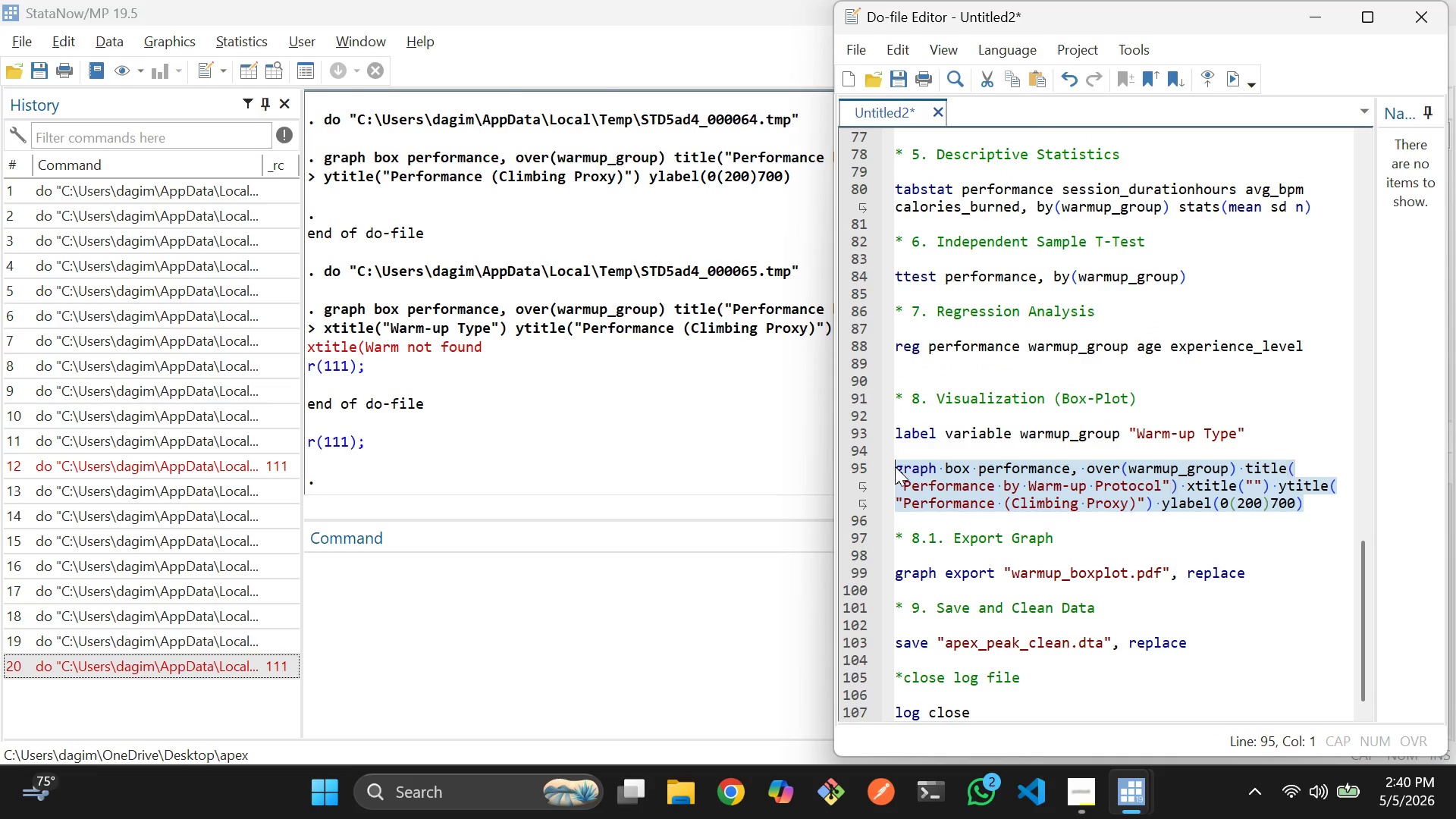 
key(Control+D)
 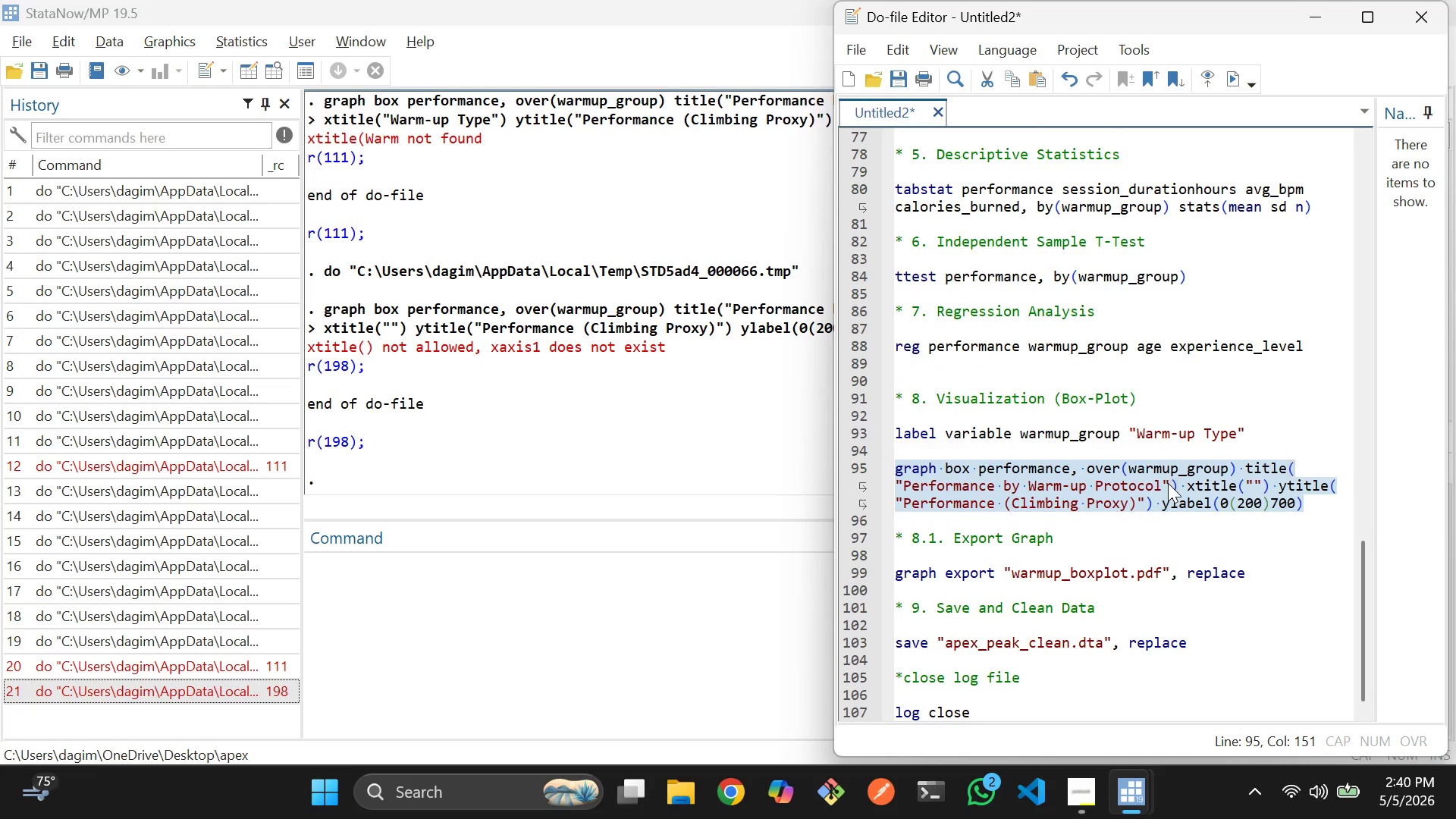 
wait(6.62)
 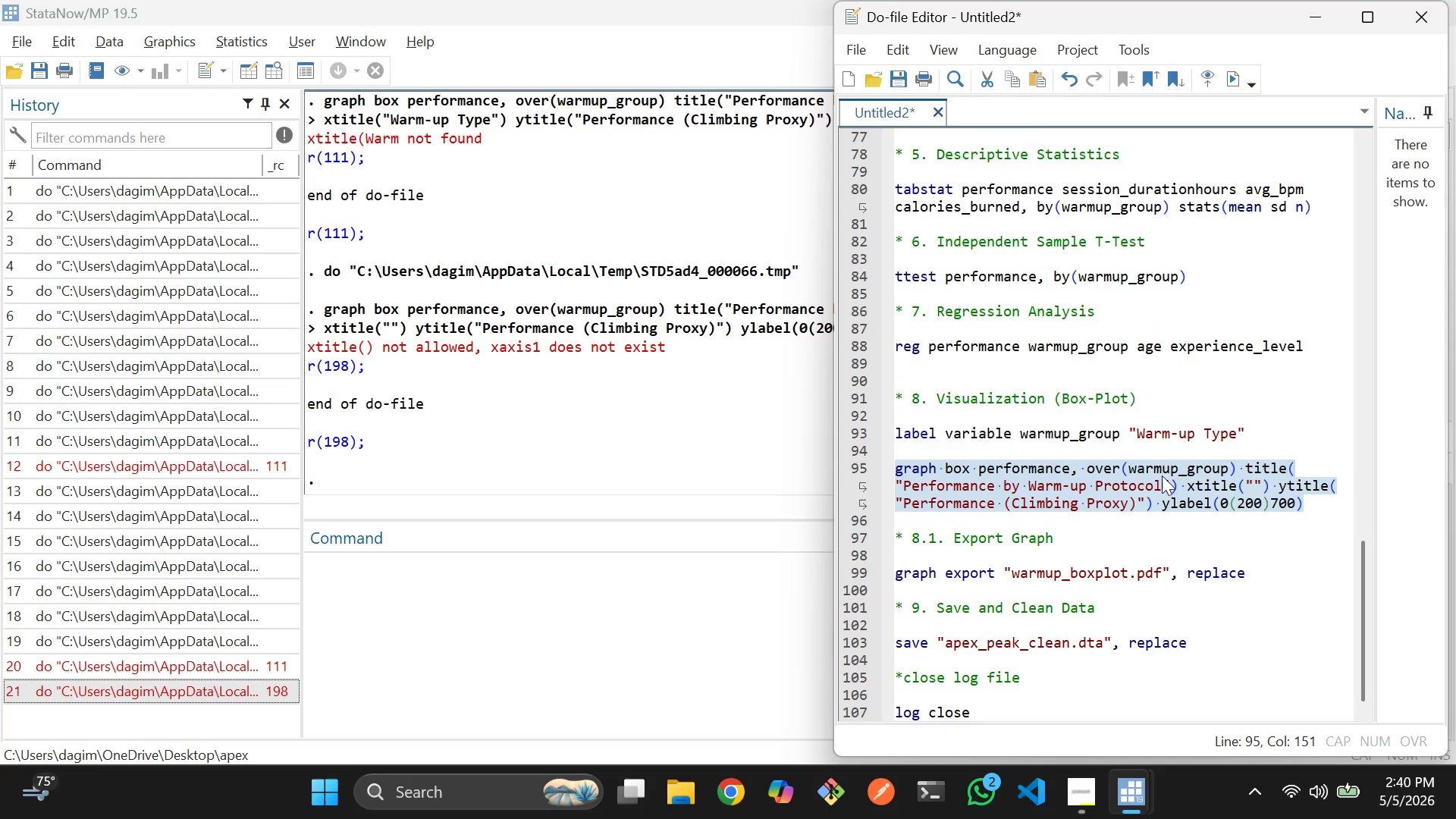 
left_click_drag(start_coordinate=[1169, 490], to_coordinate=[1173, 494])
 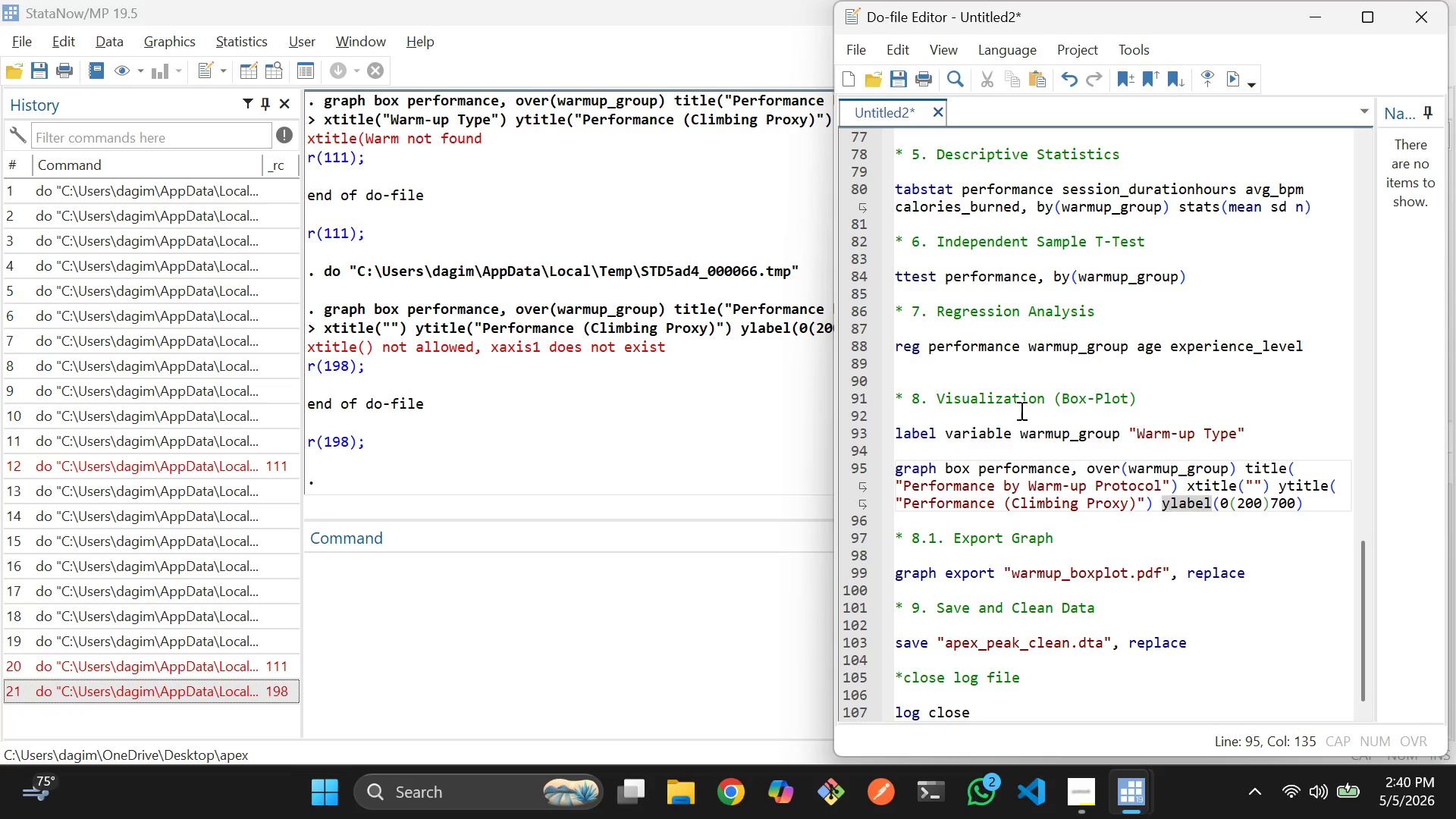 
left_click_drag(start_coordinate=[1036, 369], to_coordinate=[1039, 366])
 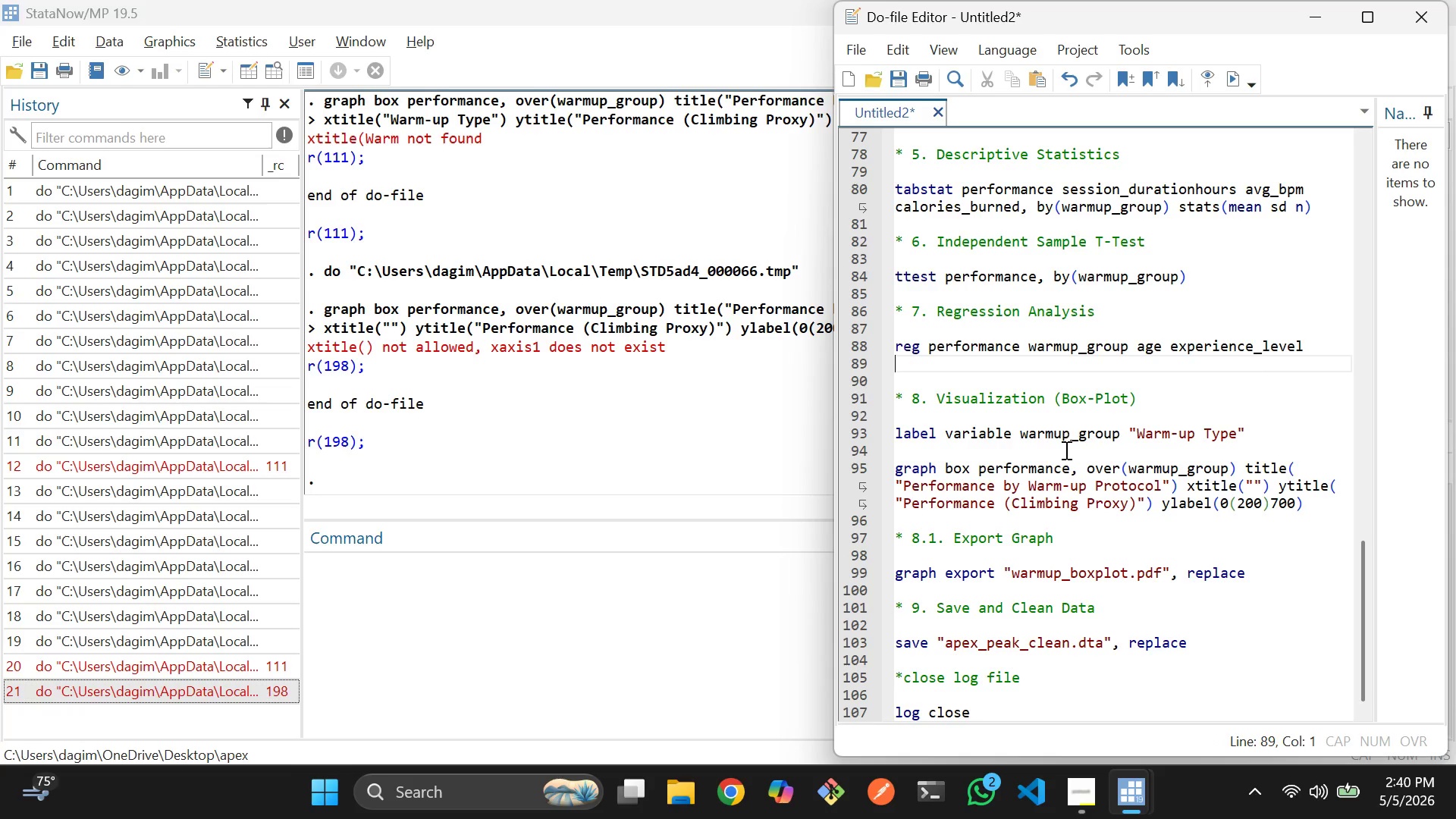 
double_click([1066, 450])
 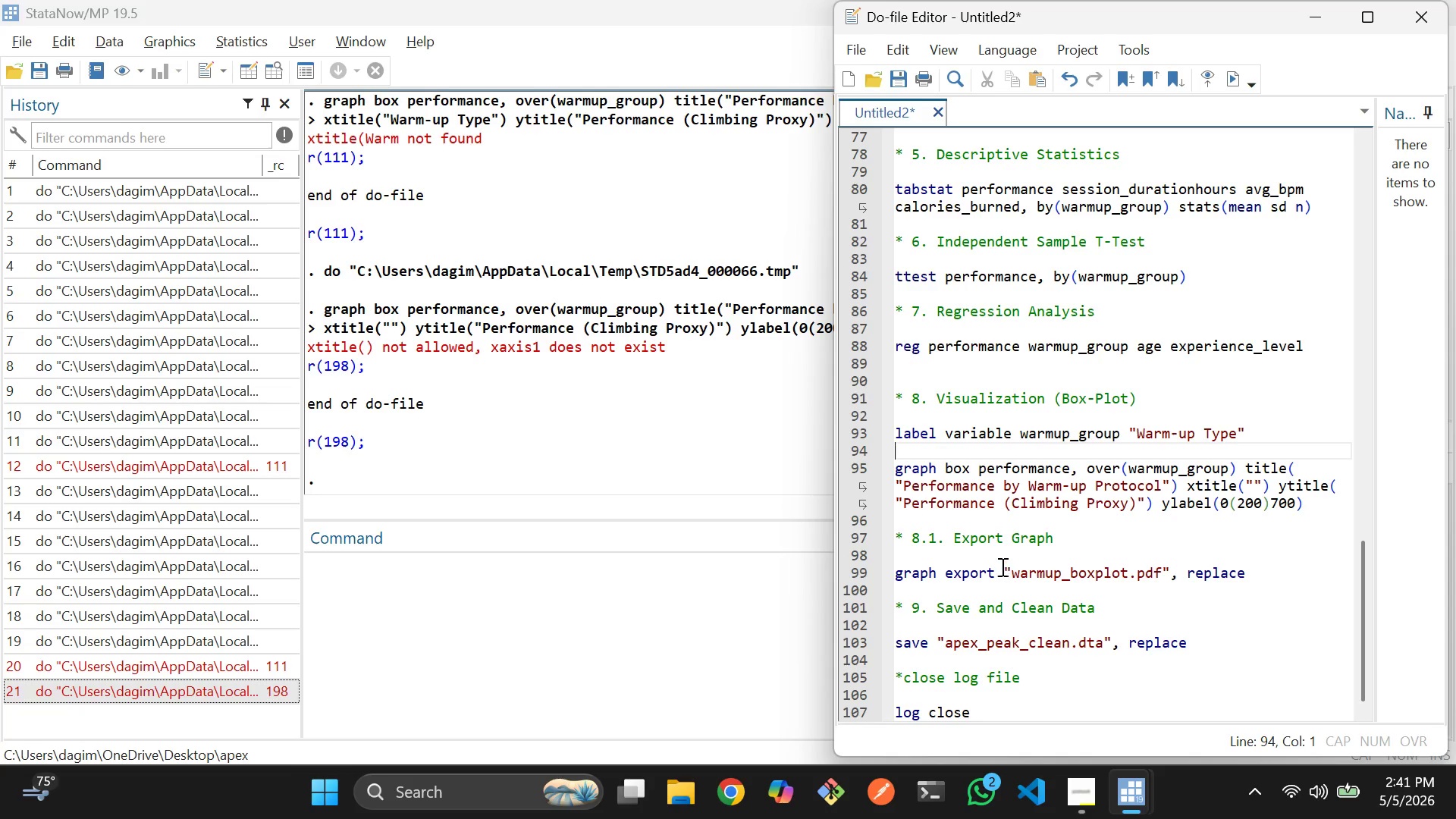 
wait(45.72)
 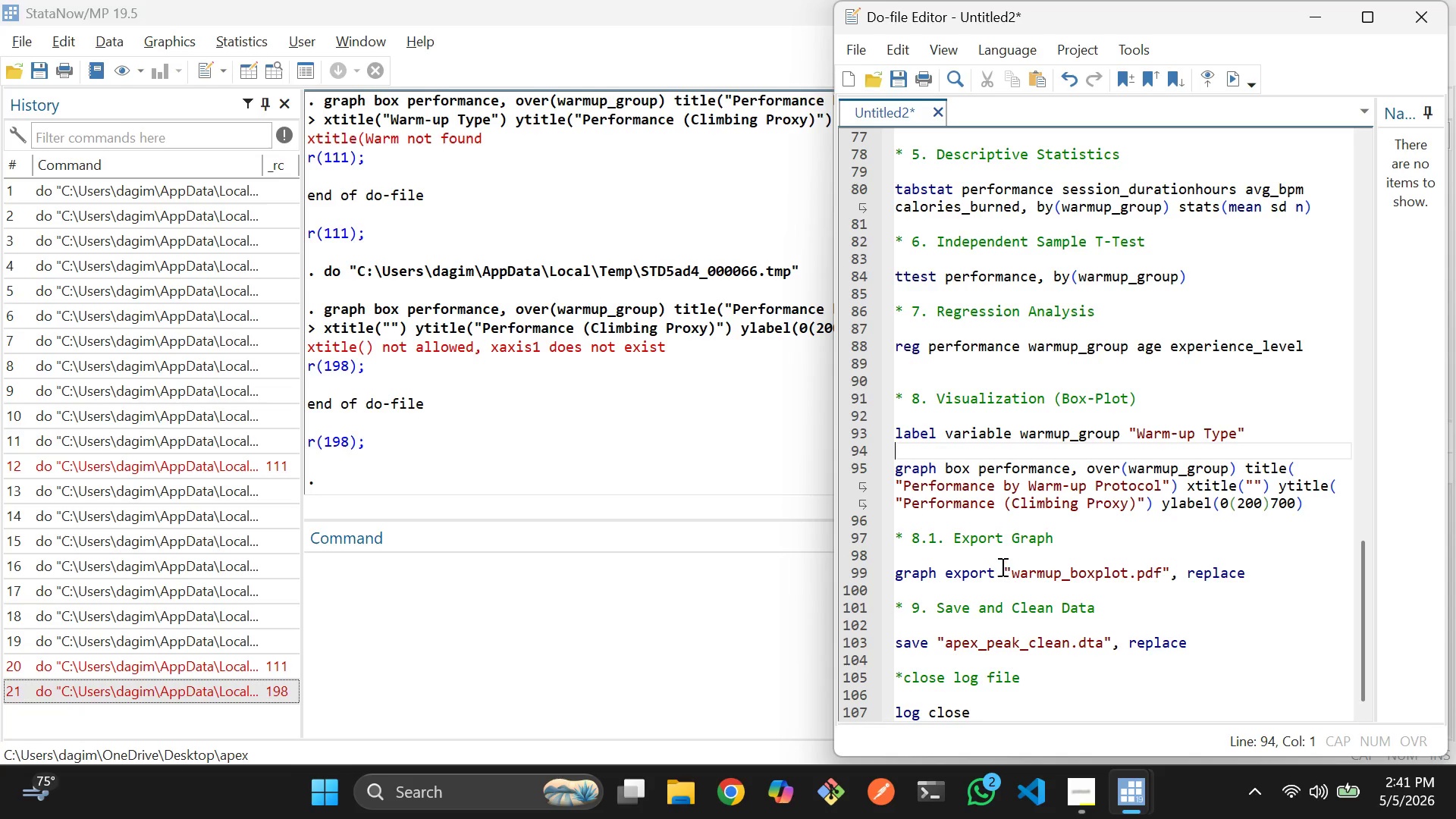 
left_click([1177, 535])
 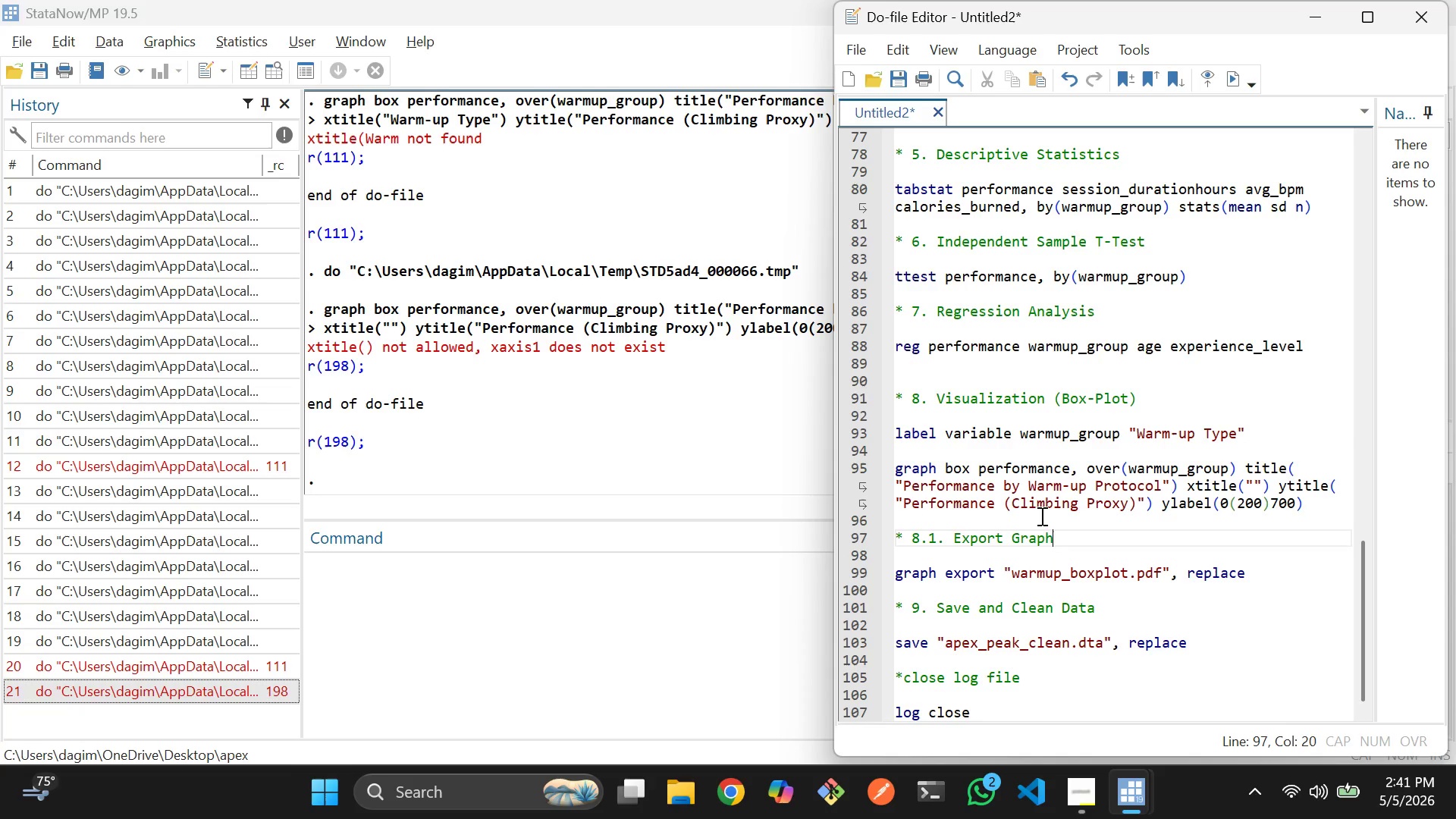 
left_click([1038, 516])
 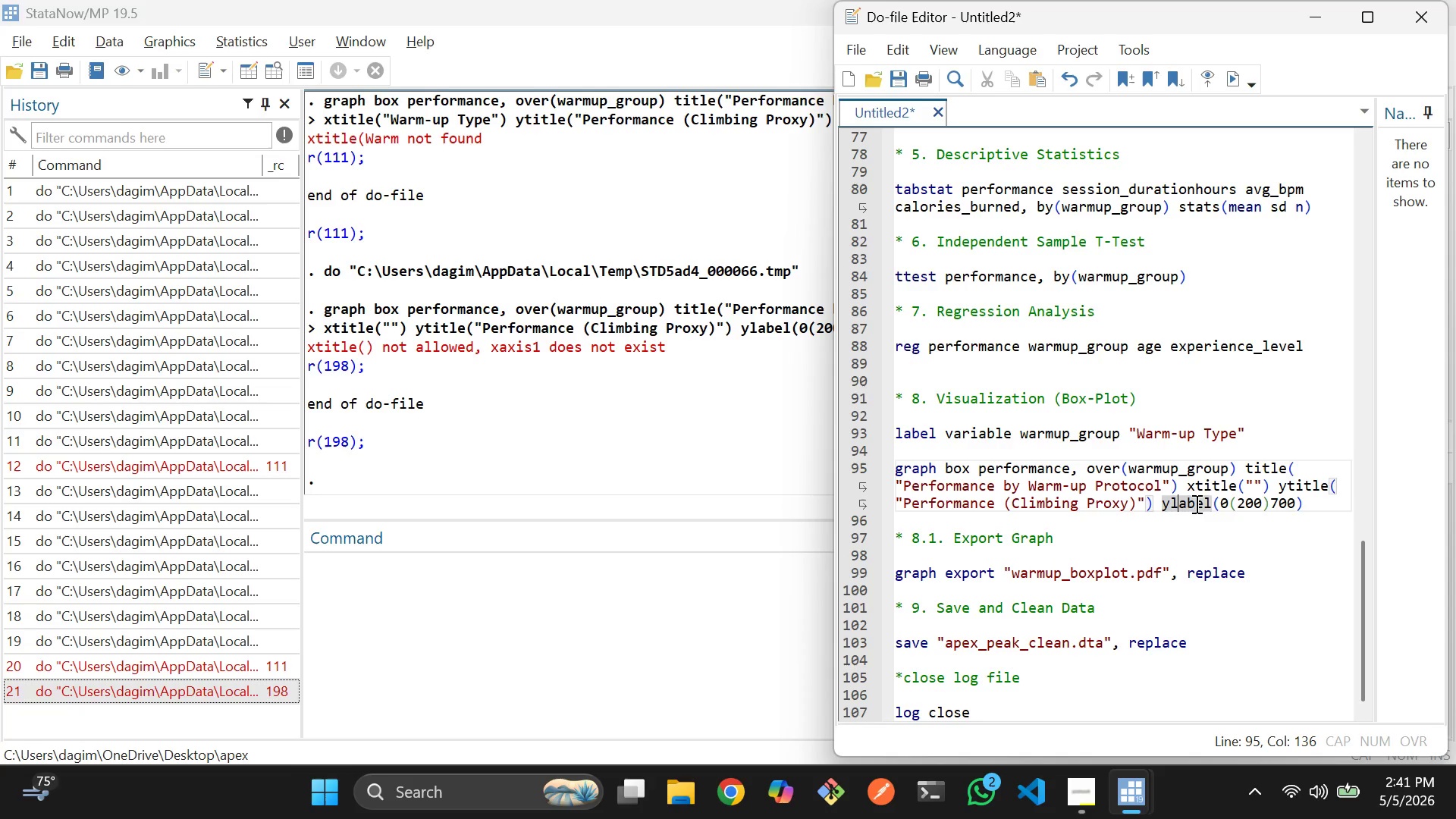 
left_click([1287, 499])
 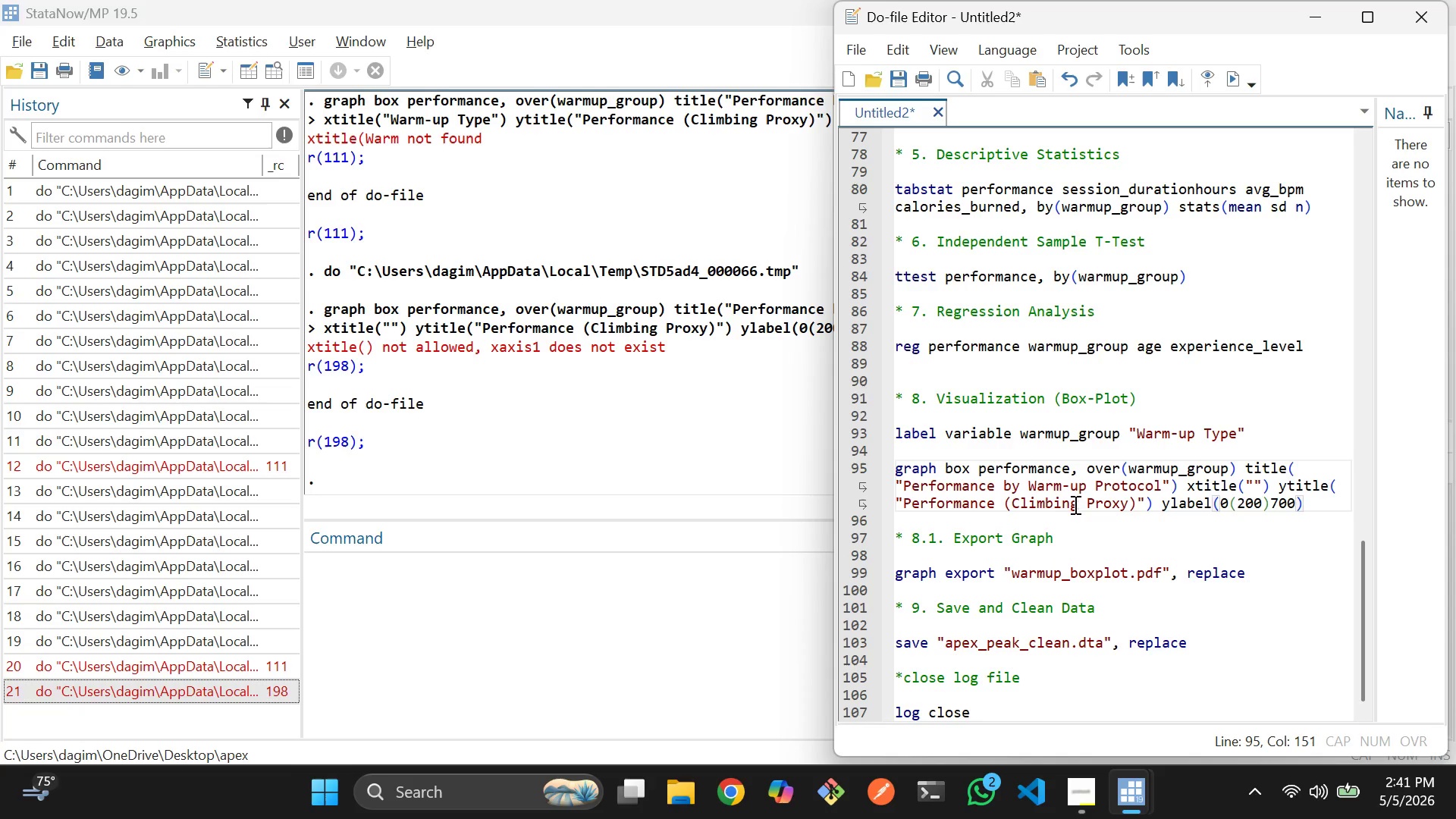 
left_click([984, 504])
 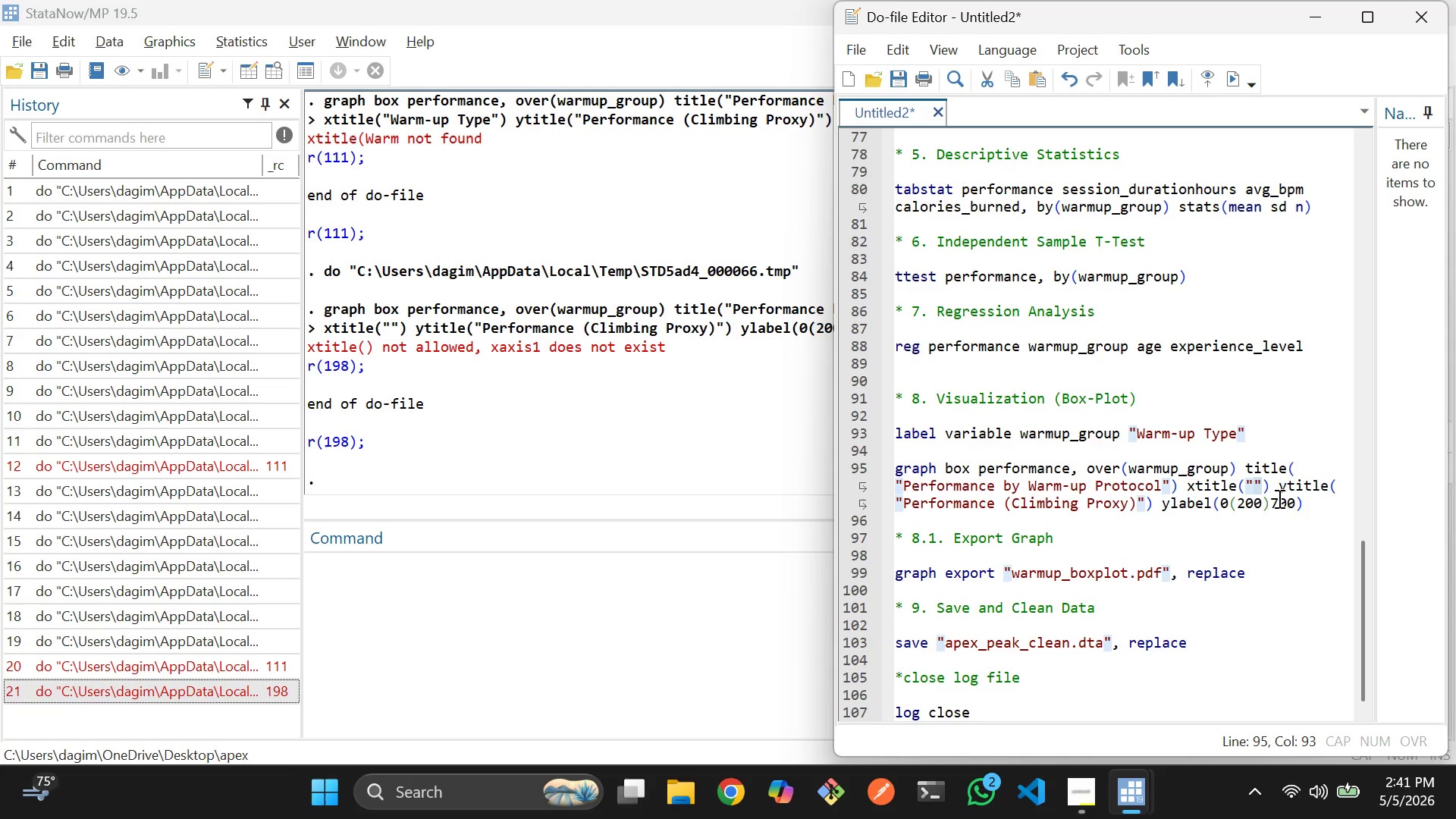 
left_click([1300, 508])
 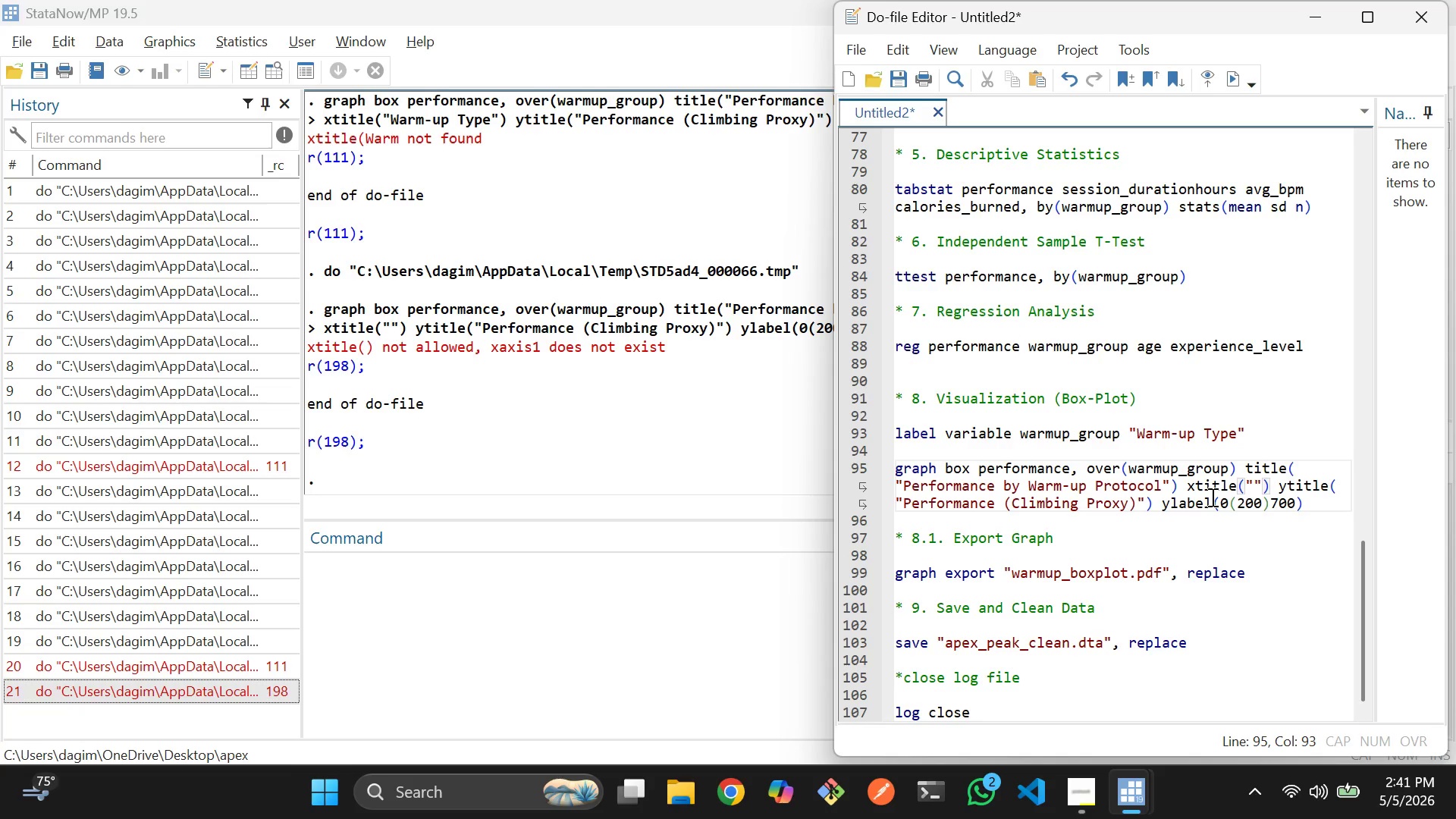 
scroll: coordinate [1163, 526], scroll_direction: down, amount: 6.0
 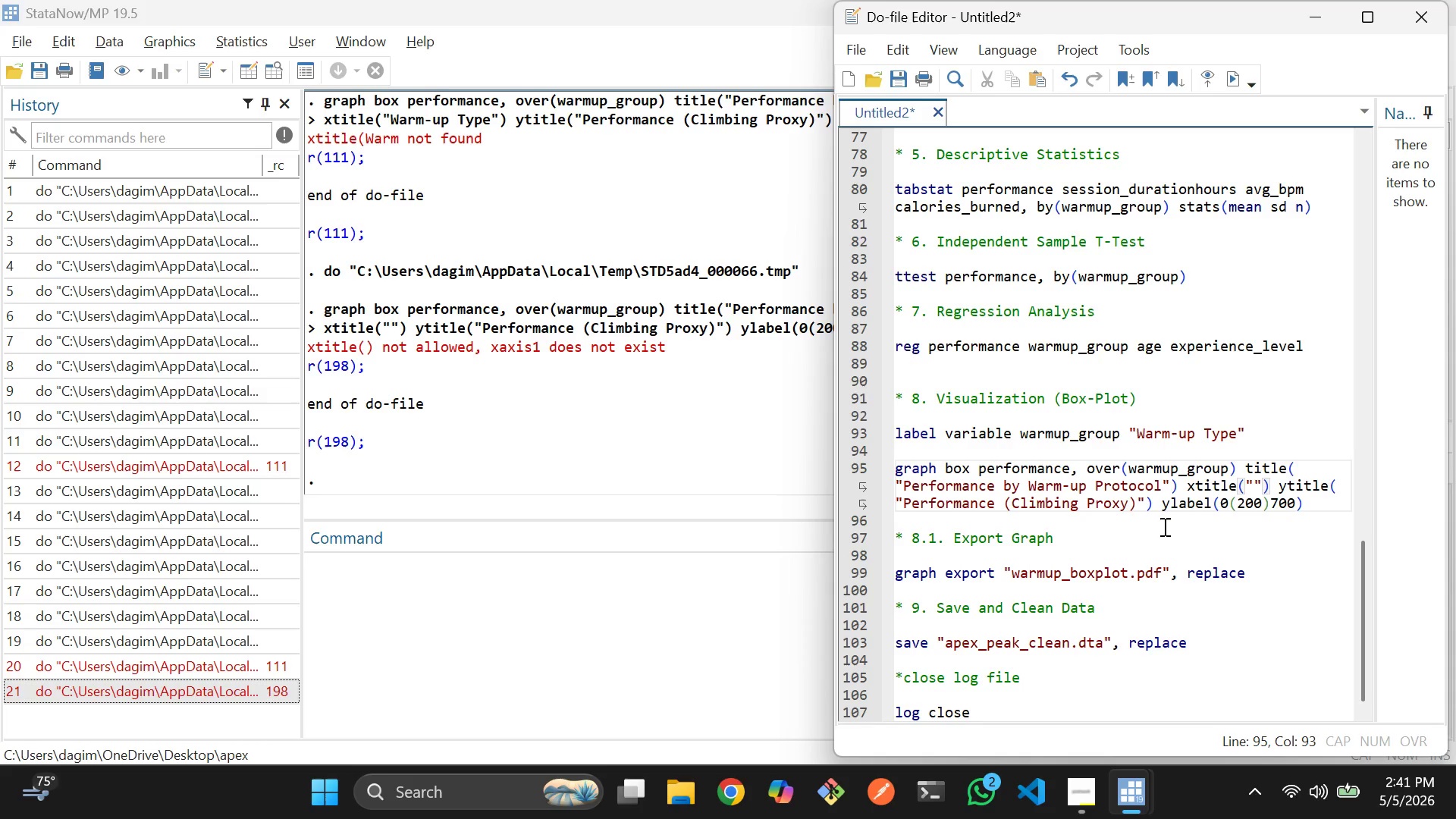 
scroll: coordinate [1163, 526], scroll_direction: down, amount: 1.0
 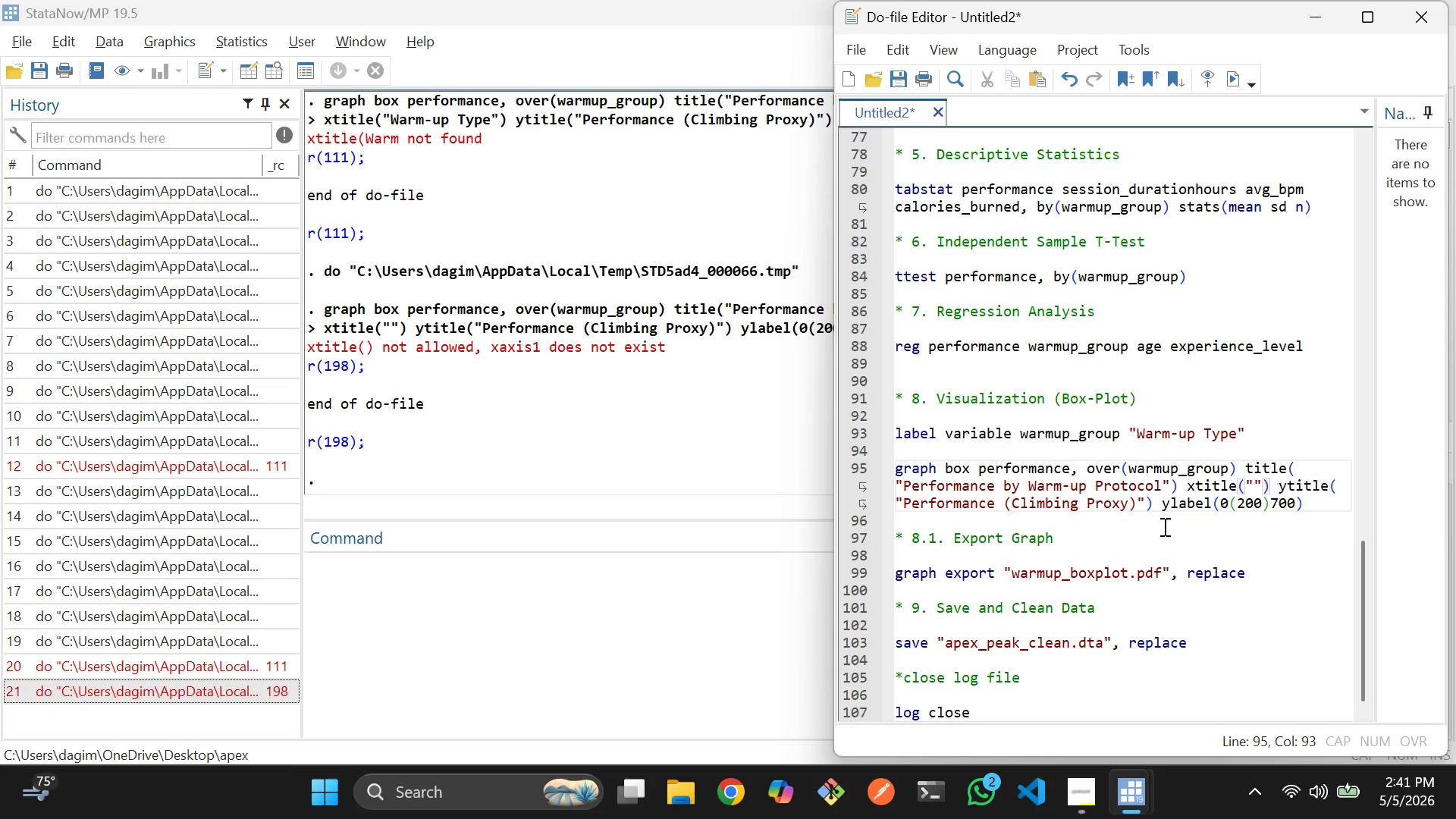 
scroll: coordinate [1163, 526], scroll_direction: up, amount: 1.0
 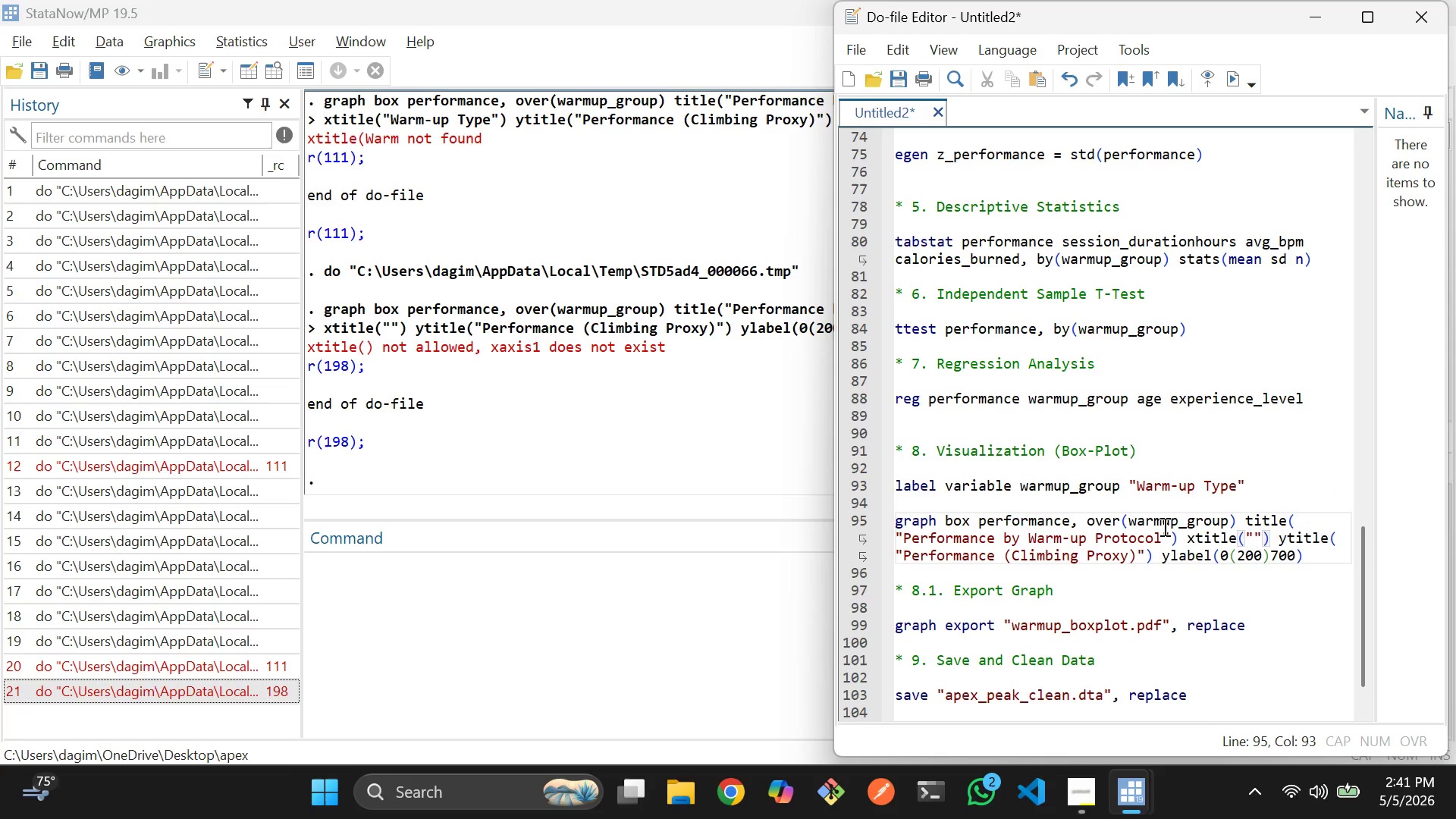 
scroll: coordinate [1163, 526], scroll_direction: down, amount: 2.0
 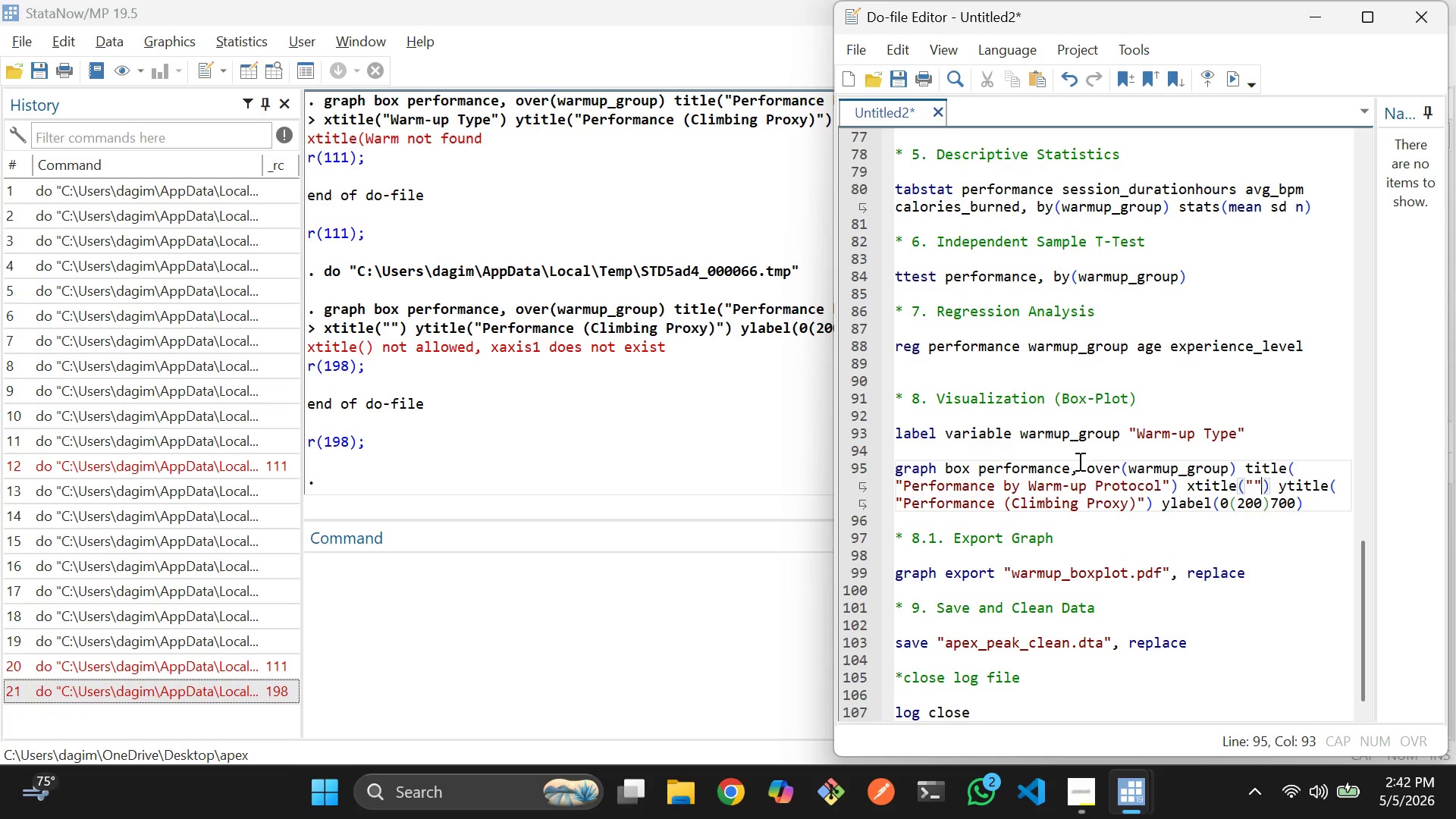 
left_click([994, 428])
 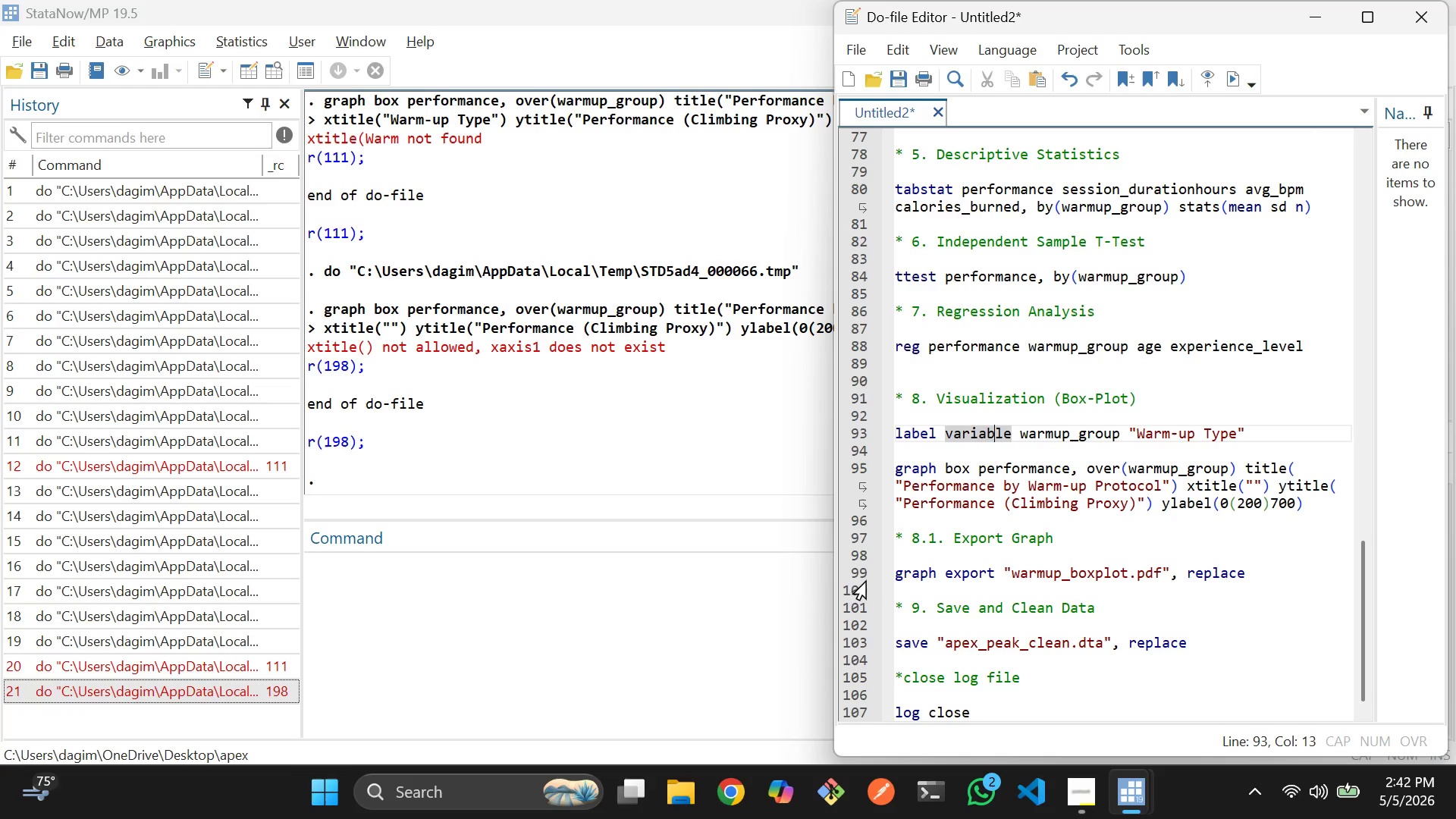 
wait(31.94)
 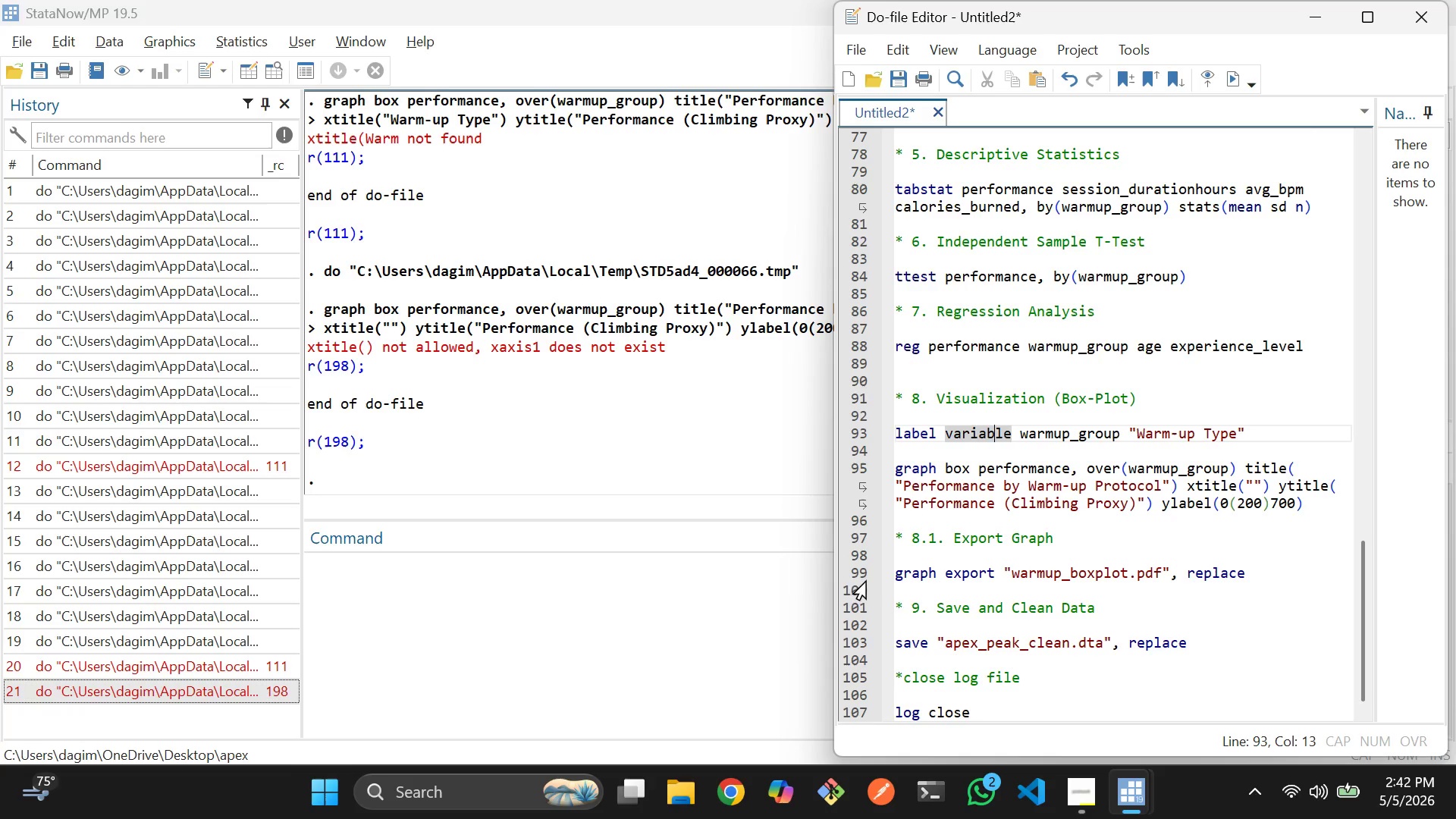 
left_click_drag(start_coordinate=[1273, 575], to_coordinate=[929, 570])
 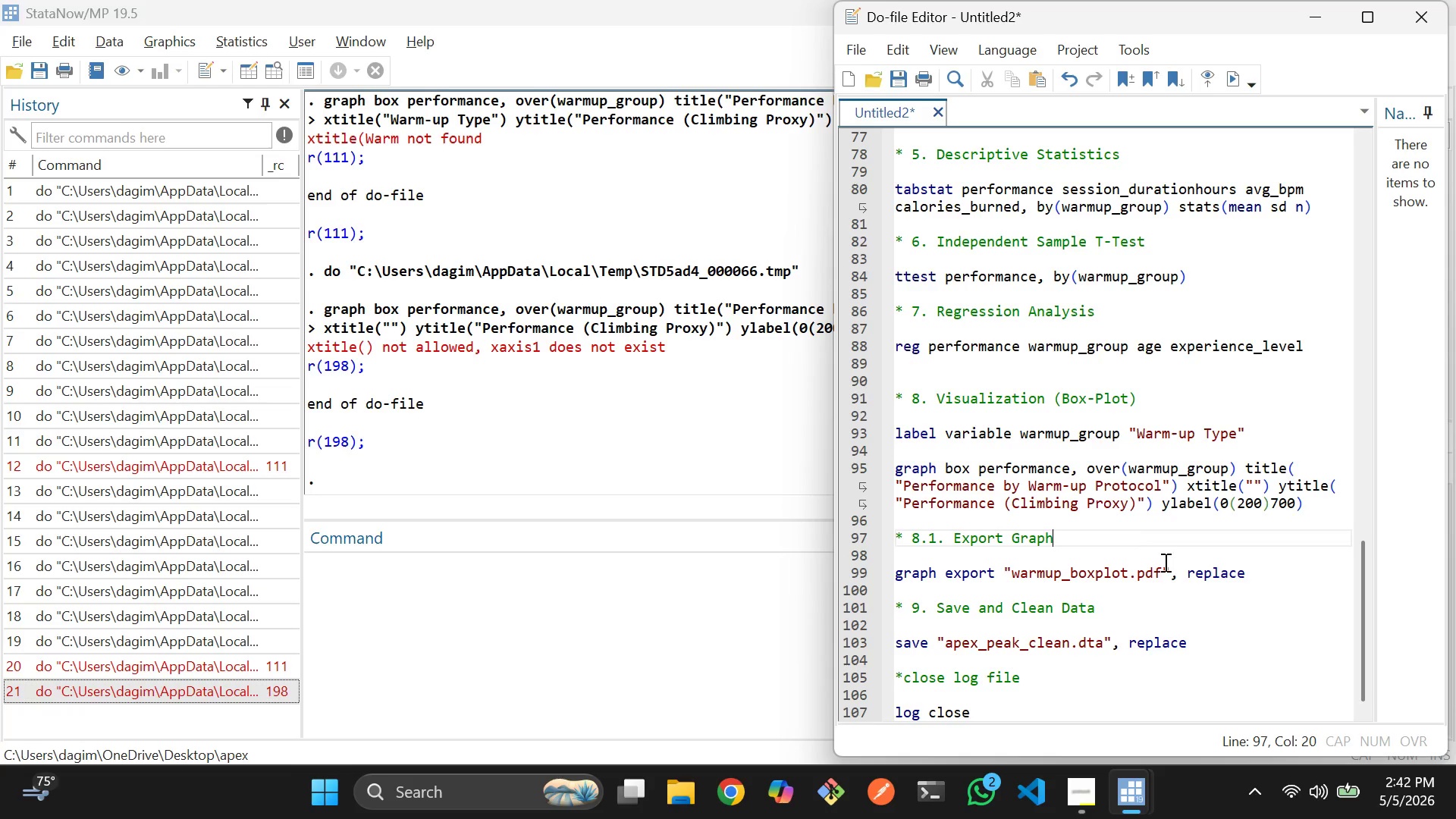 
scroll: coordinate [1180, 581], scroll_direction: down, amount: 3.0
 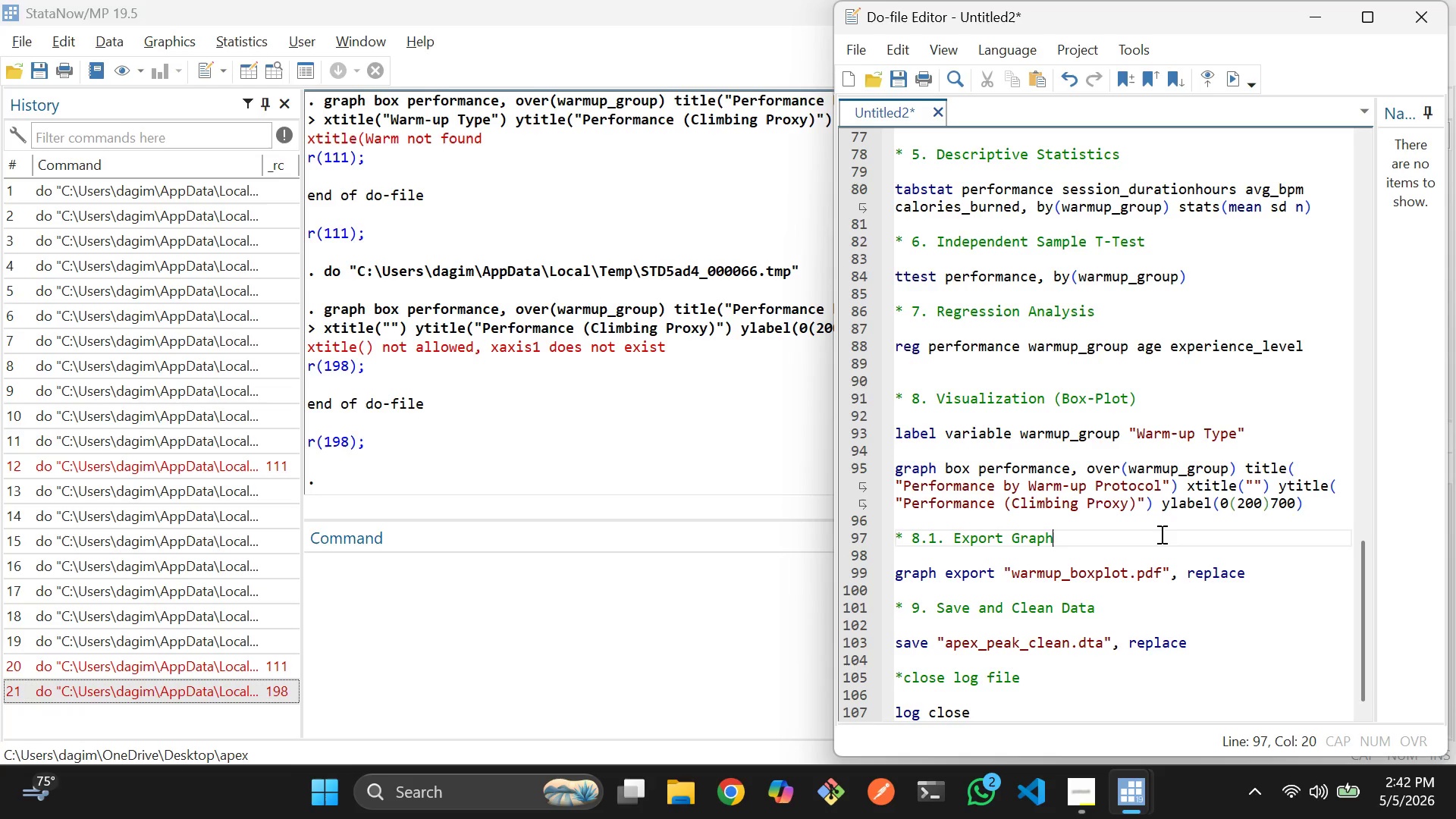 
left_click([1172, 522])
 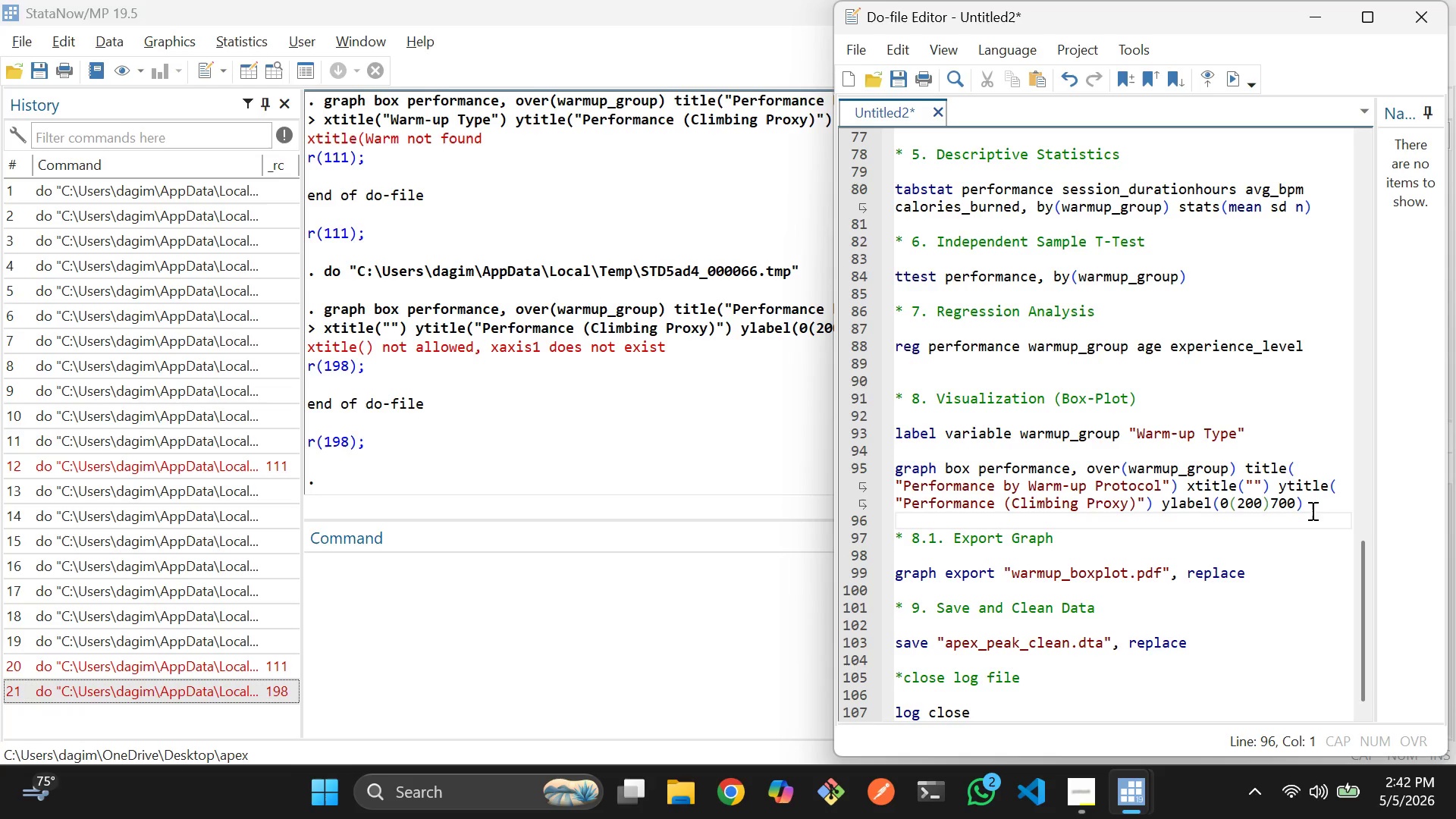 
left_click_drag(start_coordinate=[1311, 510], to_coordinate=[894, 466])
 